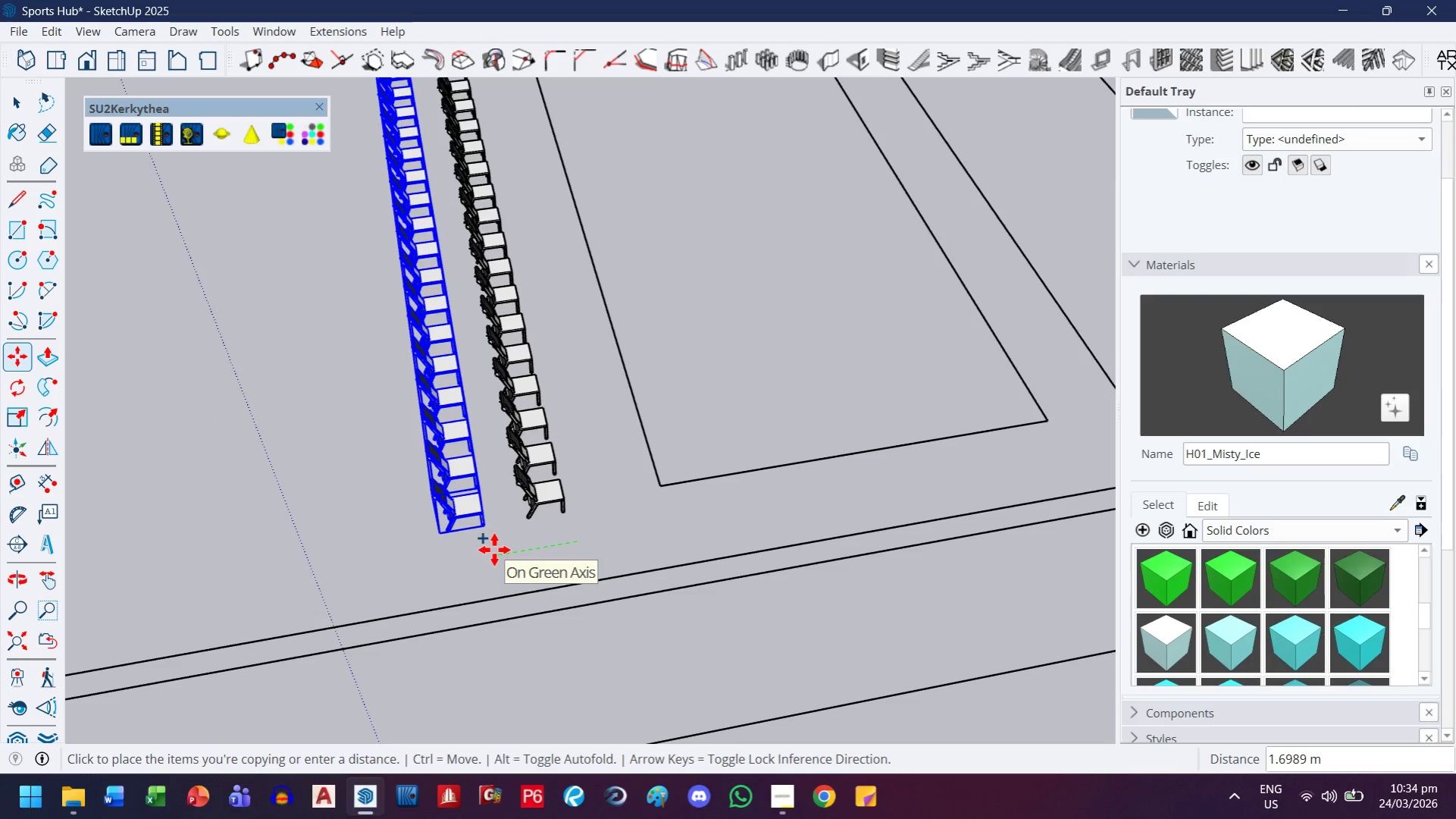 
key(2)
 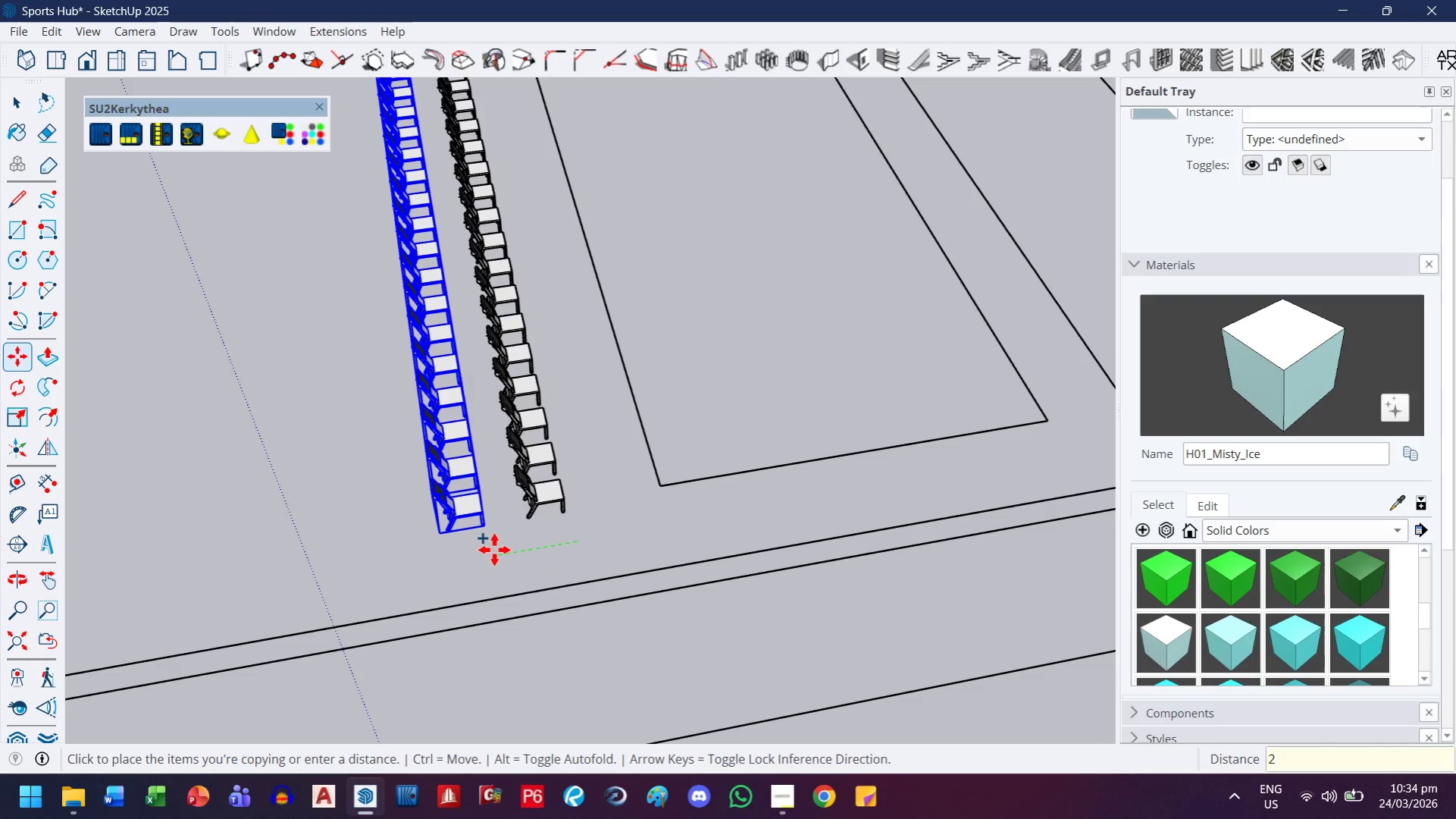 
key(Enter)
 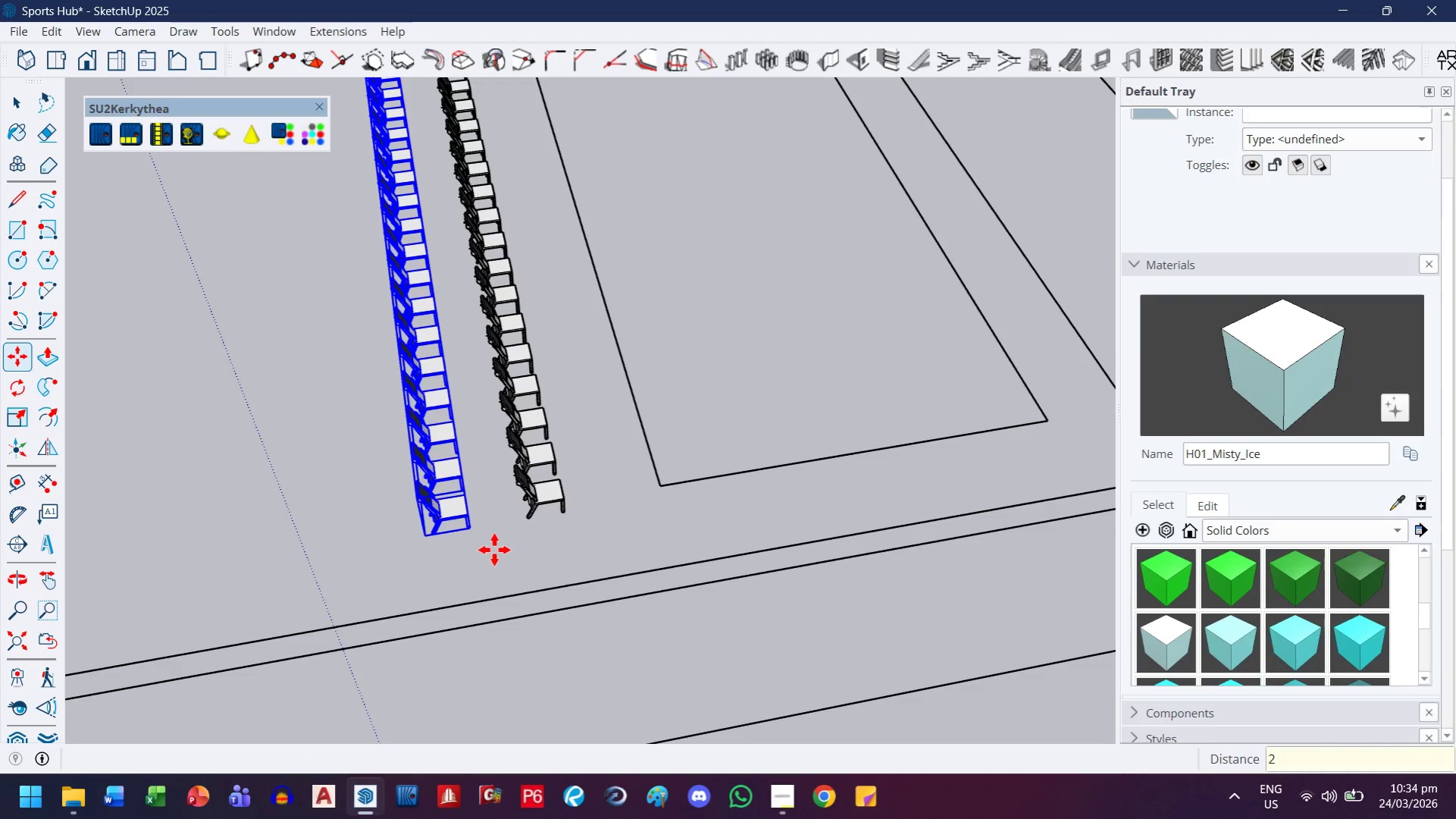 
type(x15)
 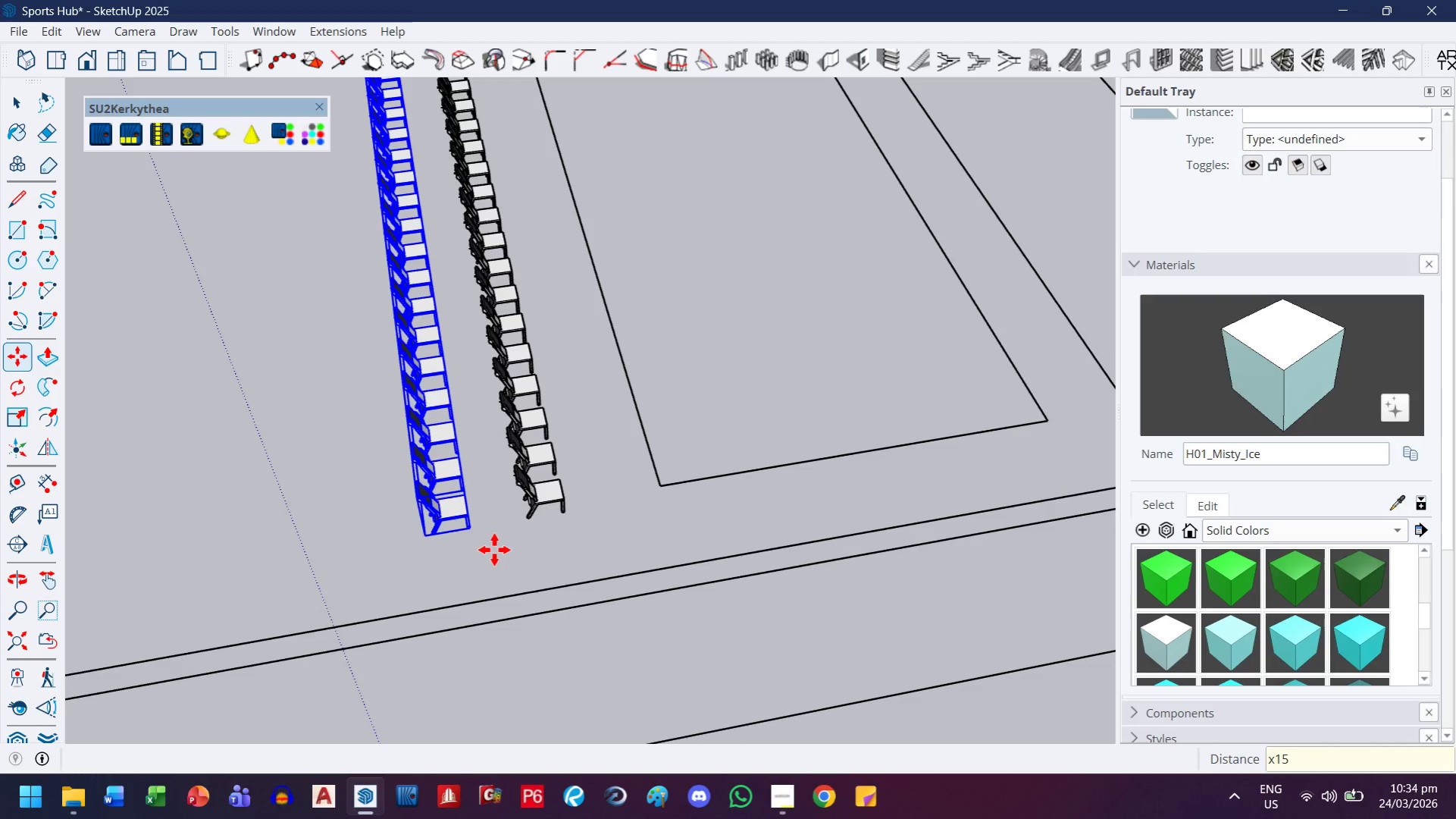 
key(Enter)
 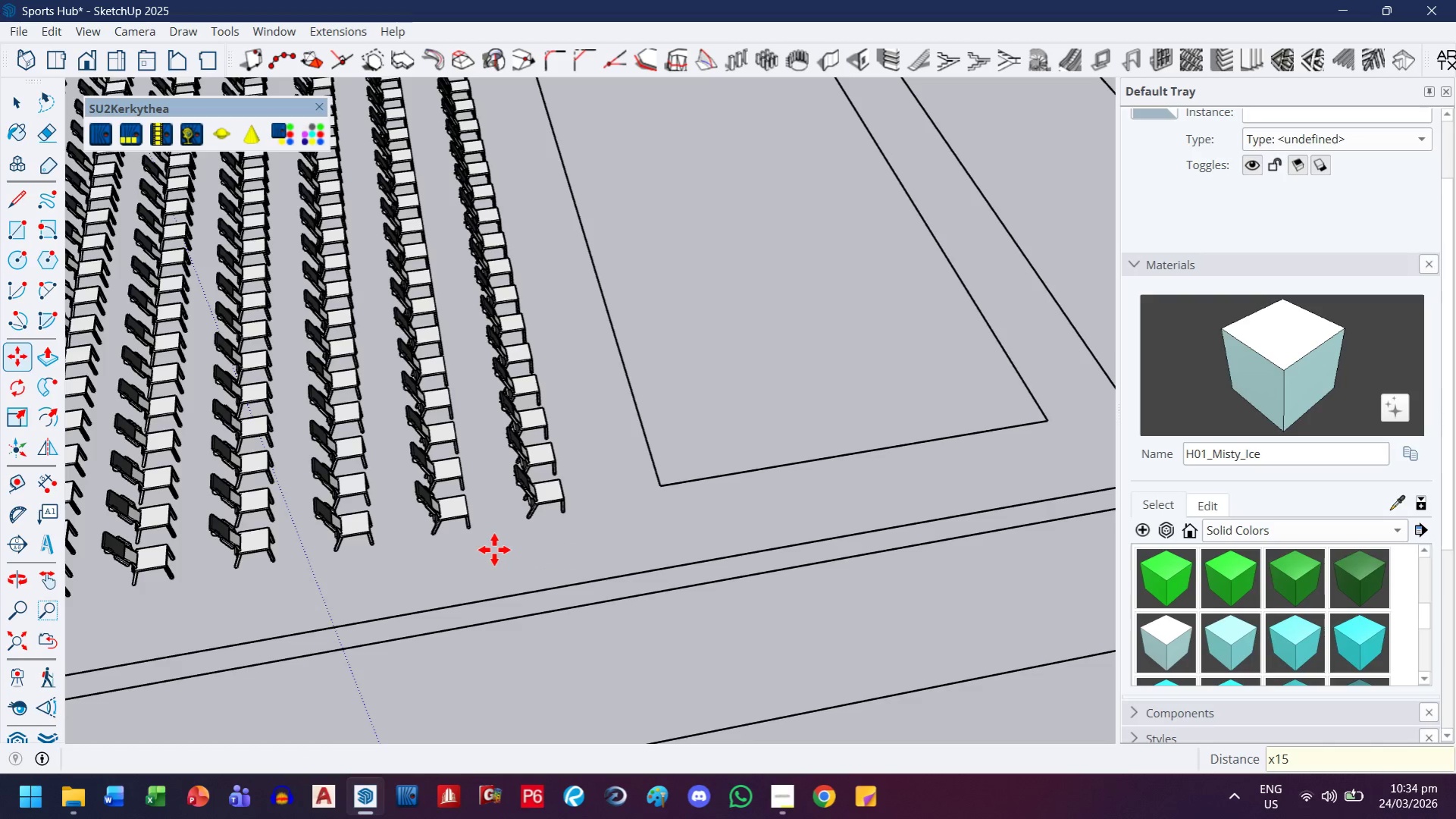 
scroll: coordinate [349, 563], scroll_direction: down, amount: 11.0
 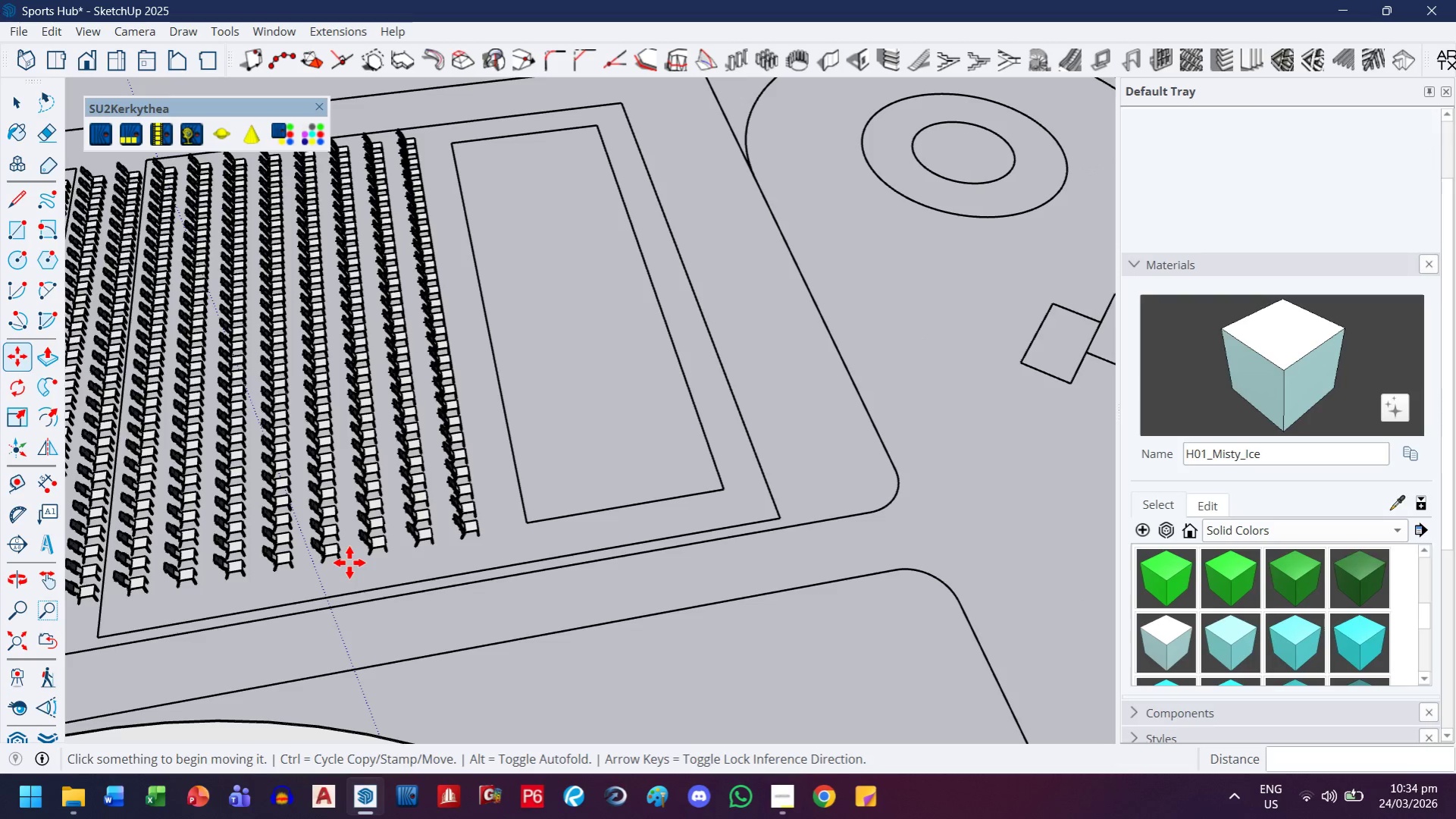 
key(H)
 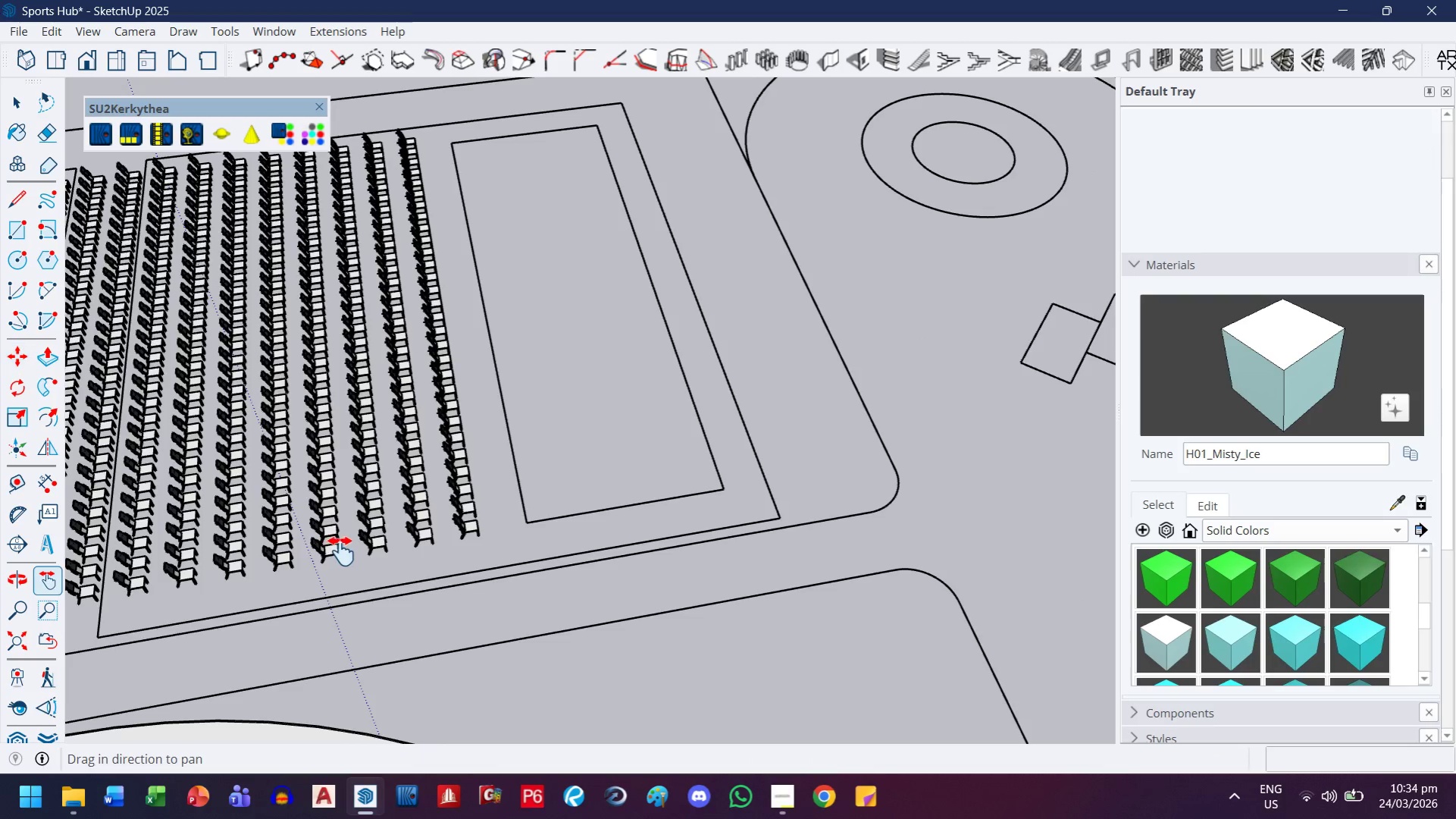 
left_click_drag(start_coordinate=[340, 551], to_coordinate=[656, 547])
 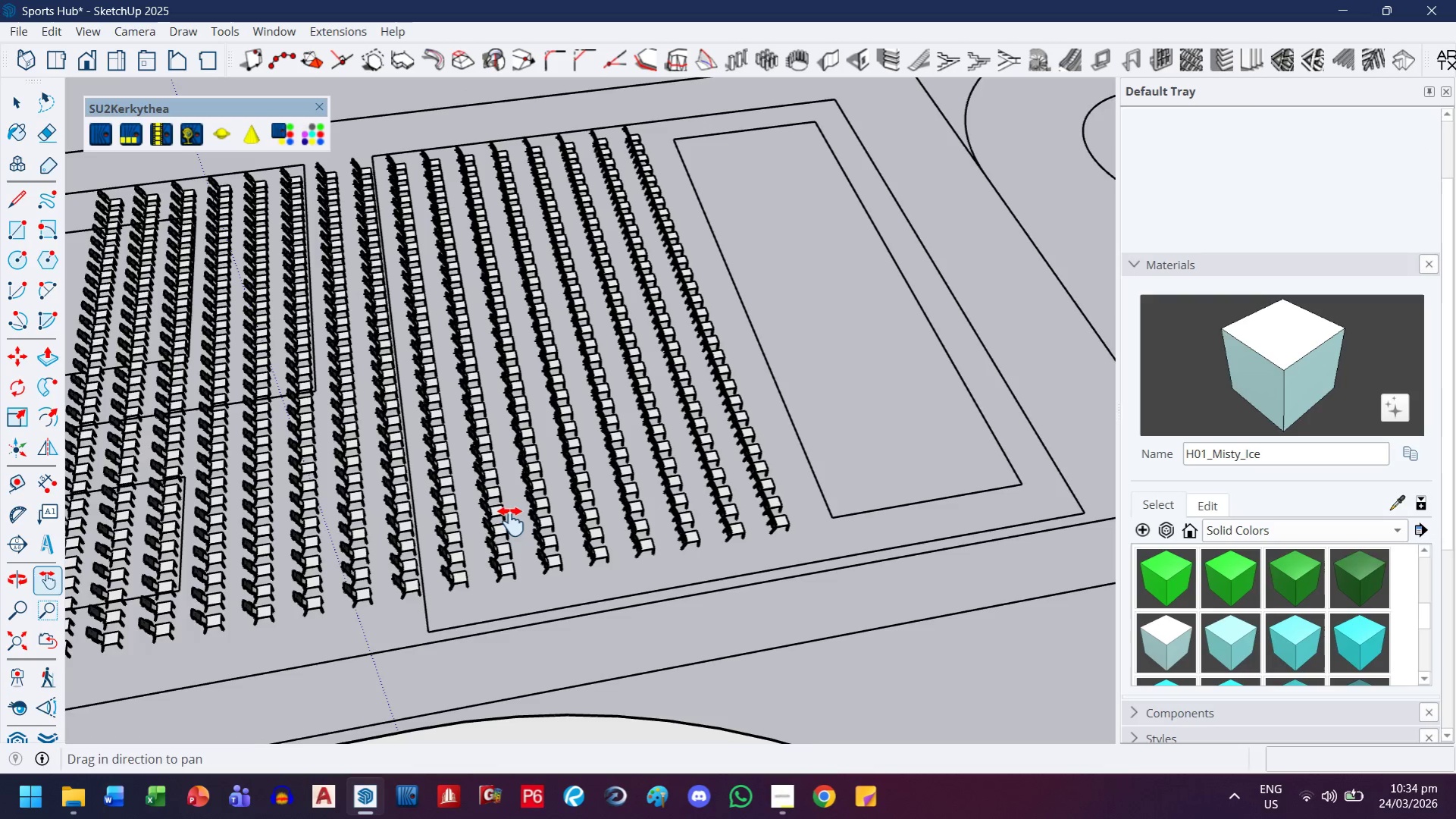 
left_click_drag(start_coordinate=[511, 521], to_coordinate=[686, 493])
 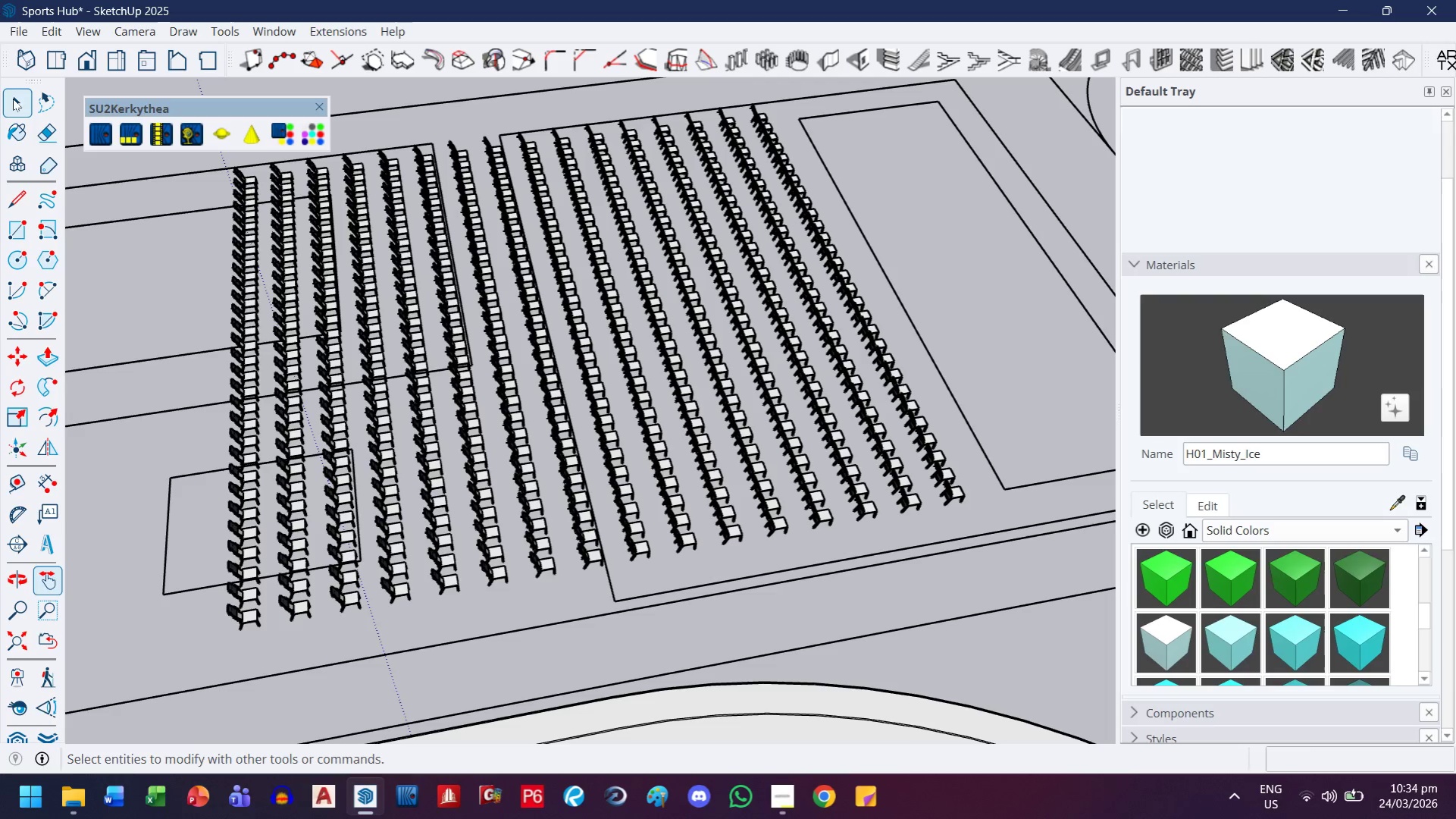 
left_click([13, 99])
 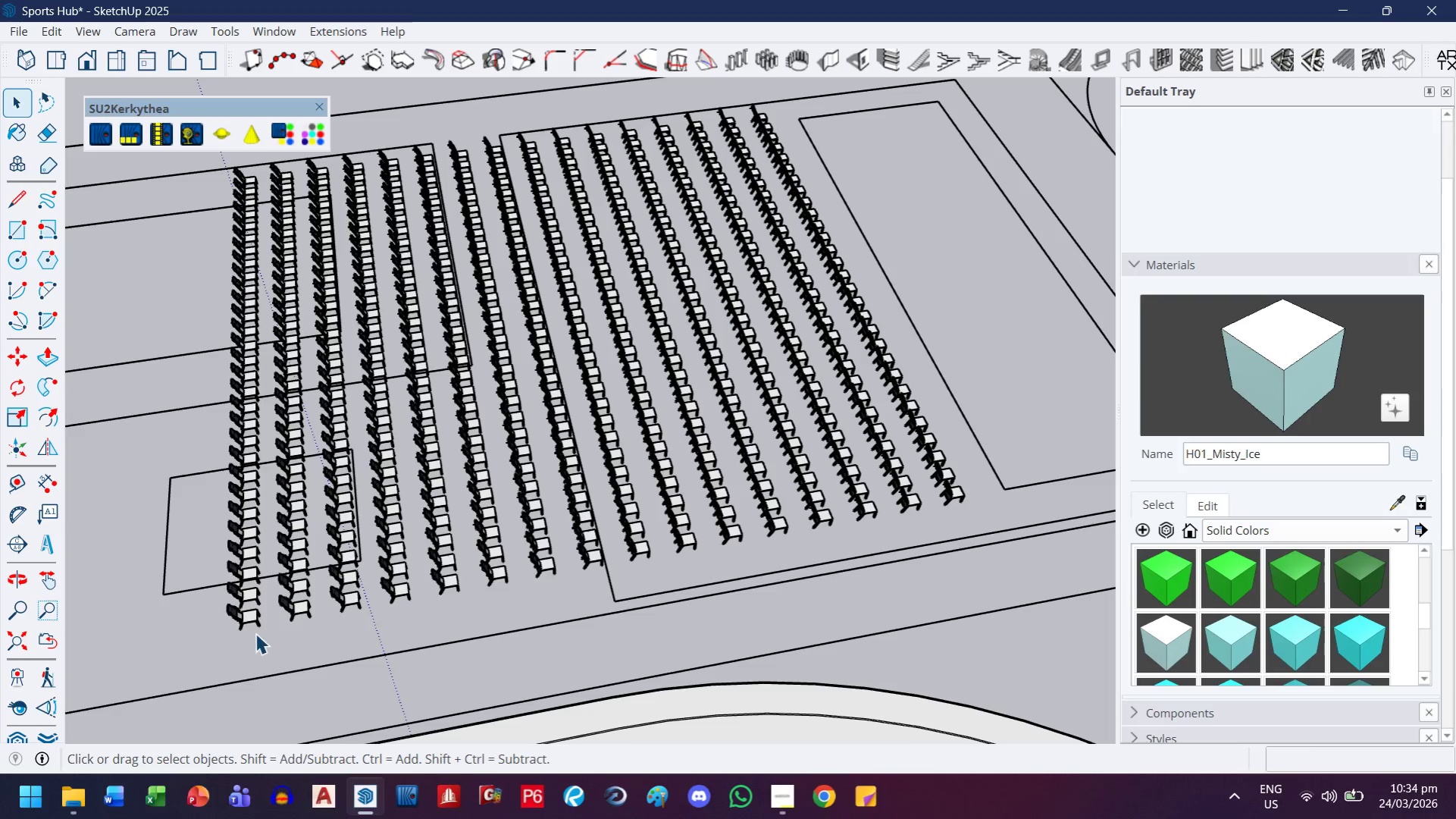 
left_click([248, 620])
 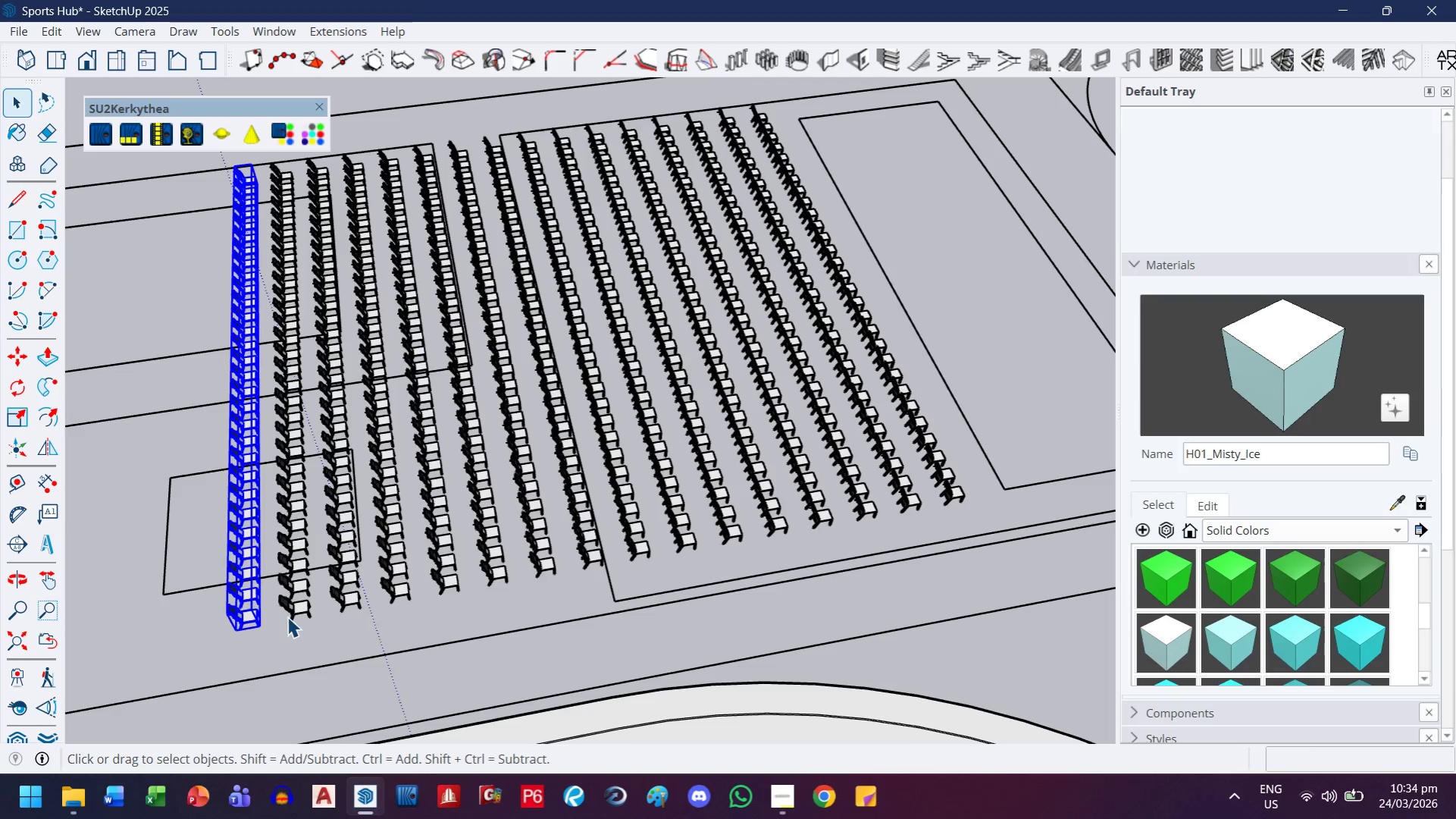 
hold_key(key=ControlLeft, duration=1.52)
left_click([296, 610])
 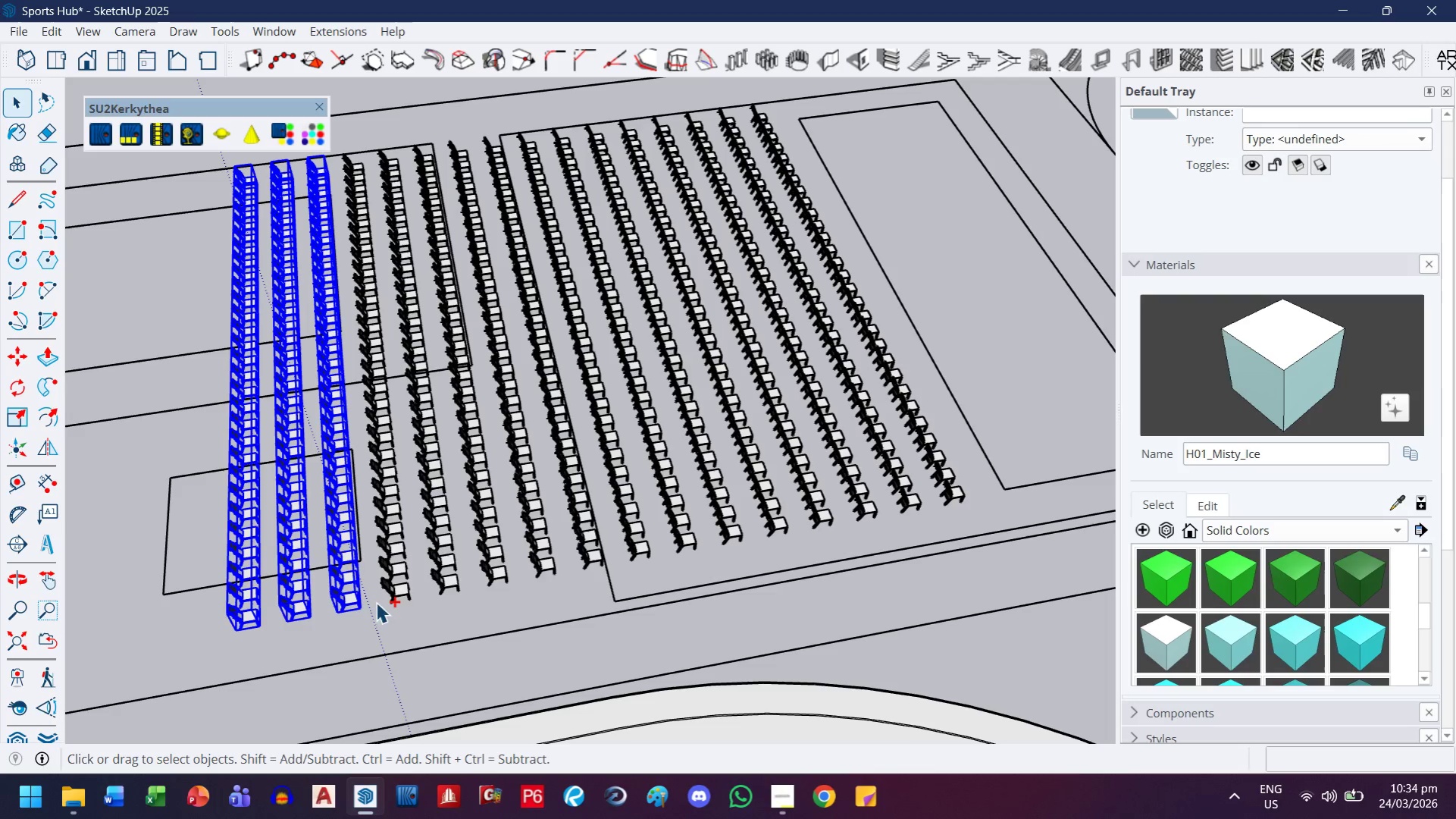 
double_click([403, 597])
 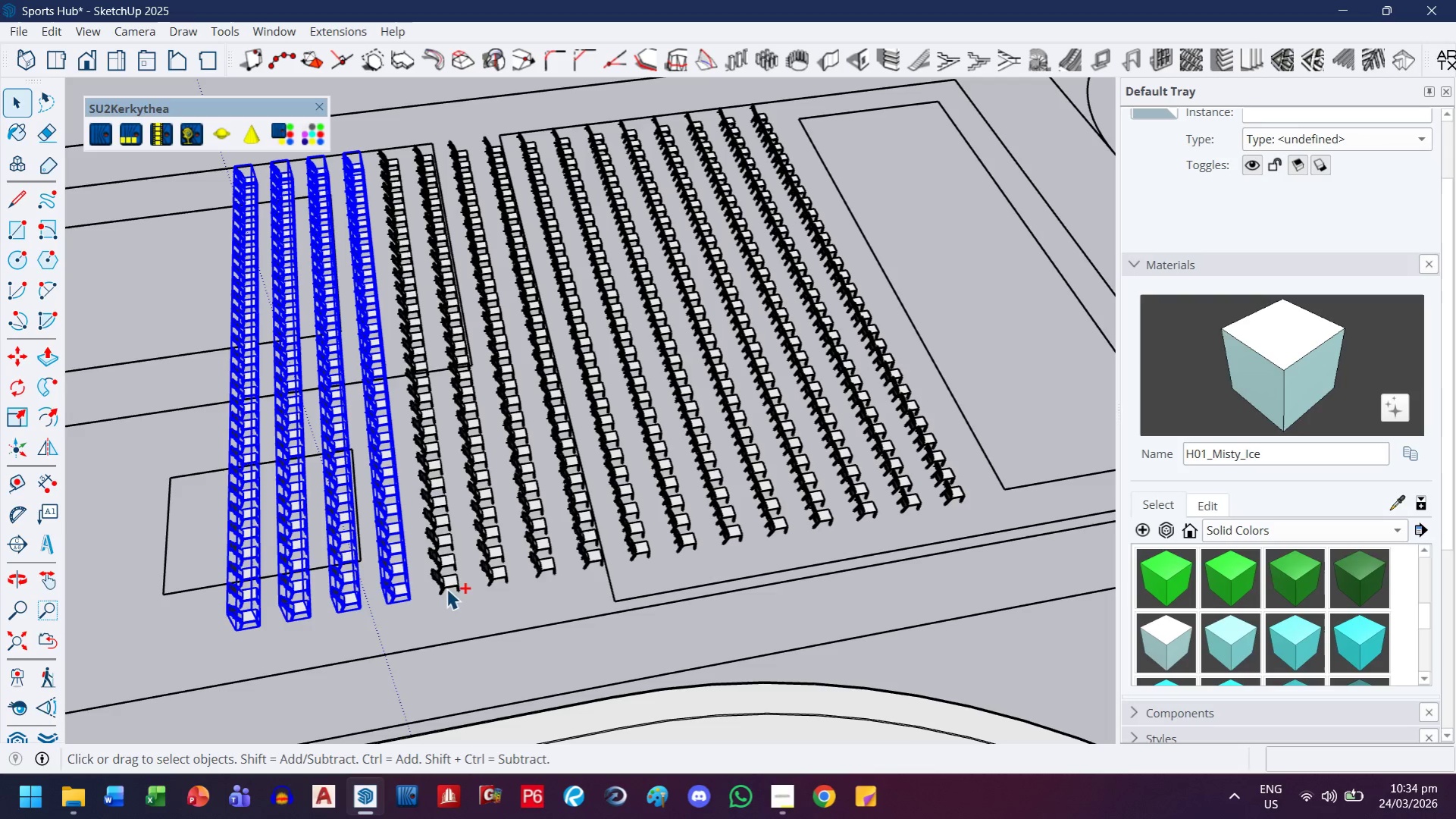 
hold_key(key=ControlLeft, duration=1.5)
left_click([499, 574])
 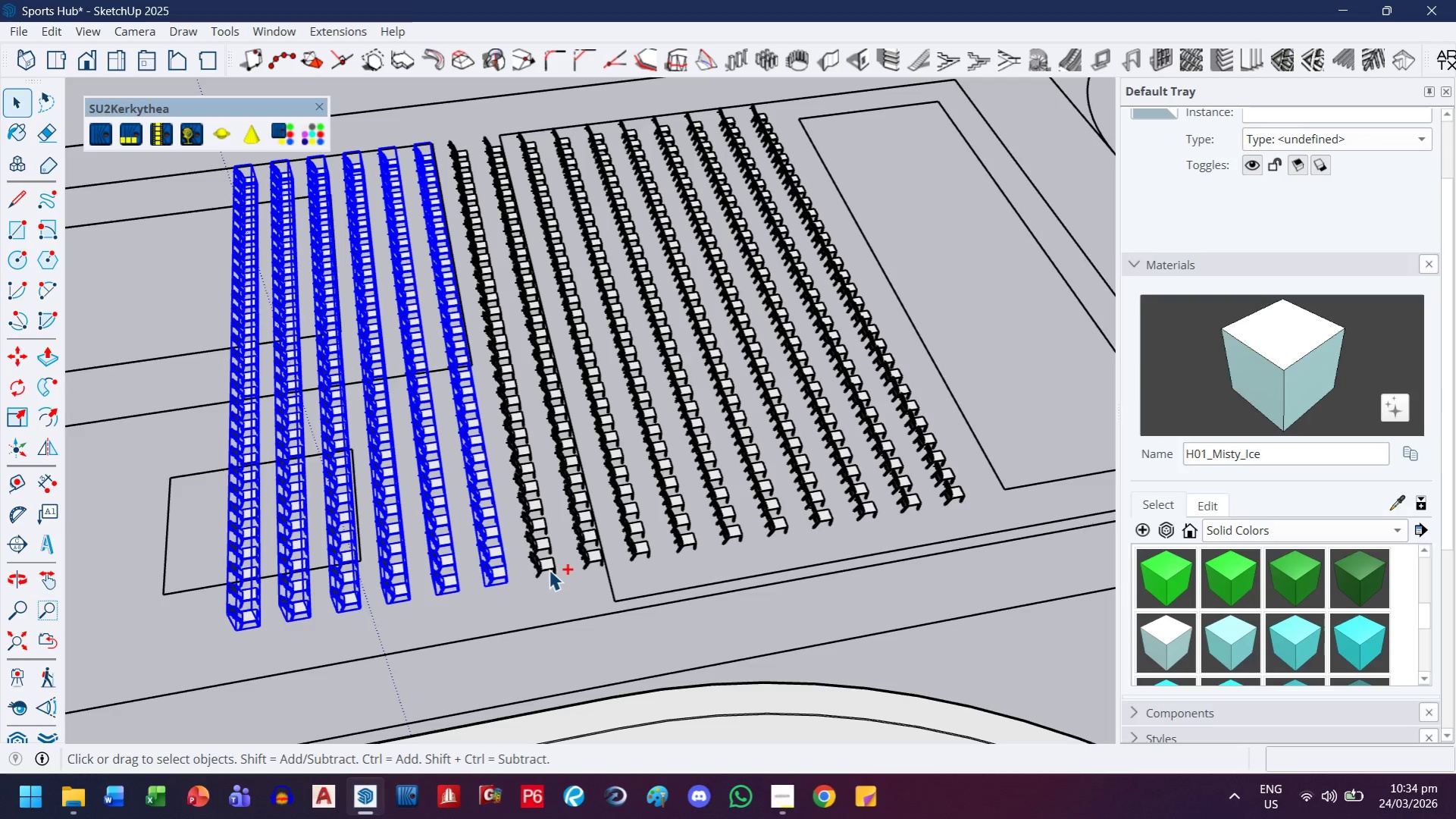 
left_click([549, 570])
 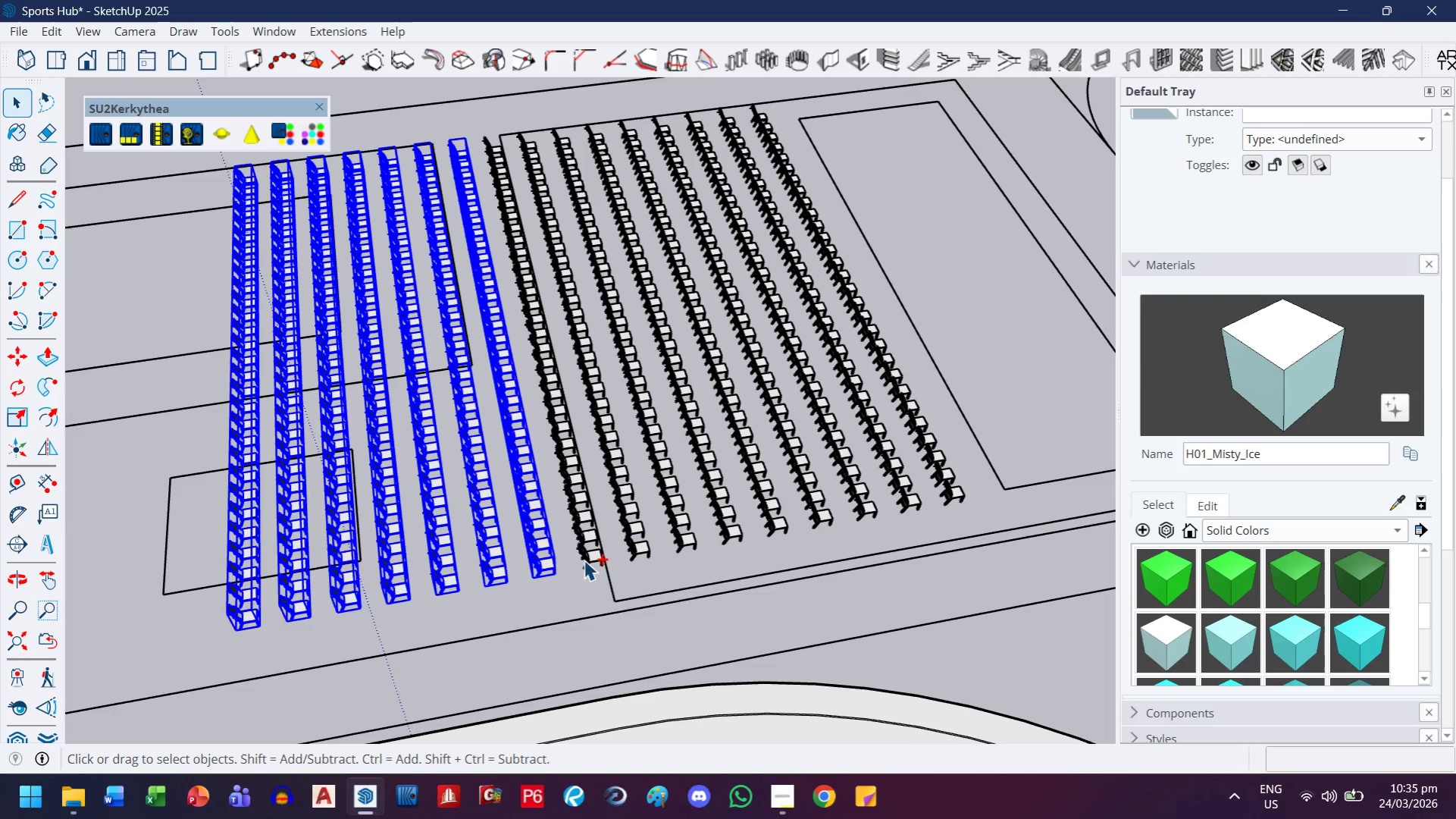 
hold_key(key=ControlLeft, duration=0.7)
left_click([598, 560])
 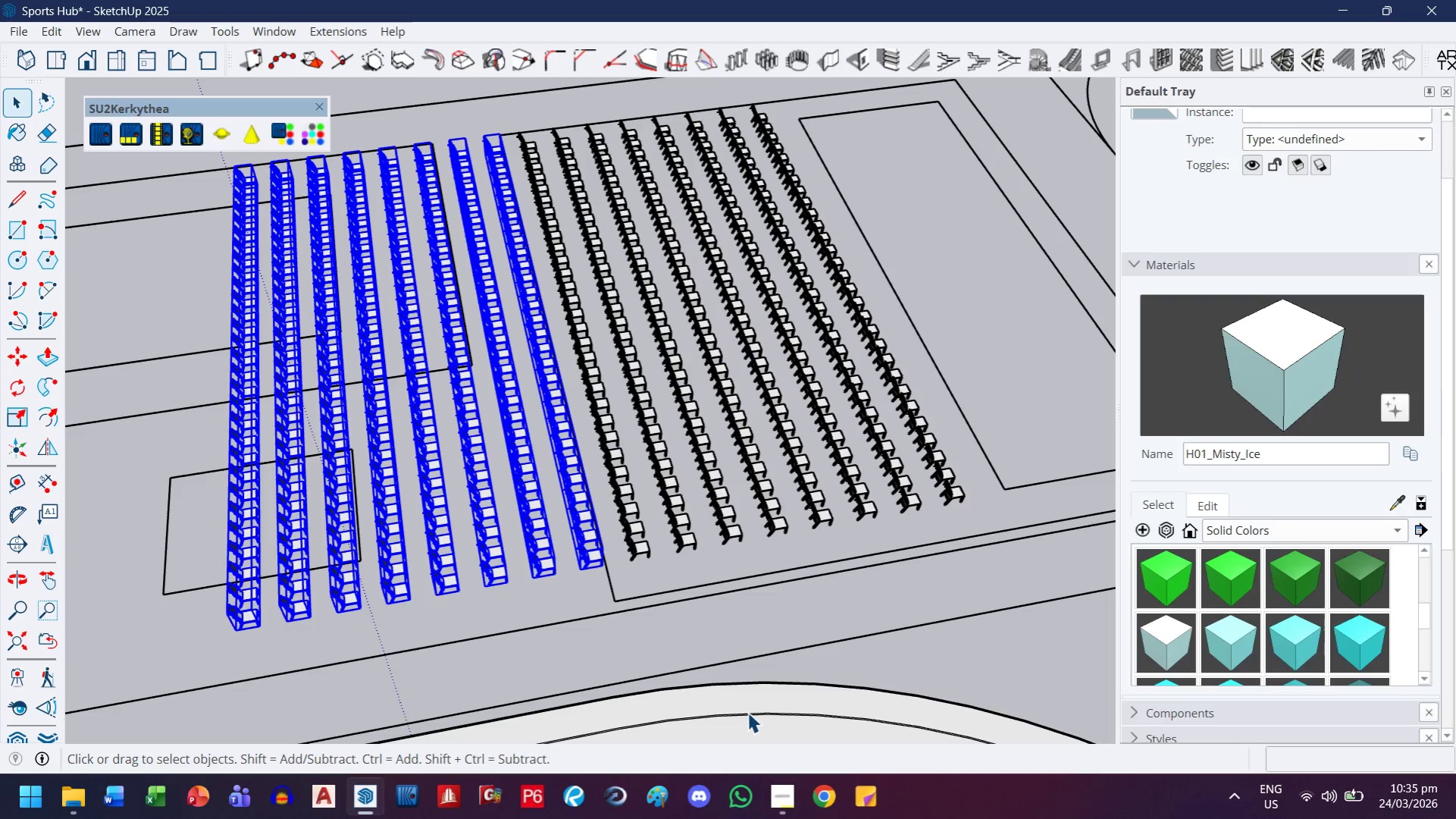 
key(Delete)
 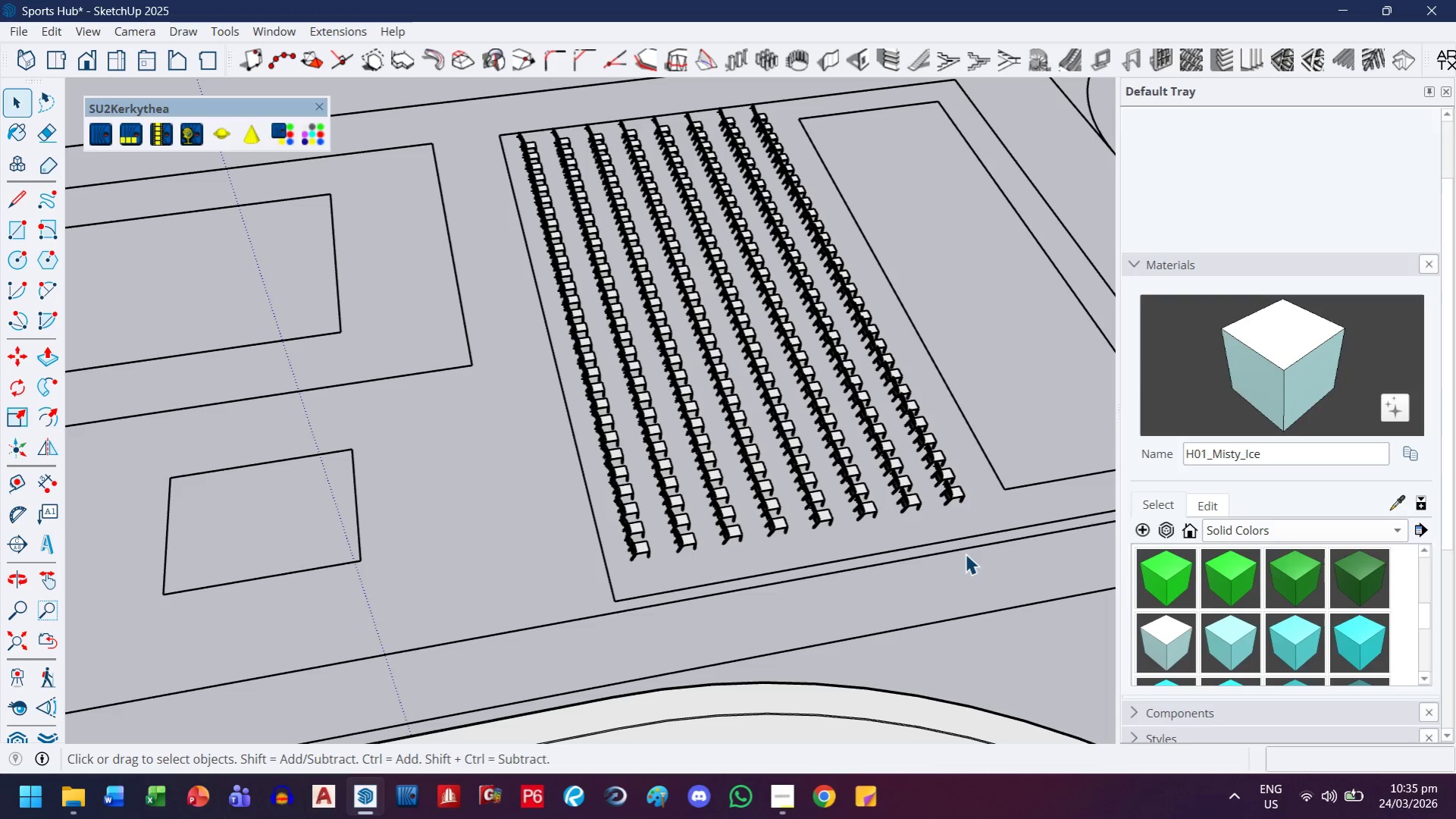 
wait(11.89)
 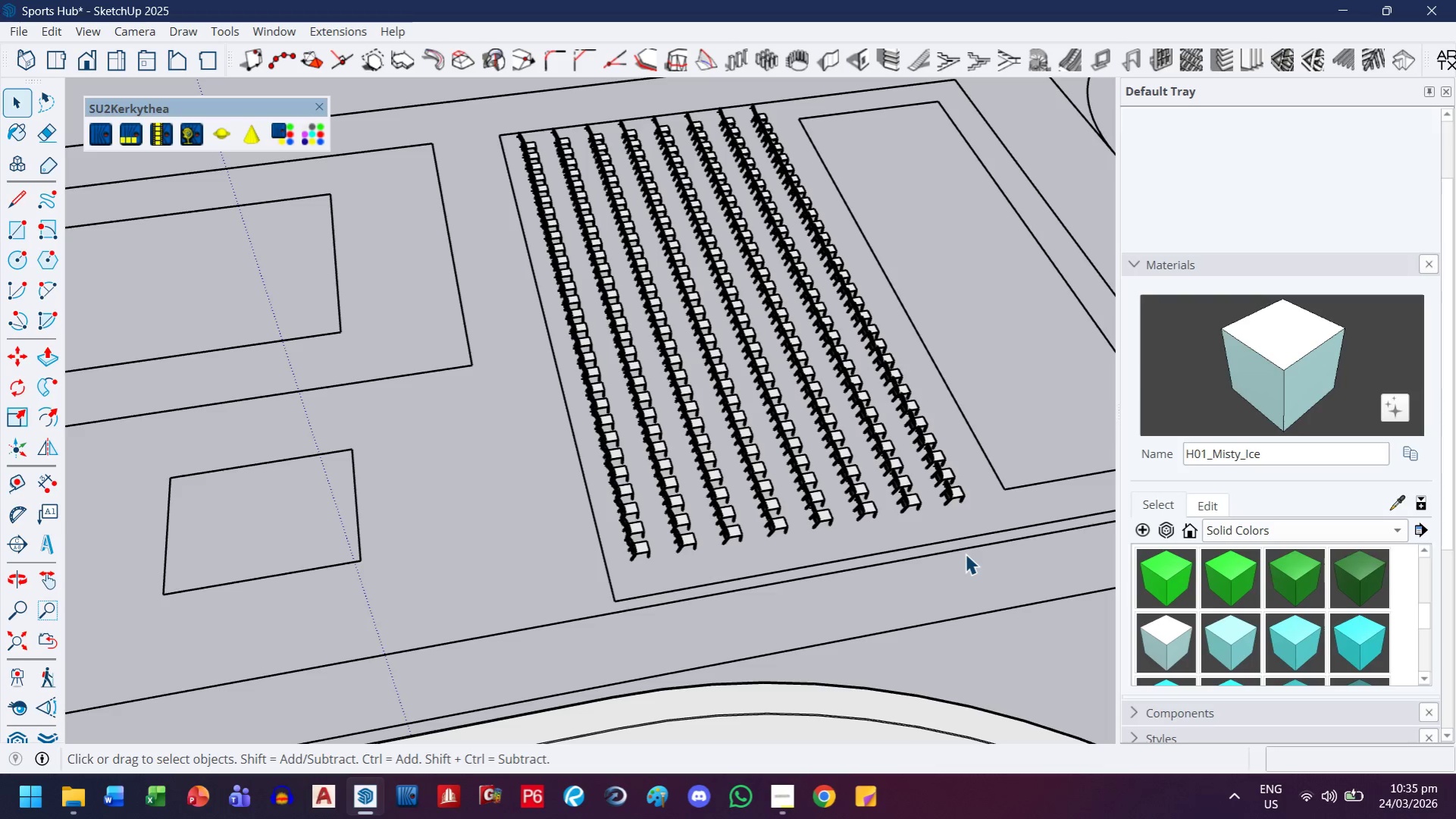 
scroll: coordinate [886, 371], scroll_direction: down, amount: 4.0
 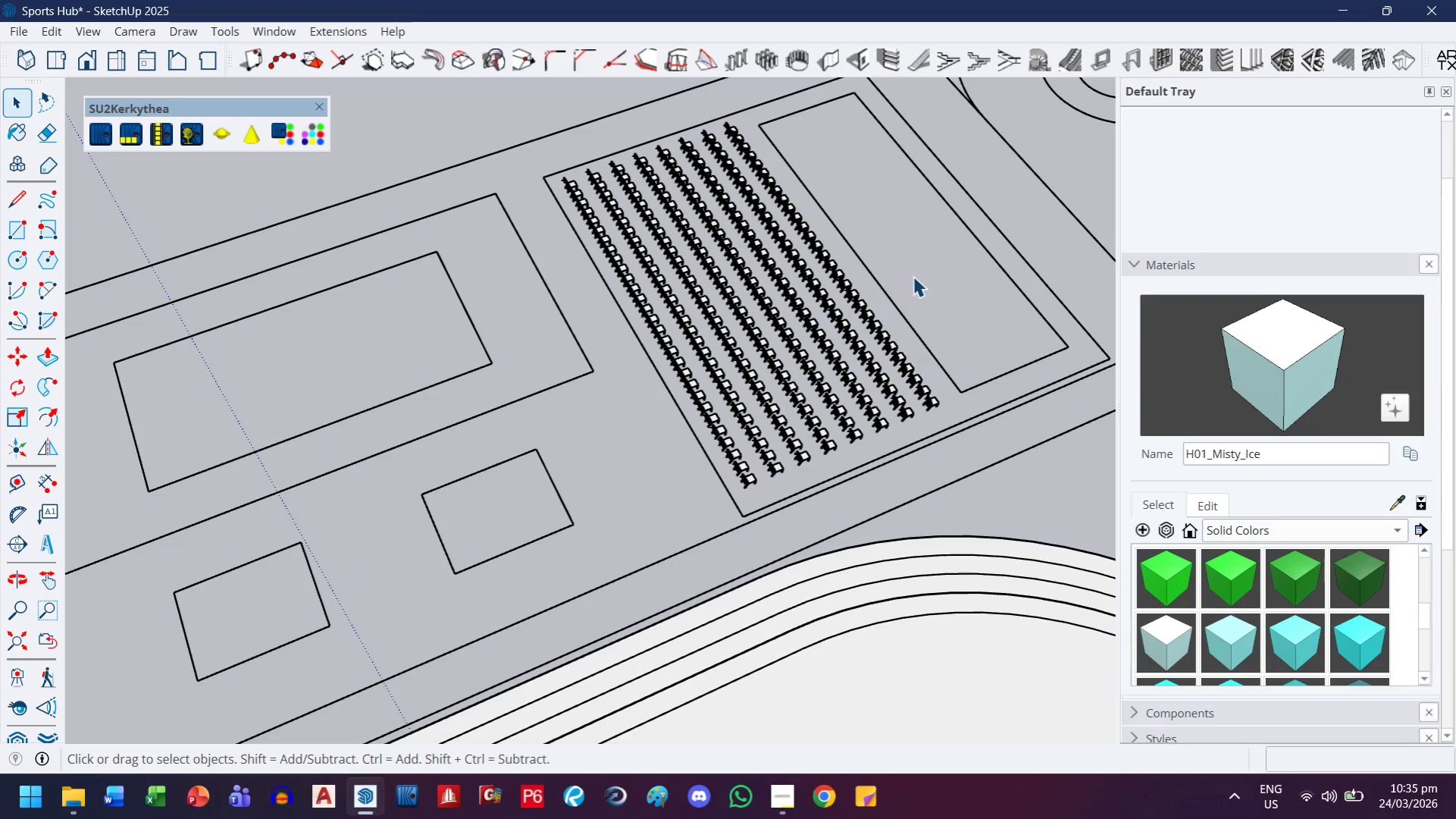 
left_click_drag(start_coordinate=[900, 292], to_coordinate=[627, 425])
 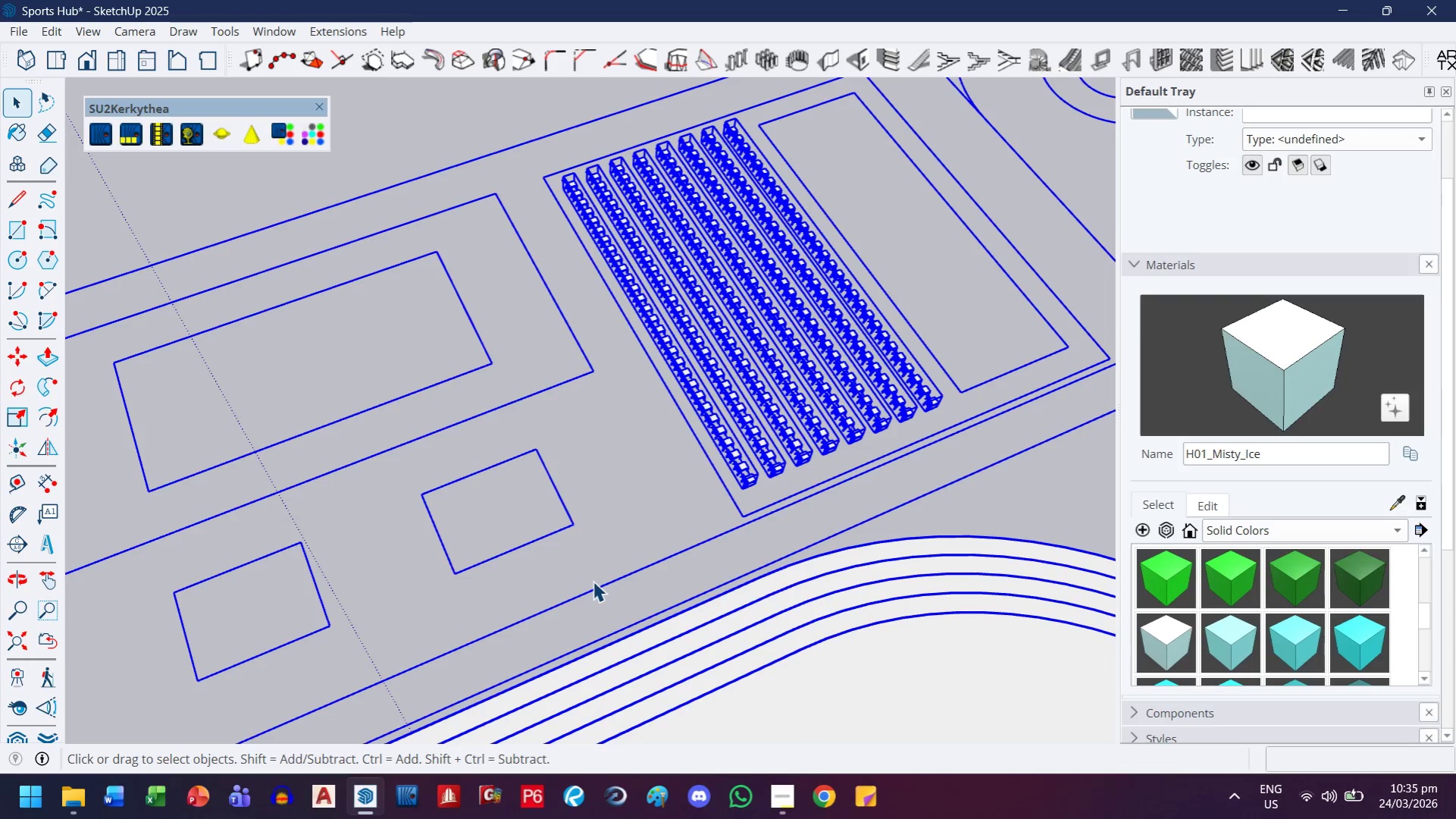 
hold_key(key=ControlLeft, duration=0.61)
left_click_drag(start_coordinate=[592, 553], to_coordinate=[556, 534])
 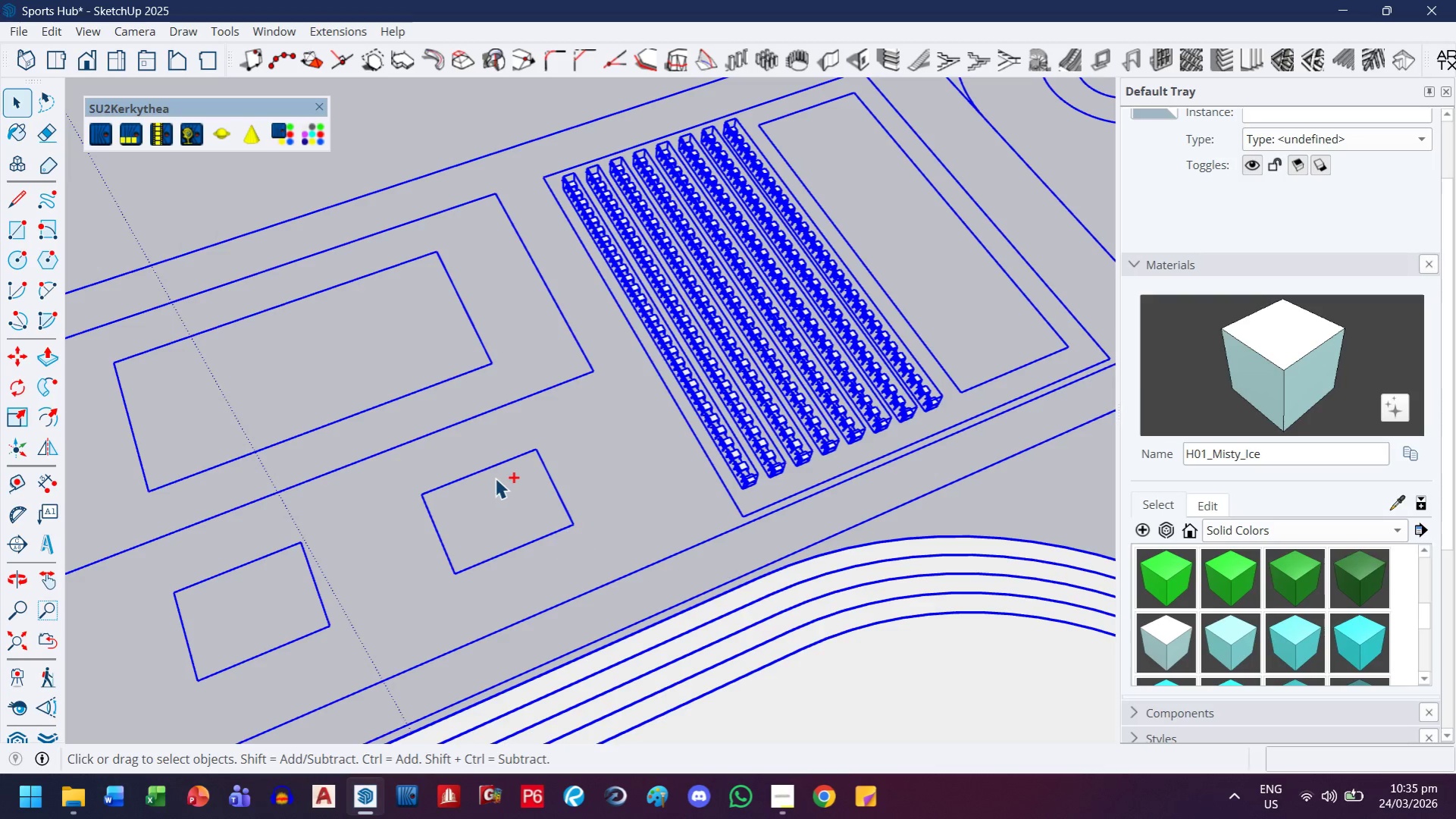 
double_click([495, 478])
 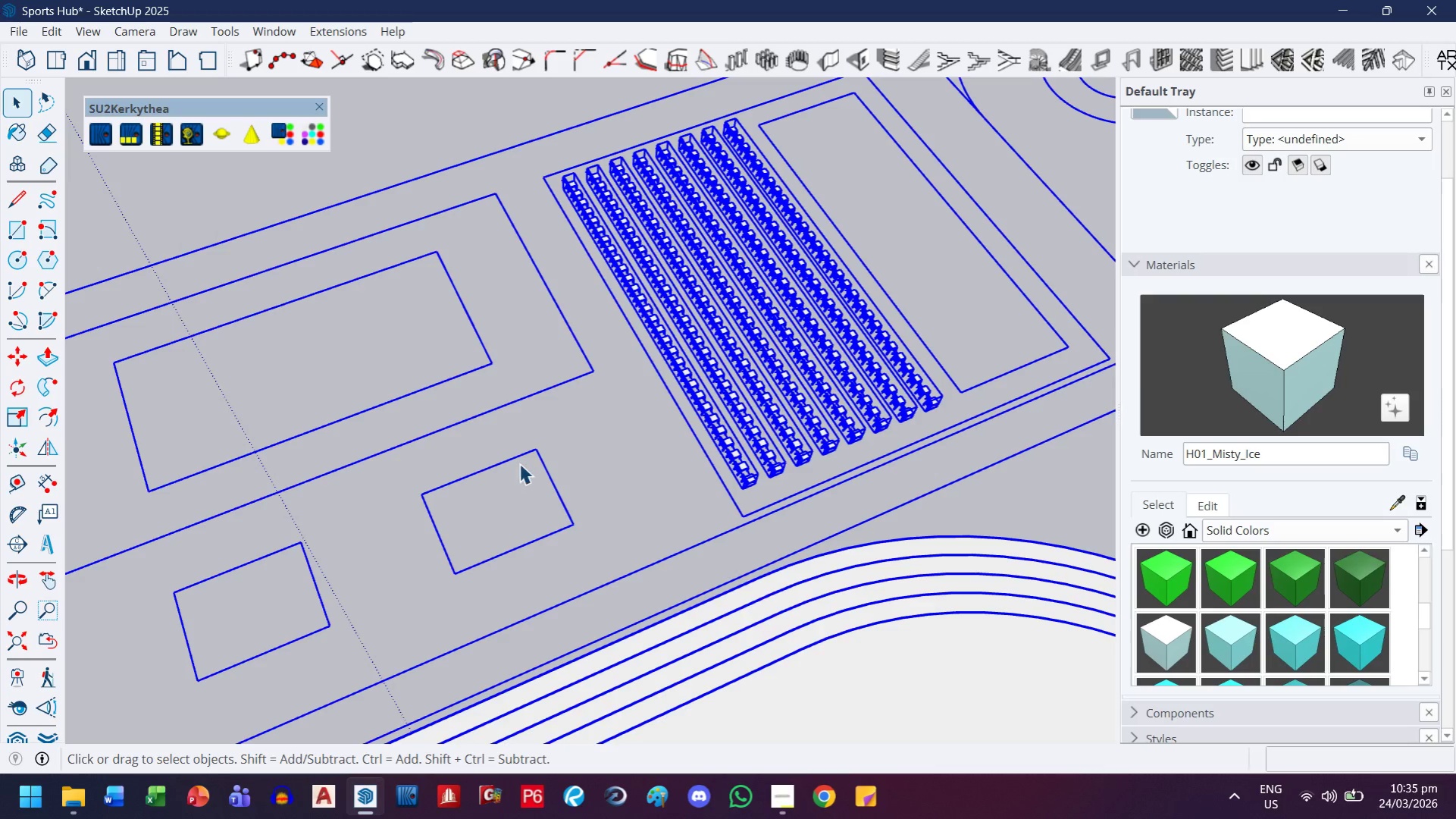 
hold_key(key=ShiftLeft, duration=0.45)
left_click_drag(start_coordinate=[555, 441], to_coordinate=[524, 490])
 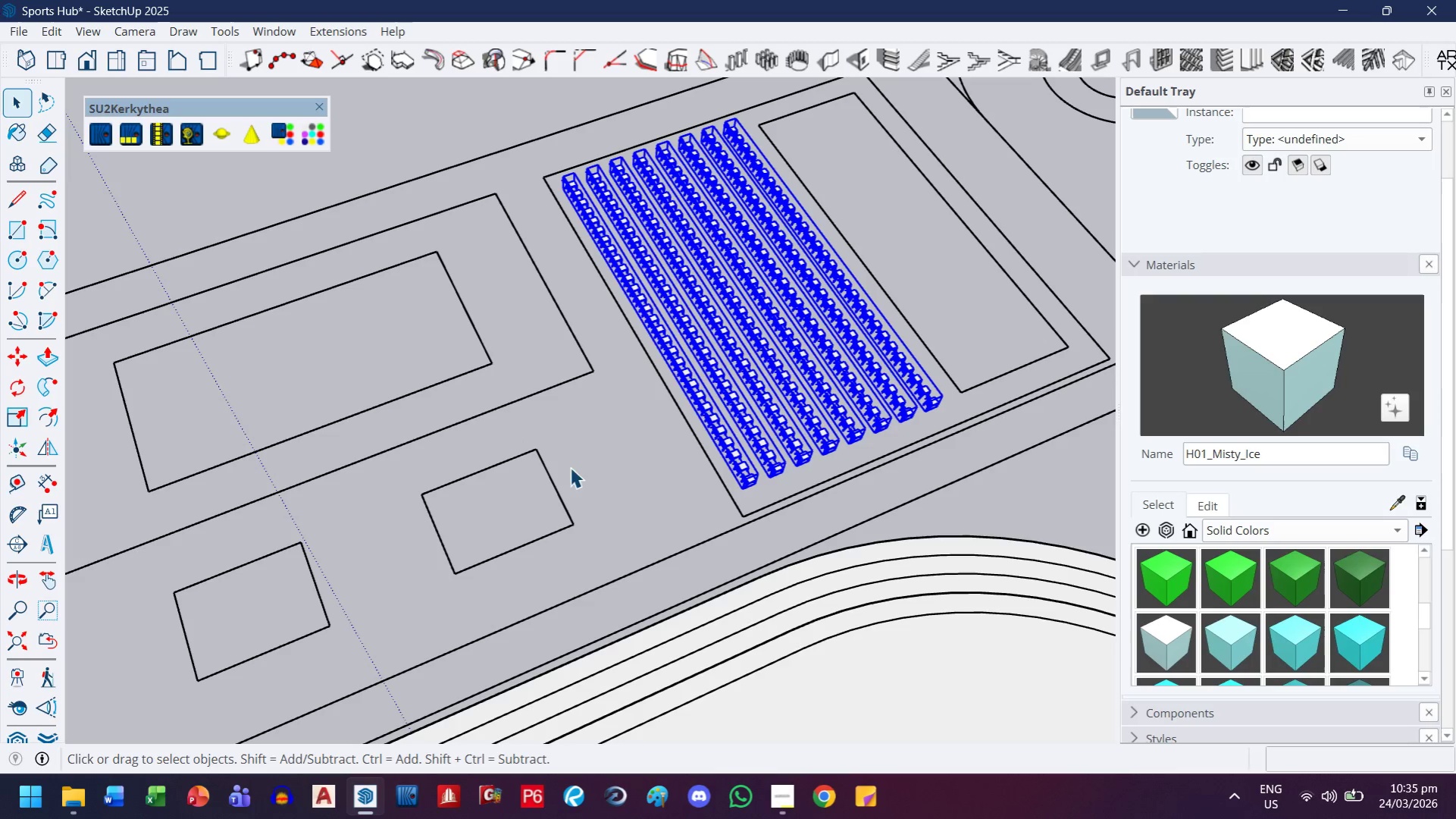 
key(M)
 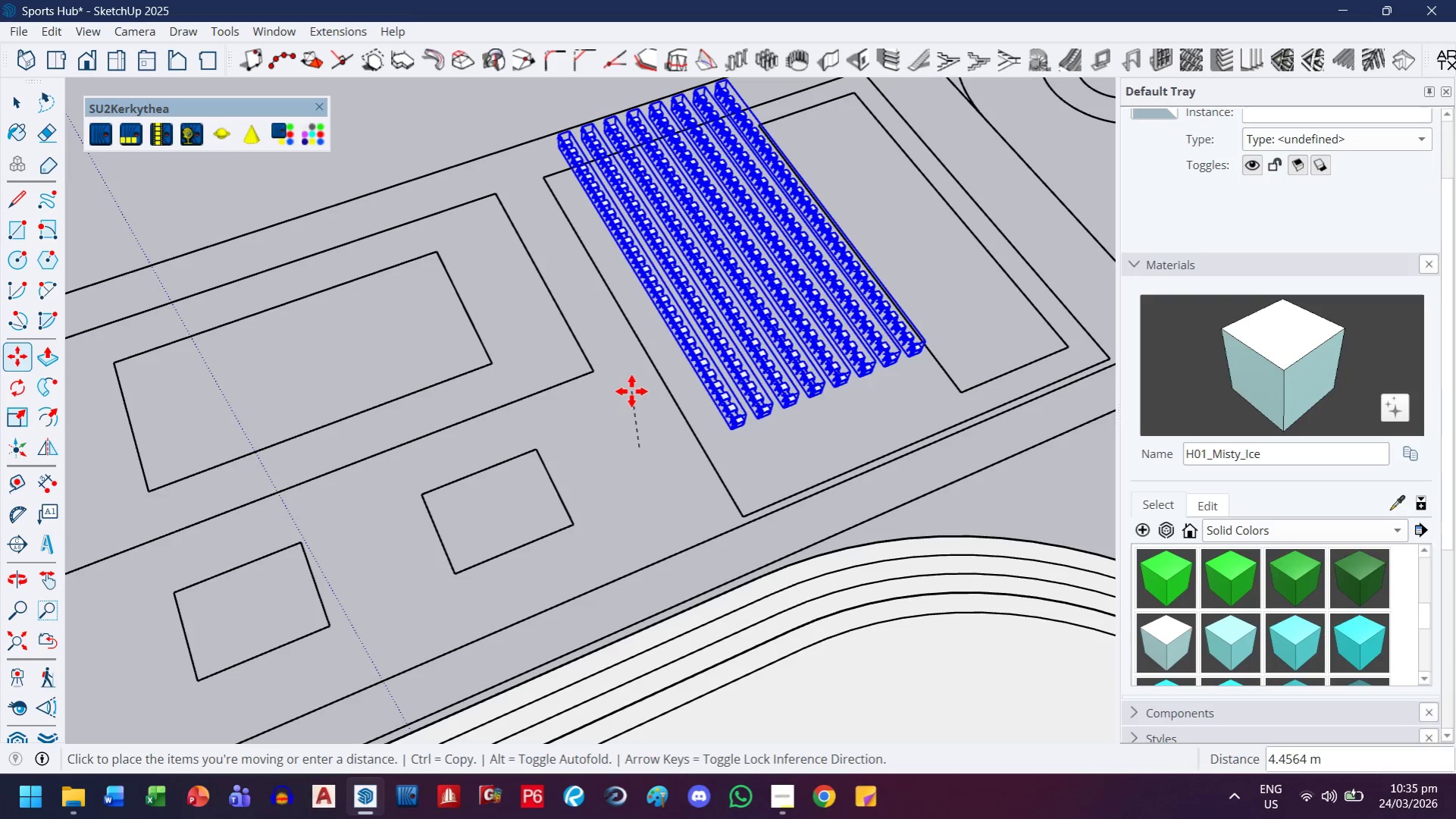 
key(ArrowLeft)
 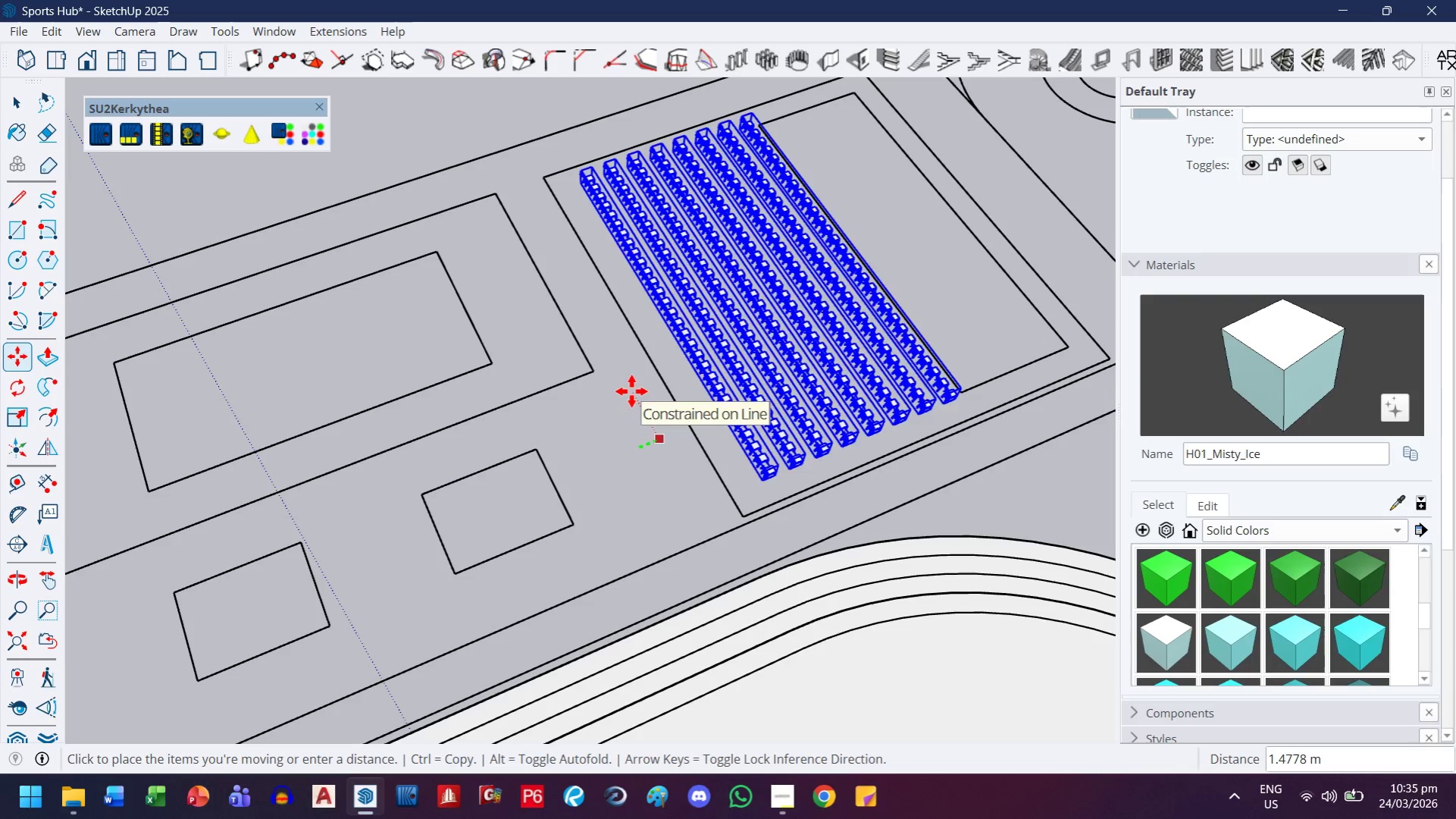 
key(ArrowRight)
 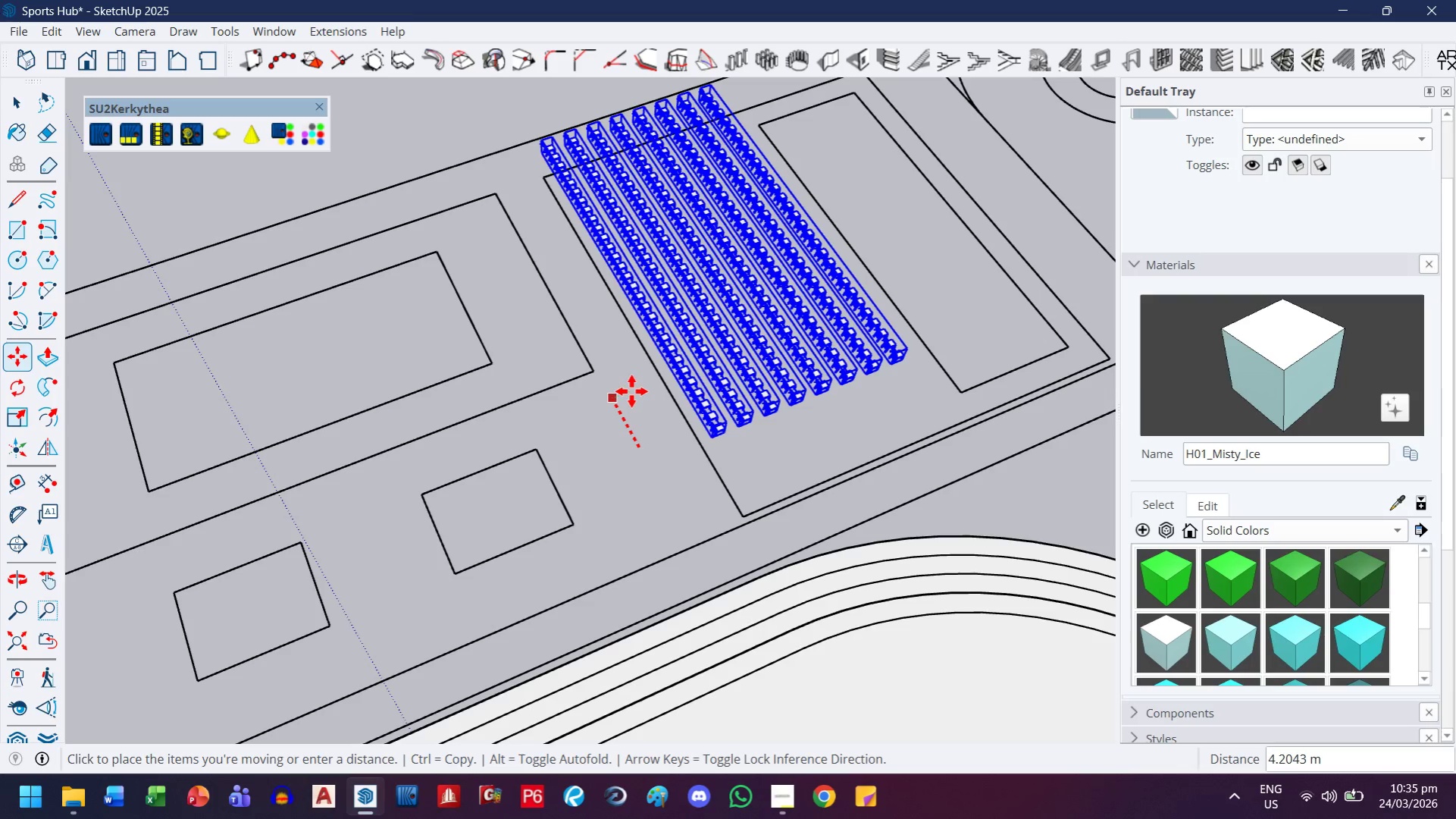 
type(250)
 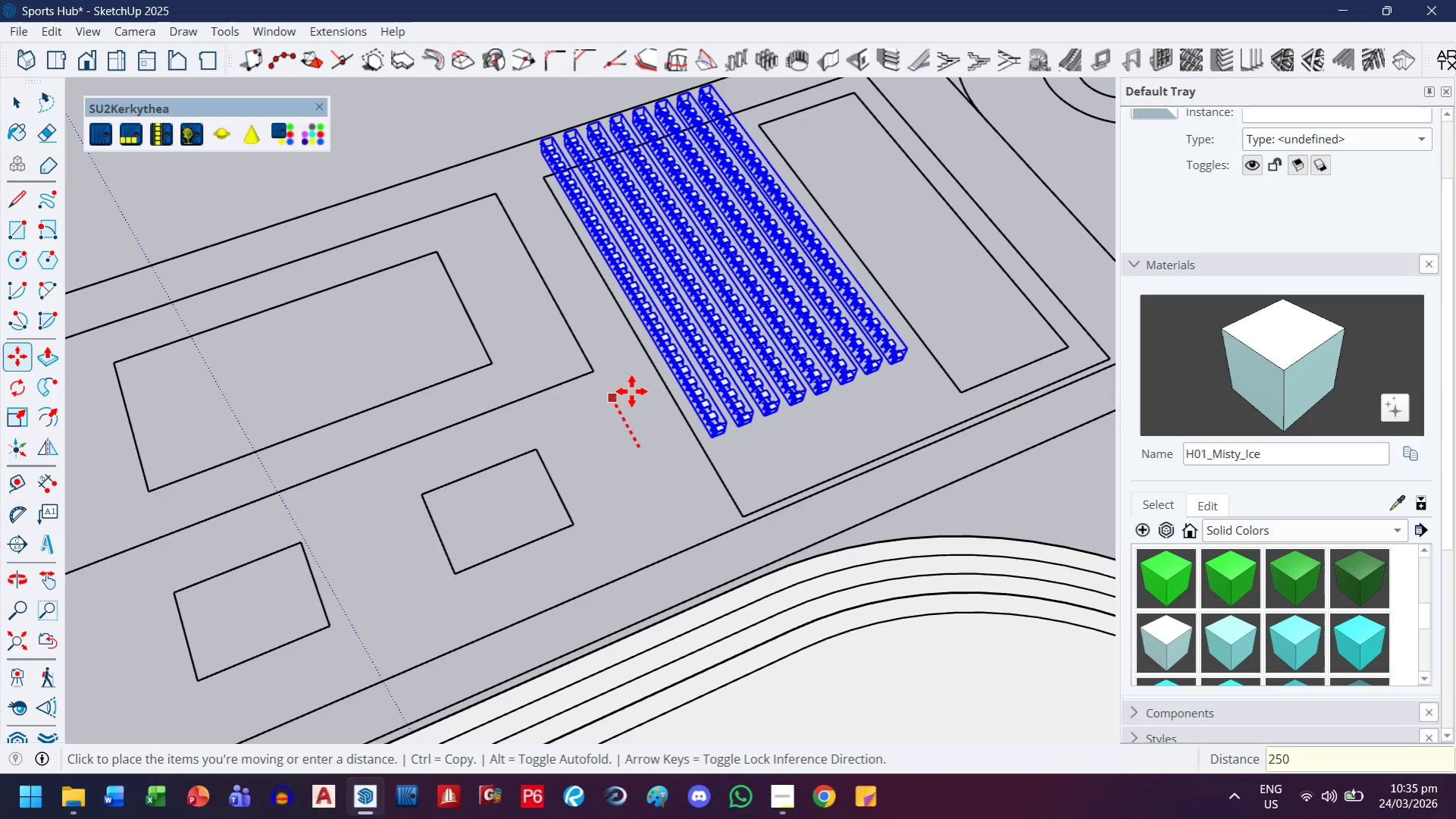 
key(Enter)
 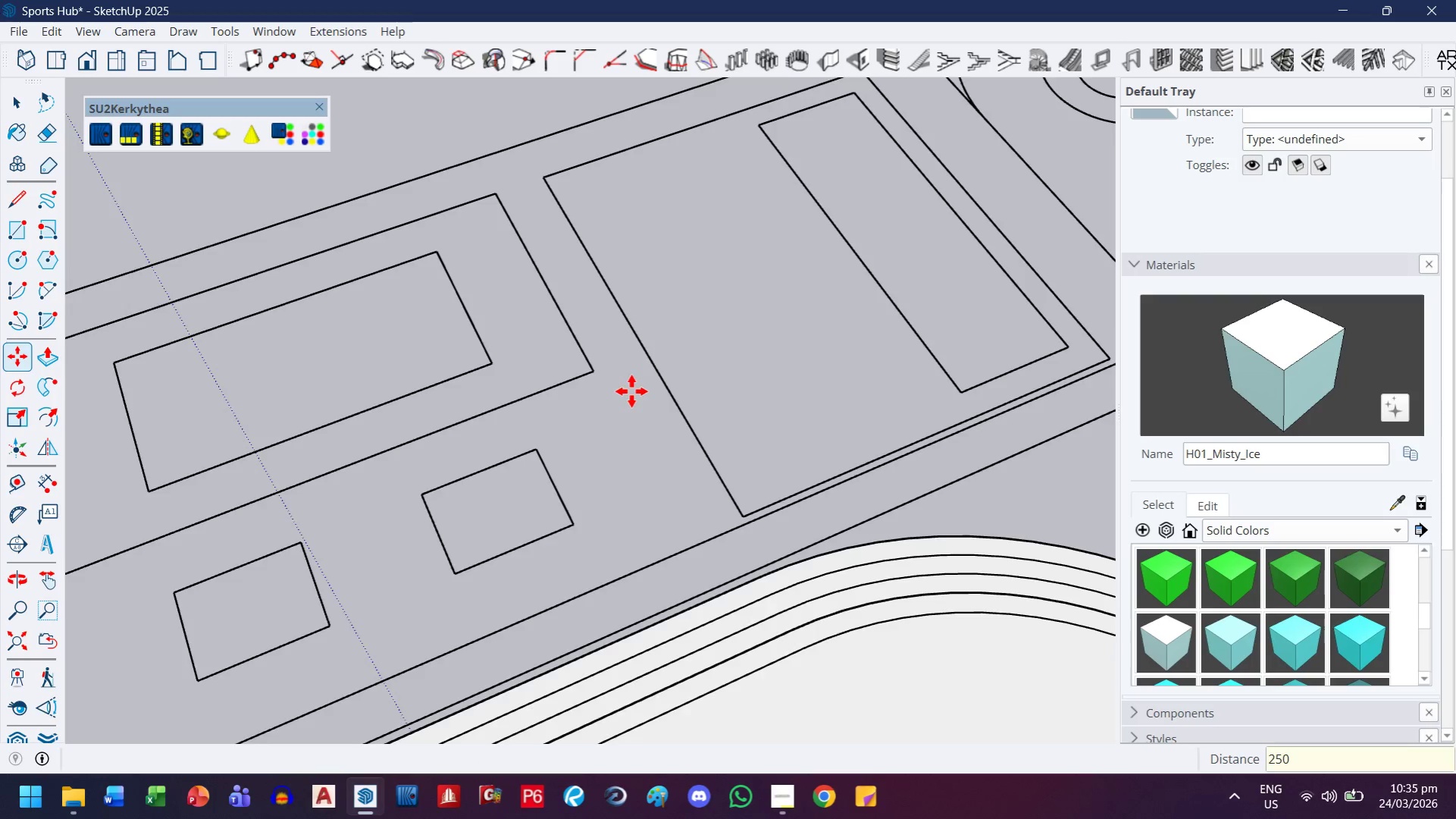 
key(H)
 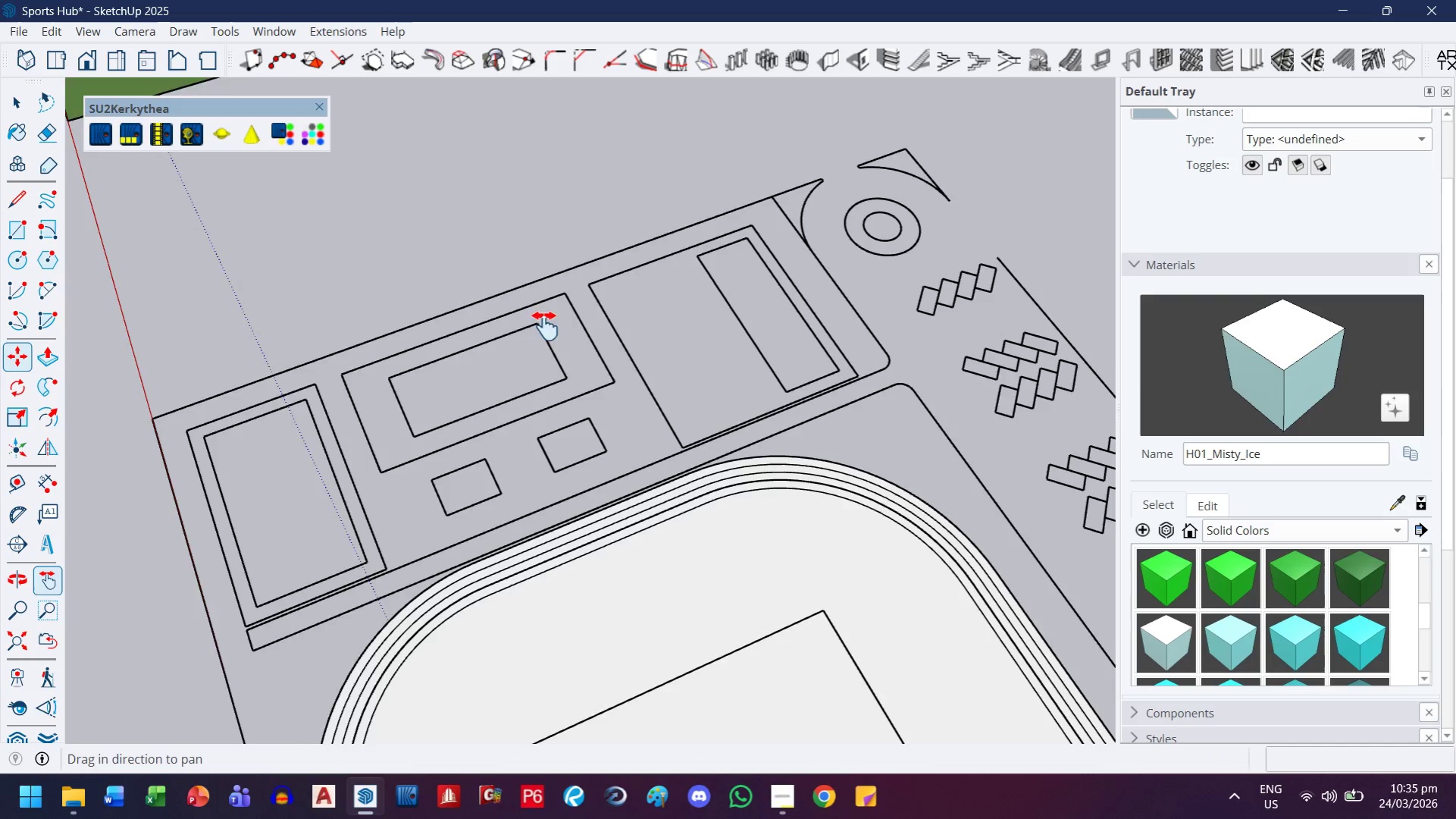 
left_click_drag(start_coordinate=[545, 324], to_coordinate=[808, 721])
 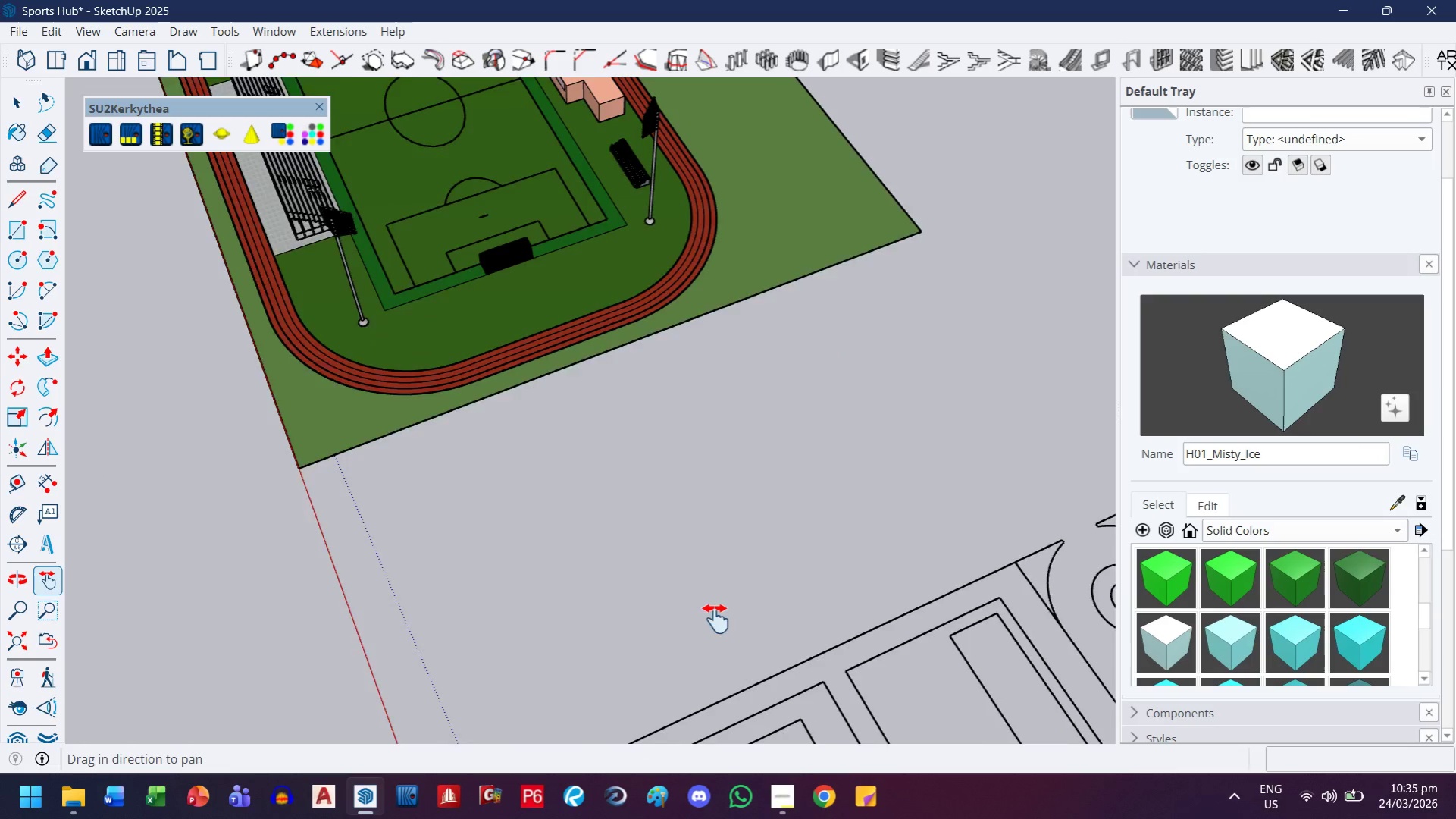 
scroll: coordinate [636, 393], scroll_direction: down, amount: 8.0
 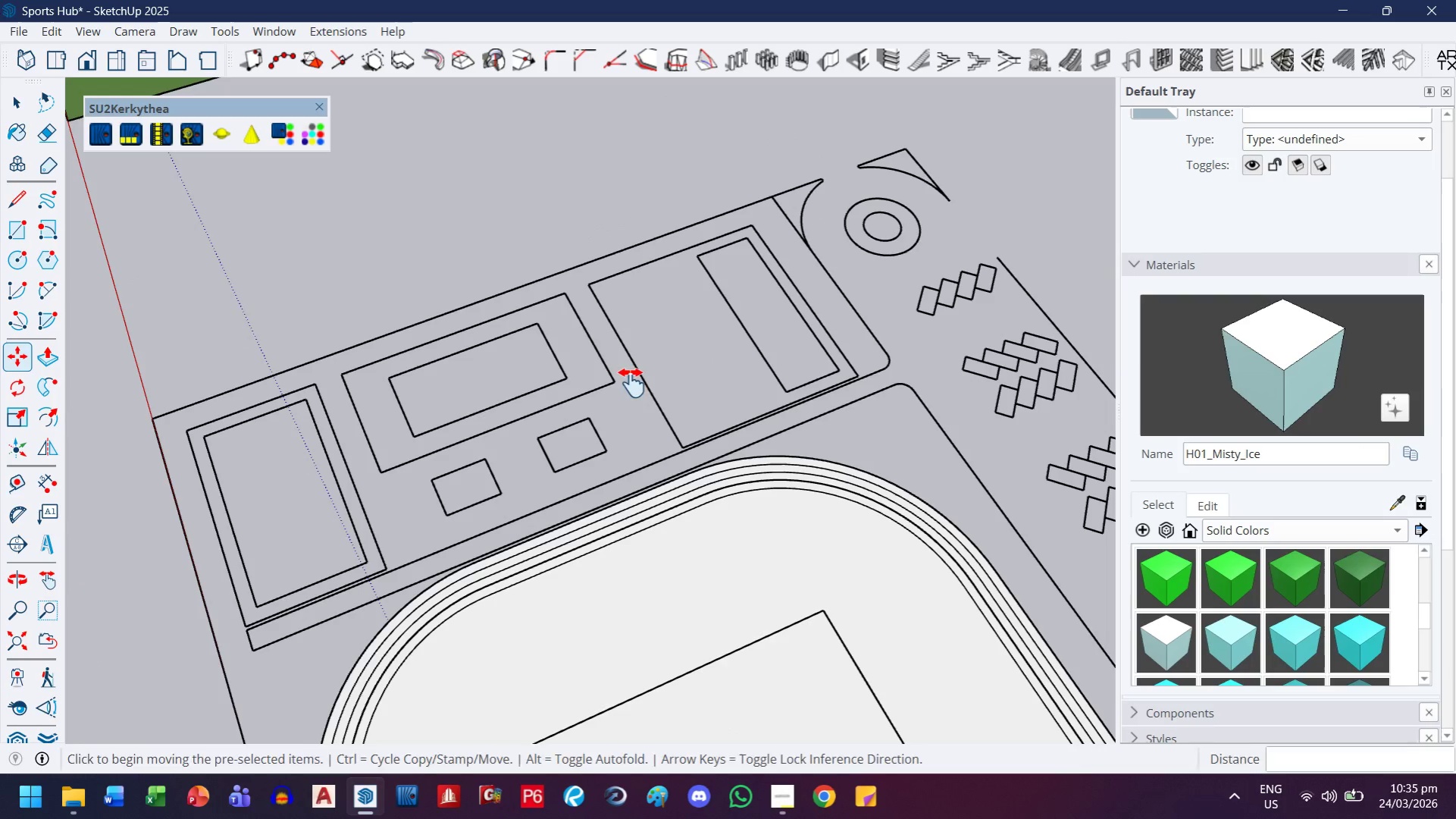 
left_click_drag(start_coordinate=[536, 463], to_coordinate=[719, 751])
 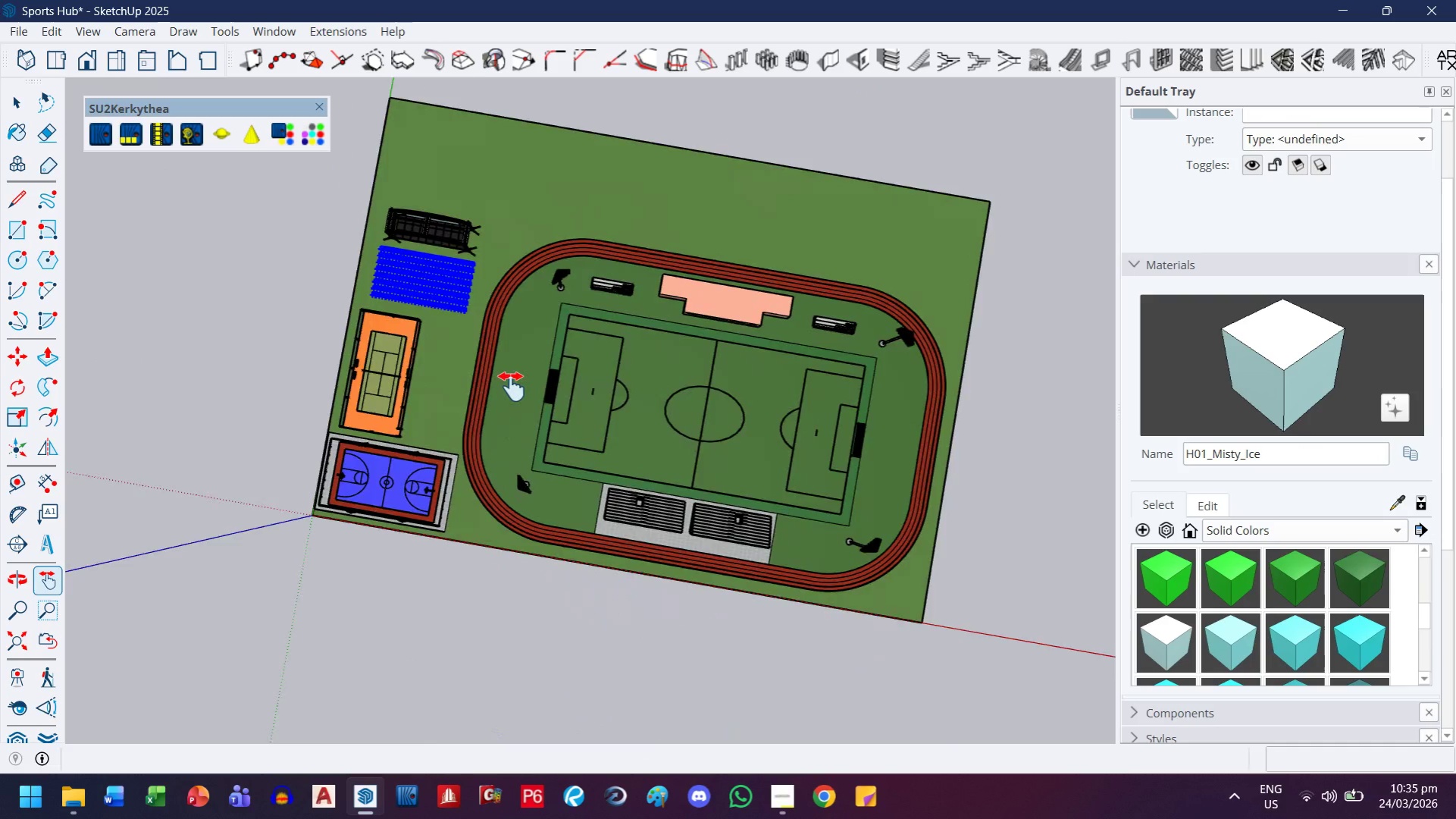 
scroll: coordinate [713, 617], scroll_direction: down, amount: 4.0
 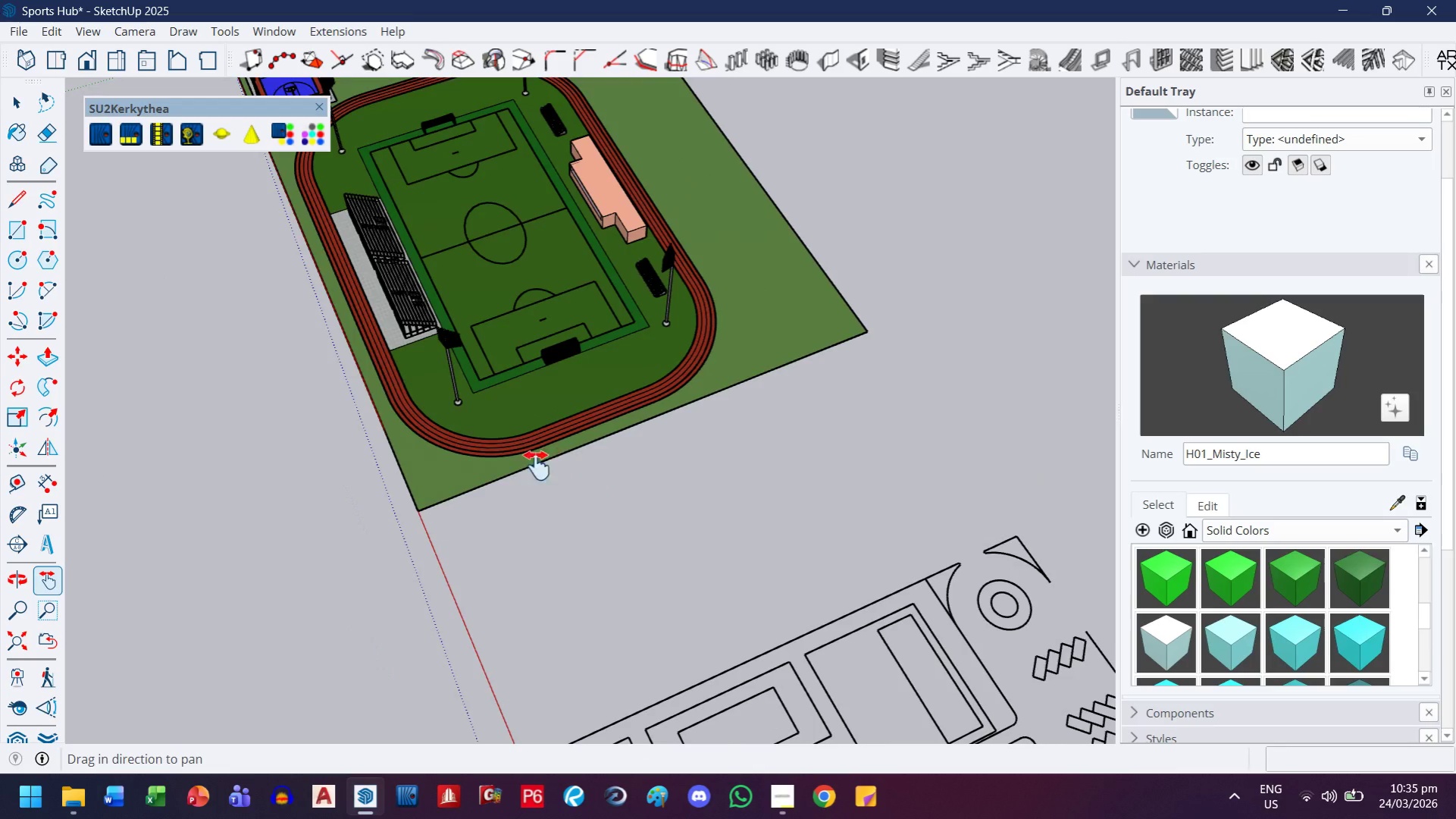 
scroll: coordinate [362, 285], scroll_direction: up, amount: 12.0
 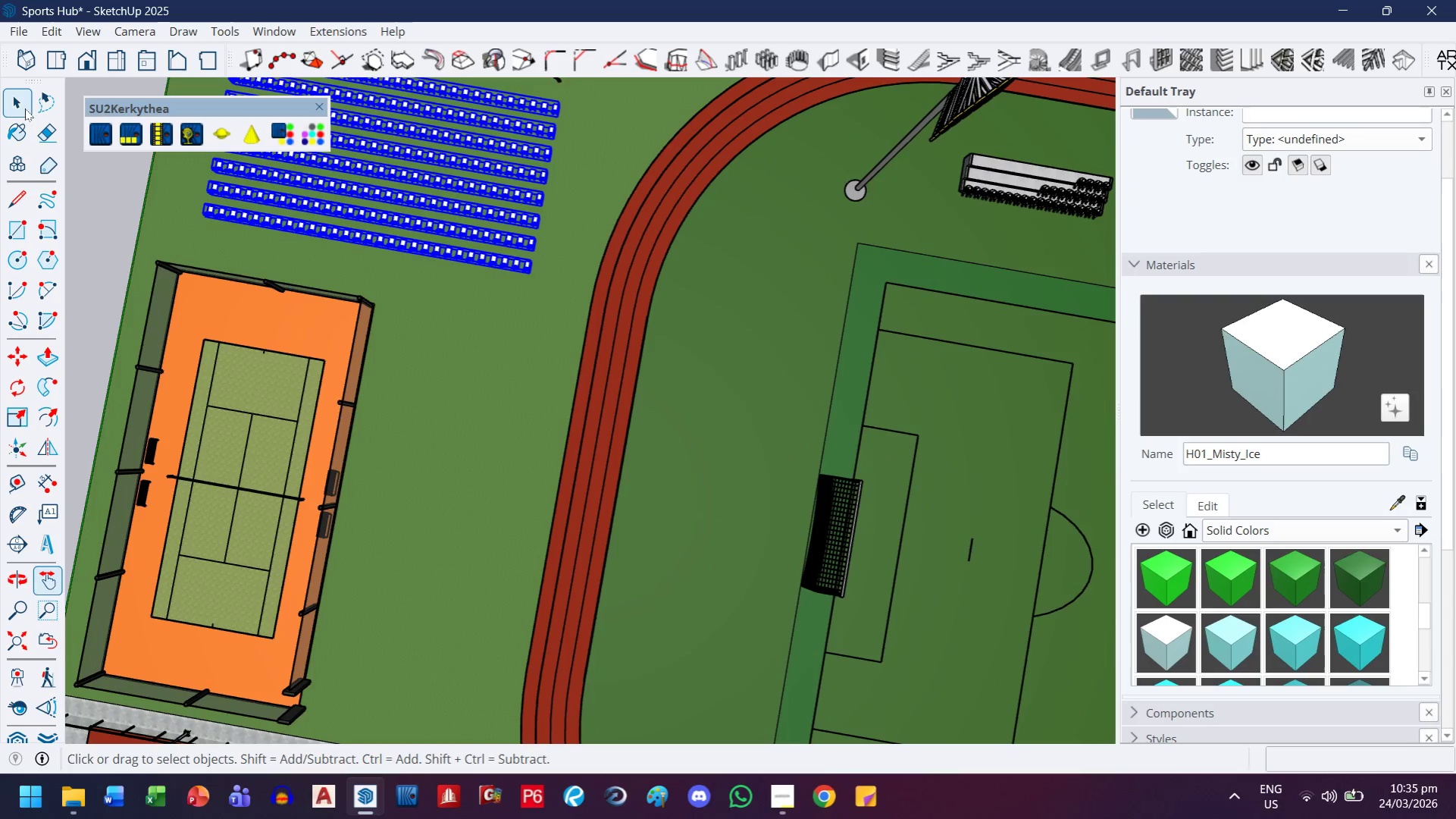 
double_click([88, 201])
 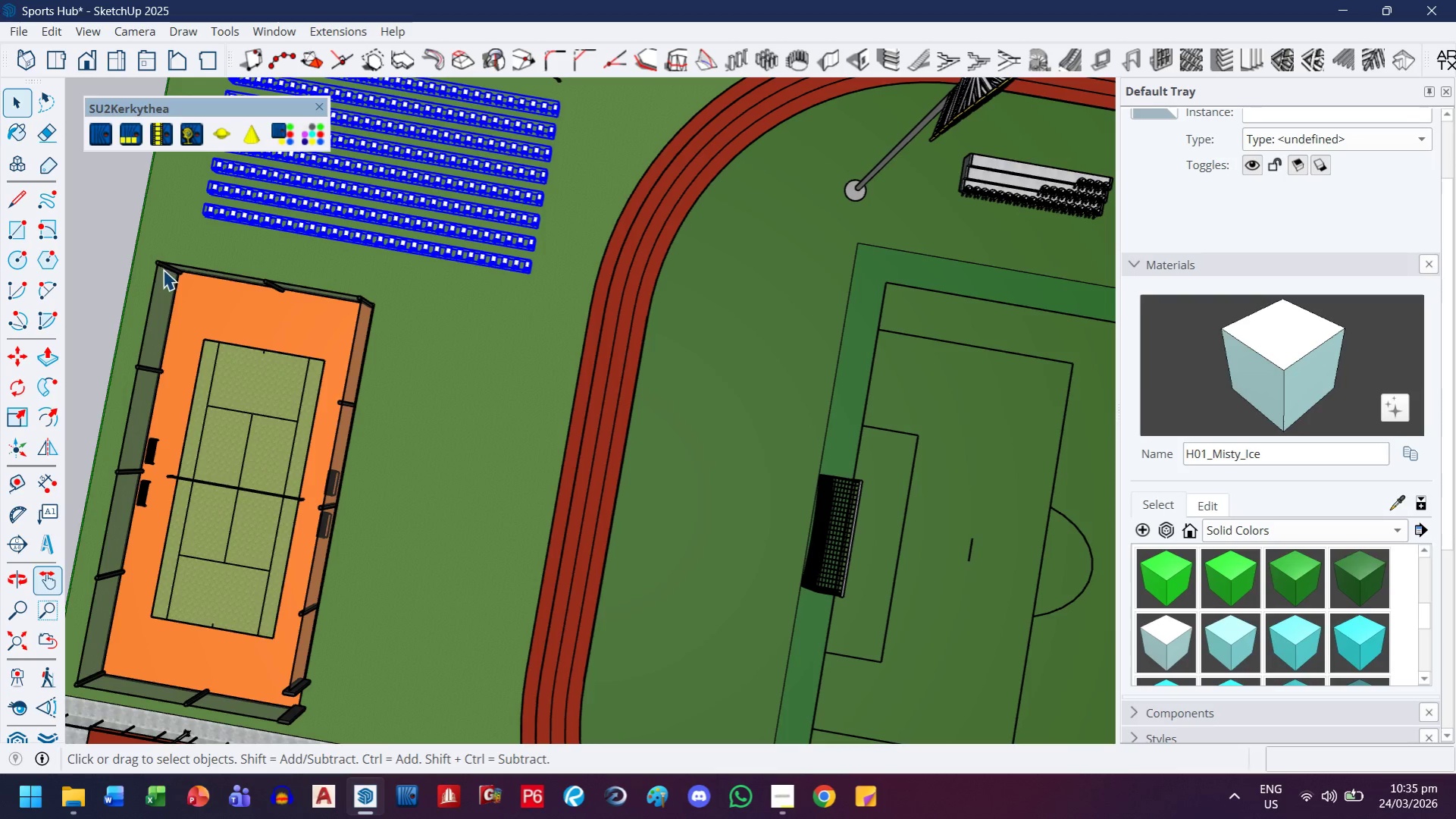 
scroll: coordinate [162, 270], scroll_direction: down, amount: 4.0
 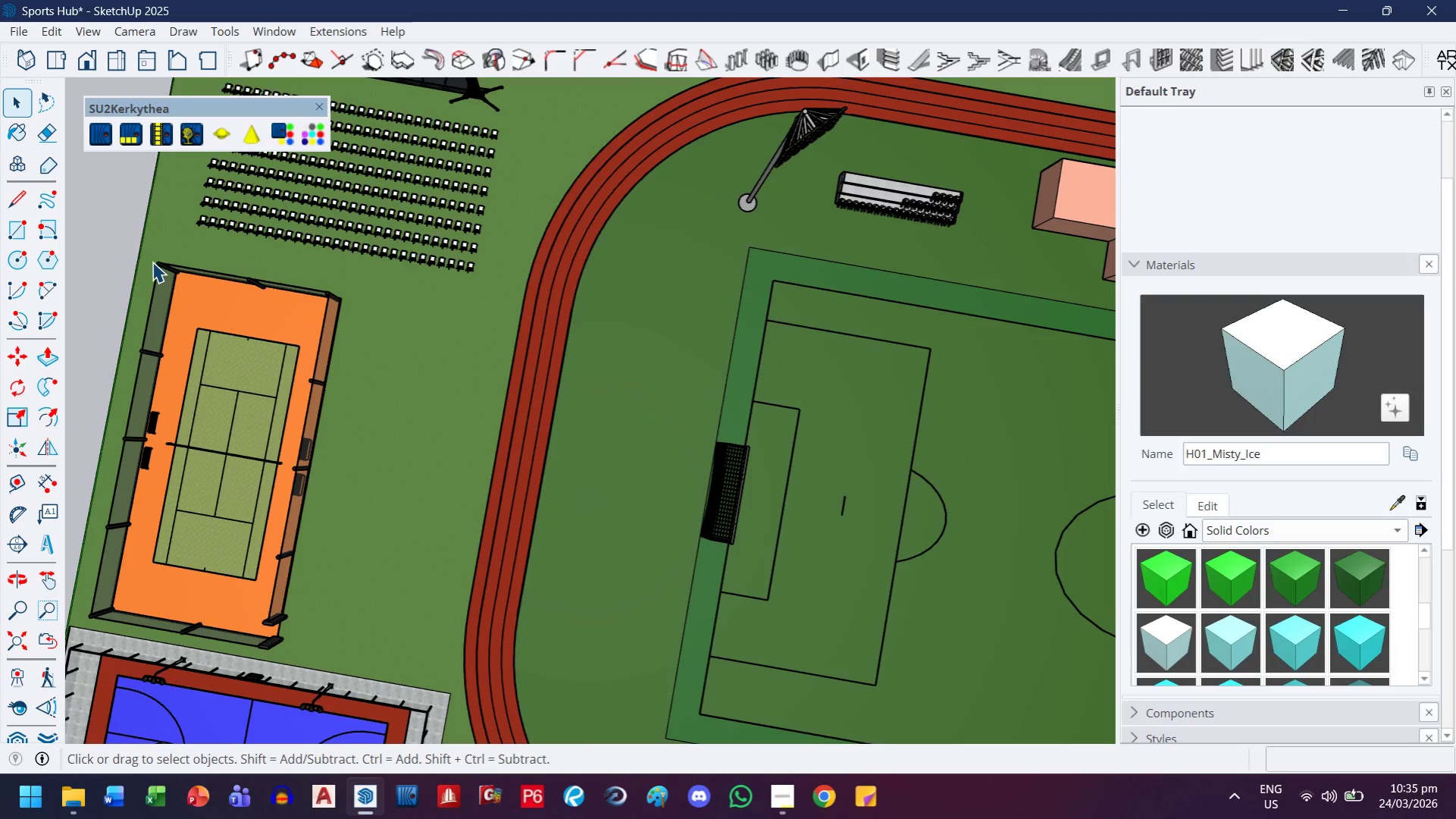 
key(H)
 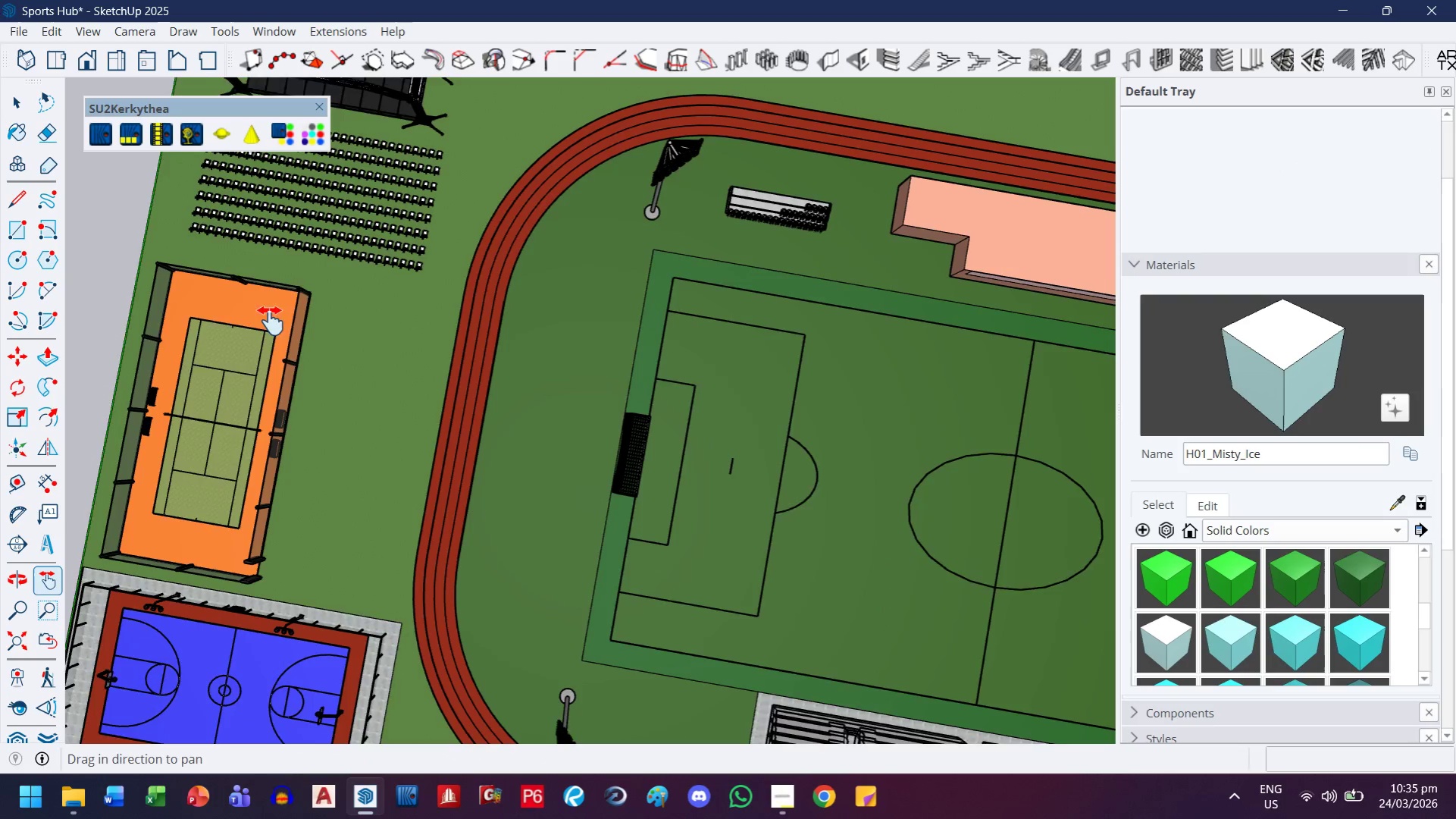 
left_click_drag(start_coordinate=[248, 268], to_coordinate=[461, 536])
 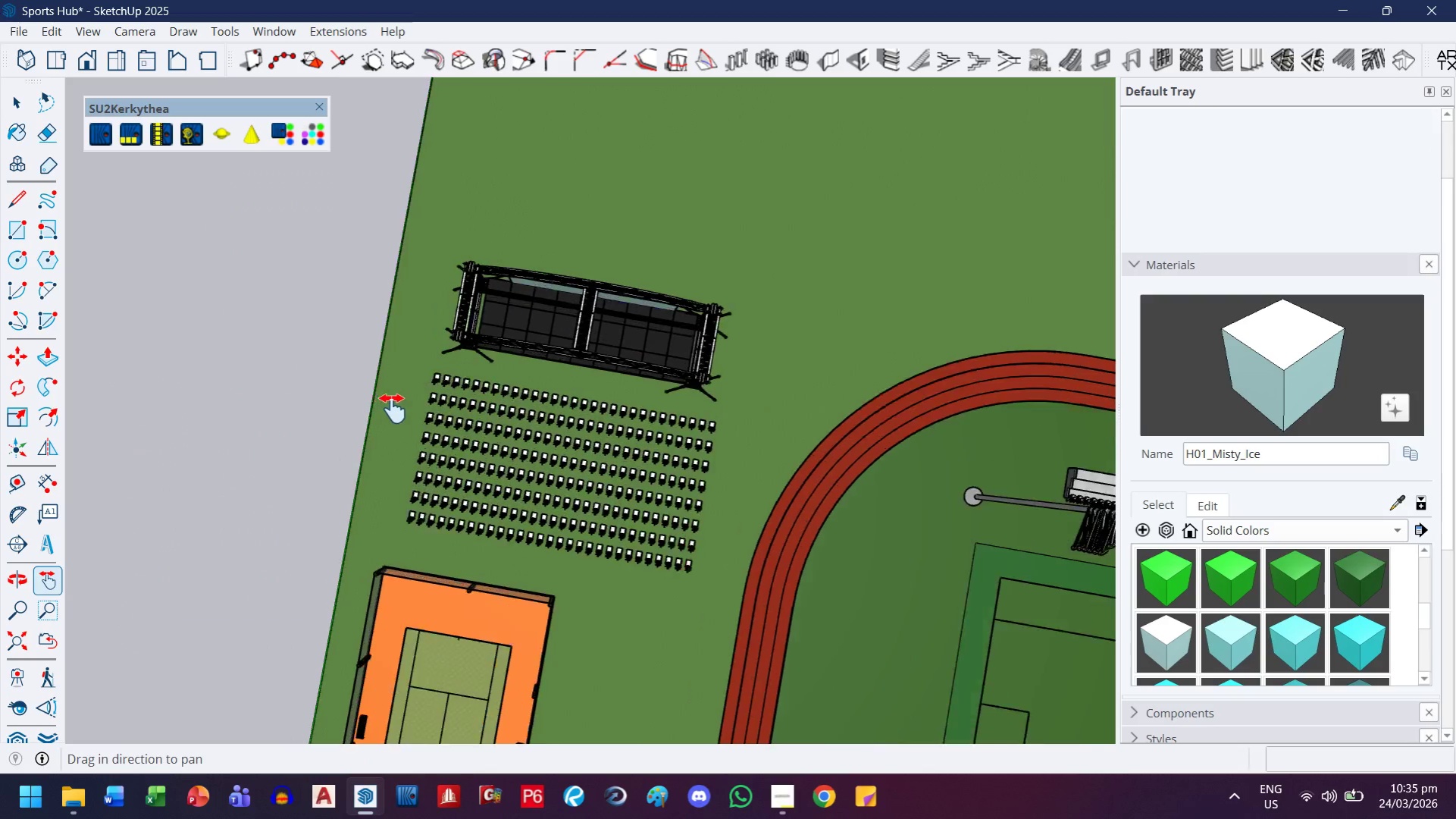 
scroll: coordinate [152, 262], scroll_direction: down, amount: 2.0
 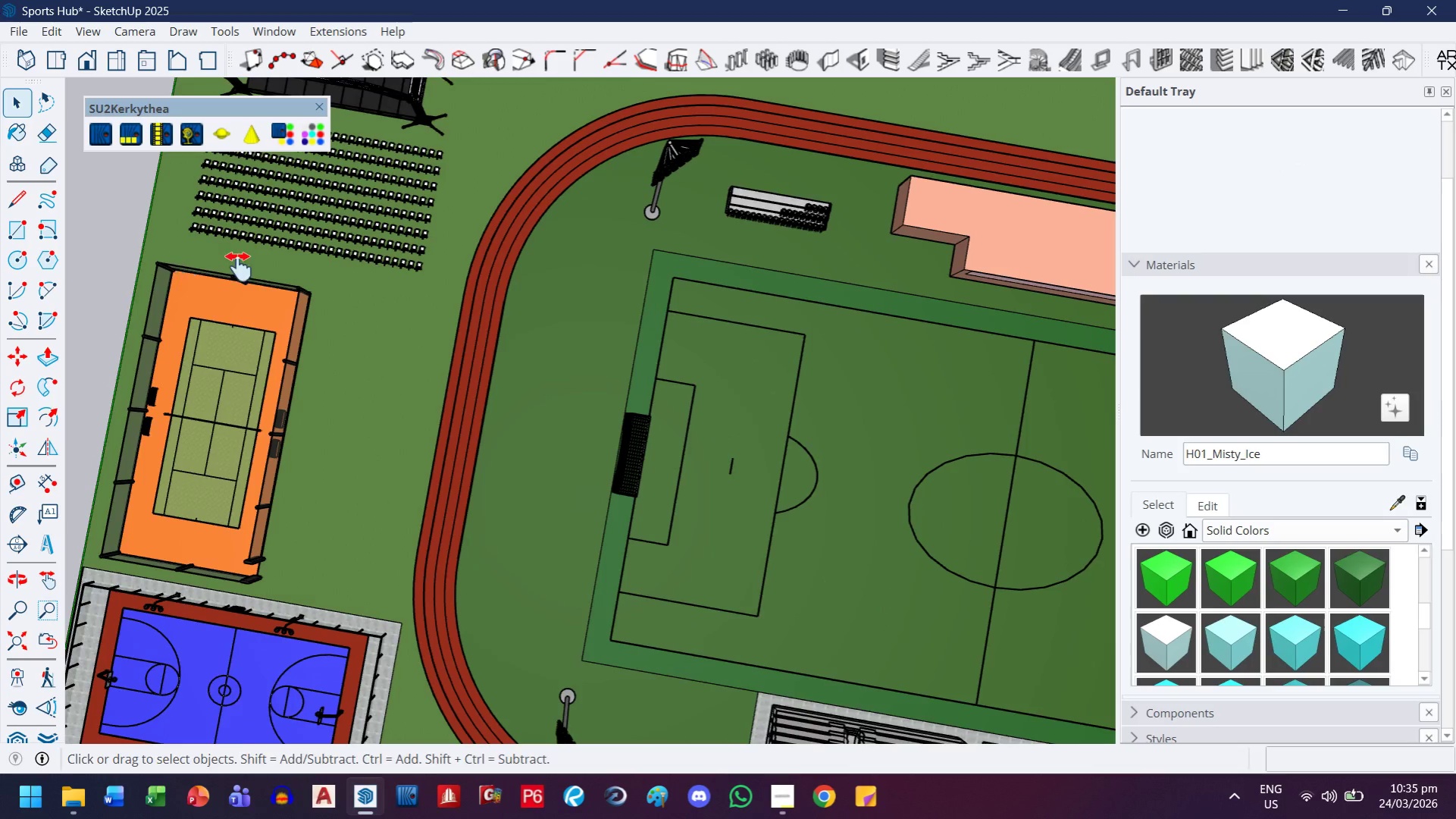 
scroll: coordinate [483, 463], scroll_direction: up, amount: 8.0
 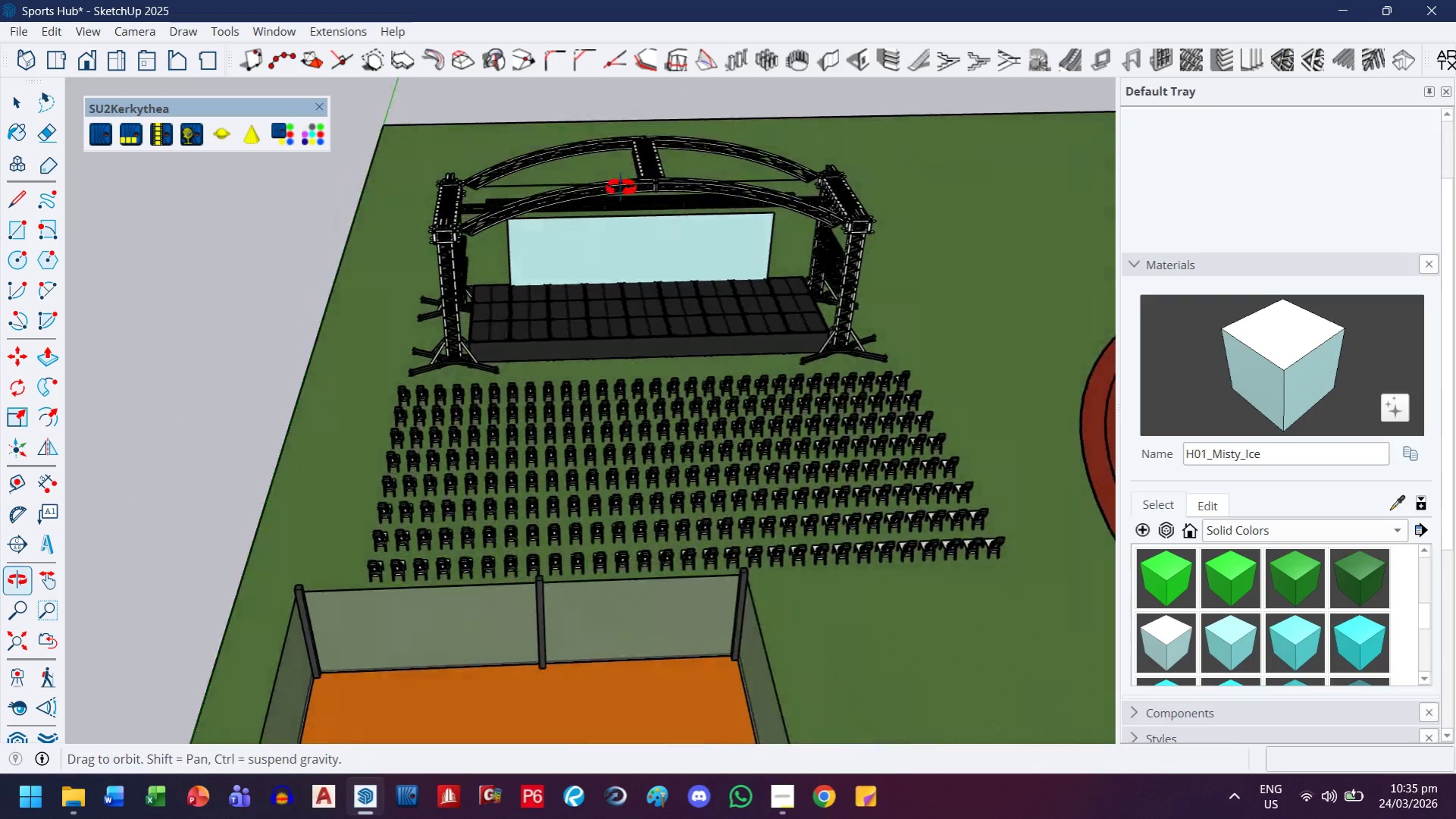 
left_click_drag(start_coordinate=[728, 470], to_coordinate=[562, 150])
 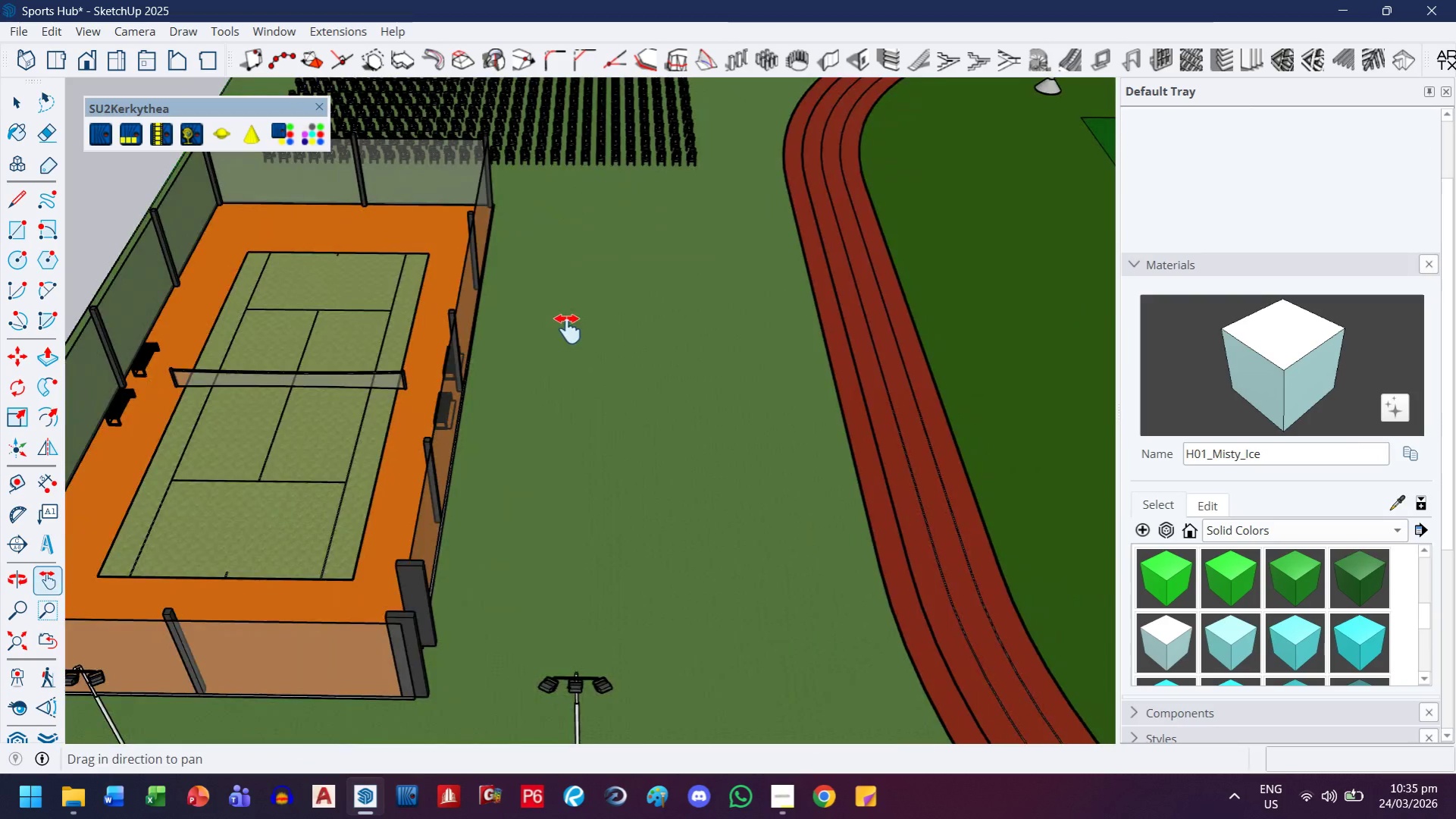 
scroll: coordinate [601, 262], scroll_direction: down, amount: 3.0
 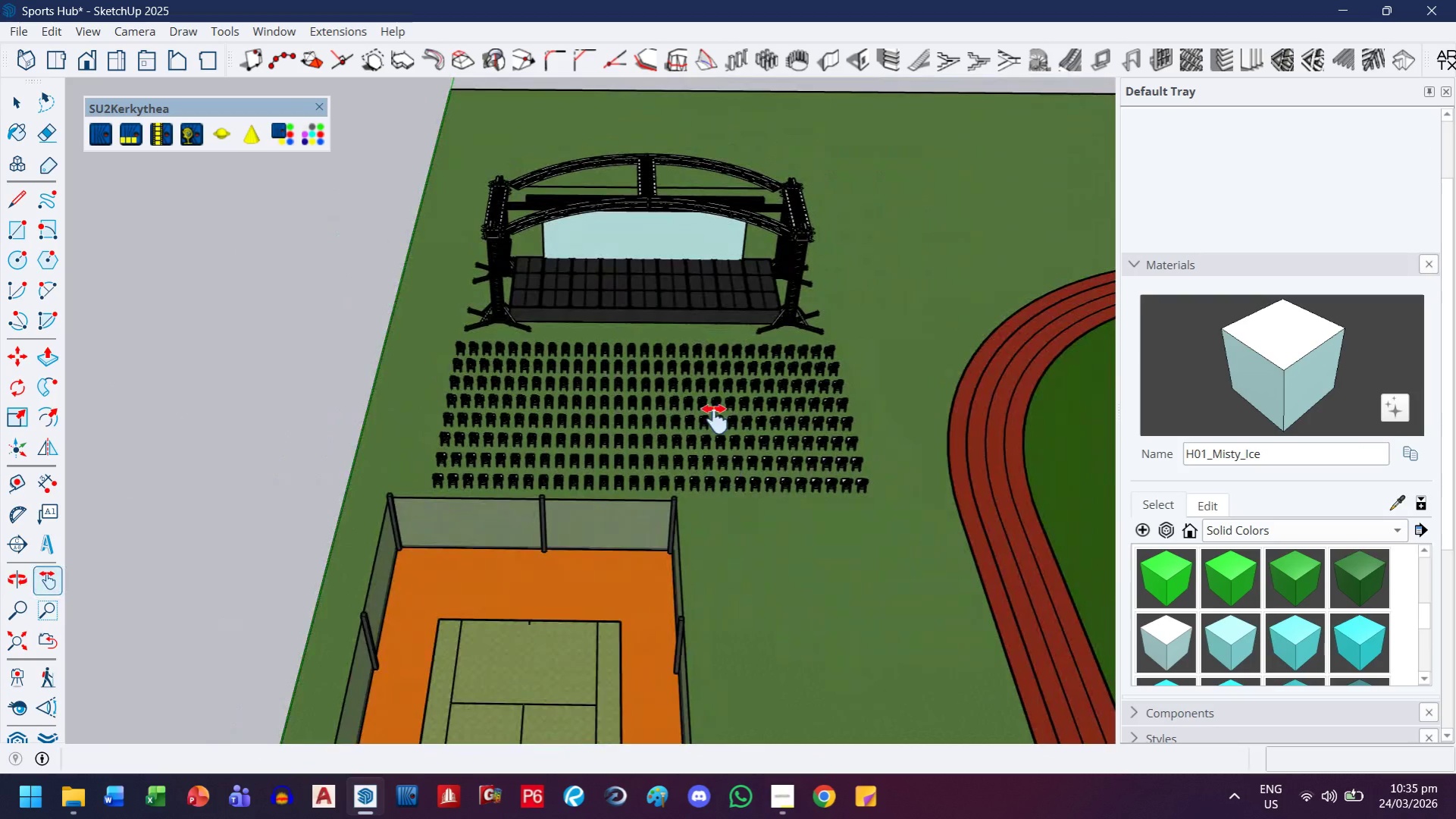 
left_click_drag(start_coordinate=[581, 487], to_coordinate=[535, 312])
 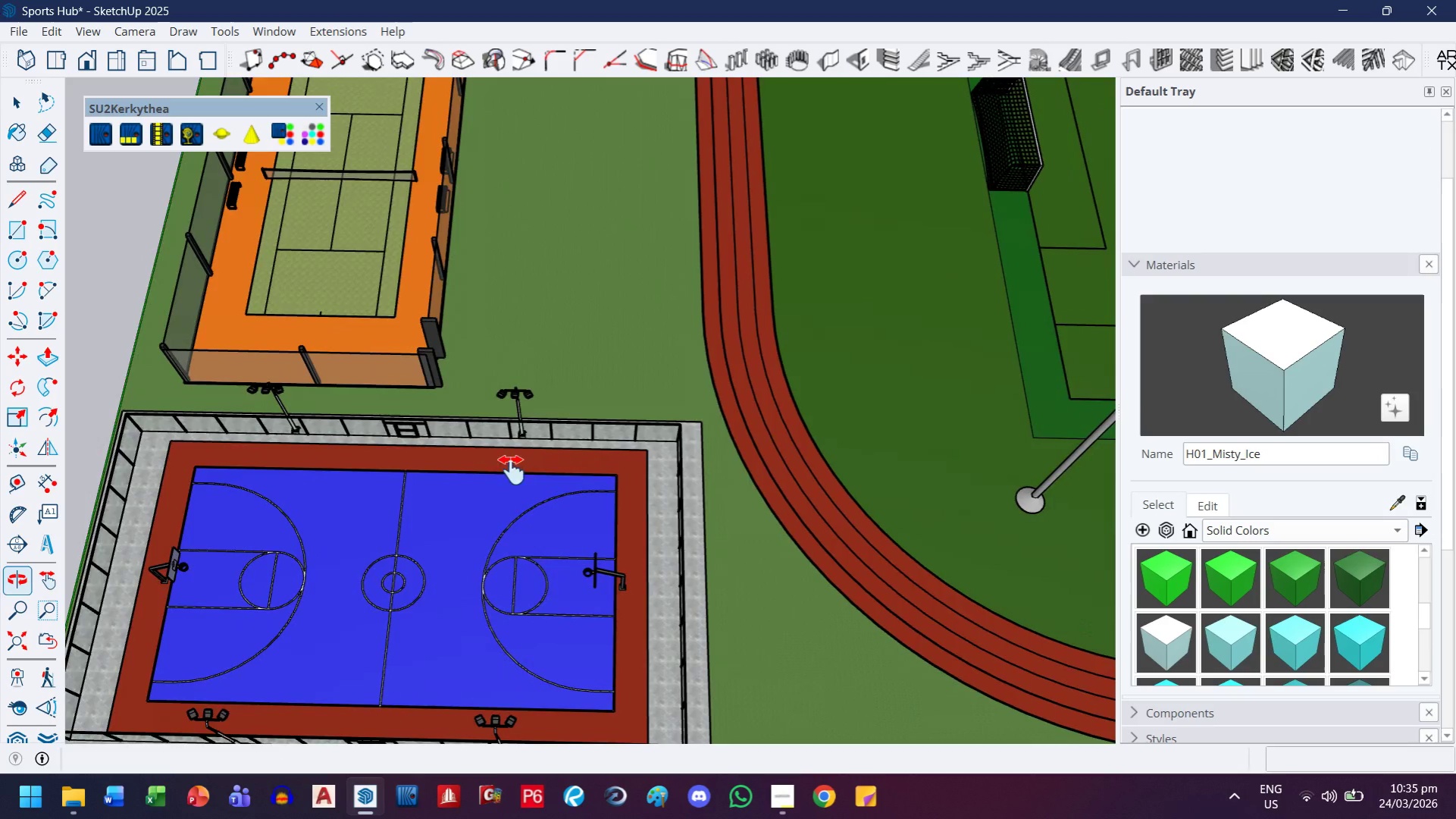 
scroll: coordinate [566, 333], scroll_direction: down, amount: 5.0
 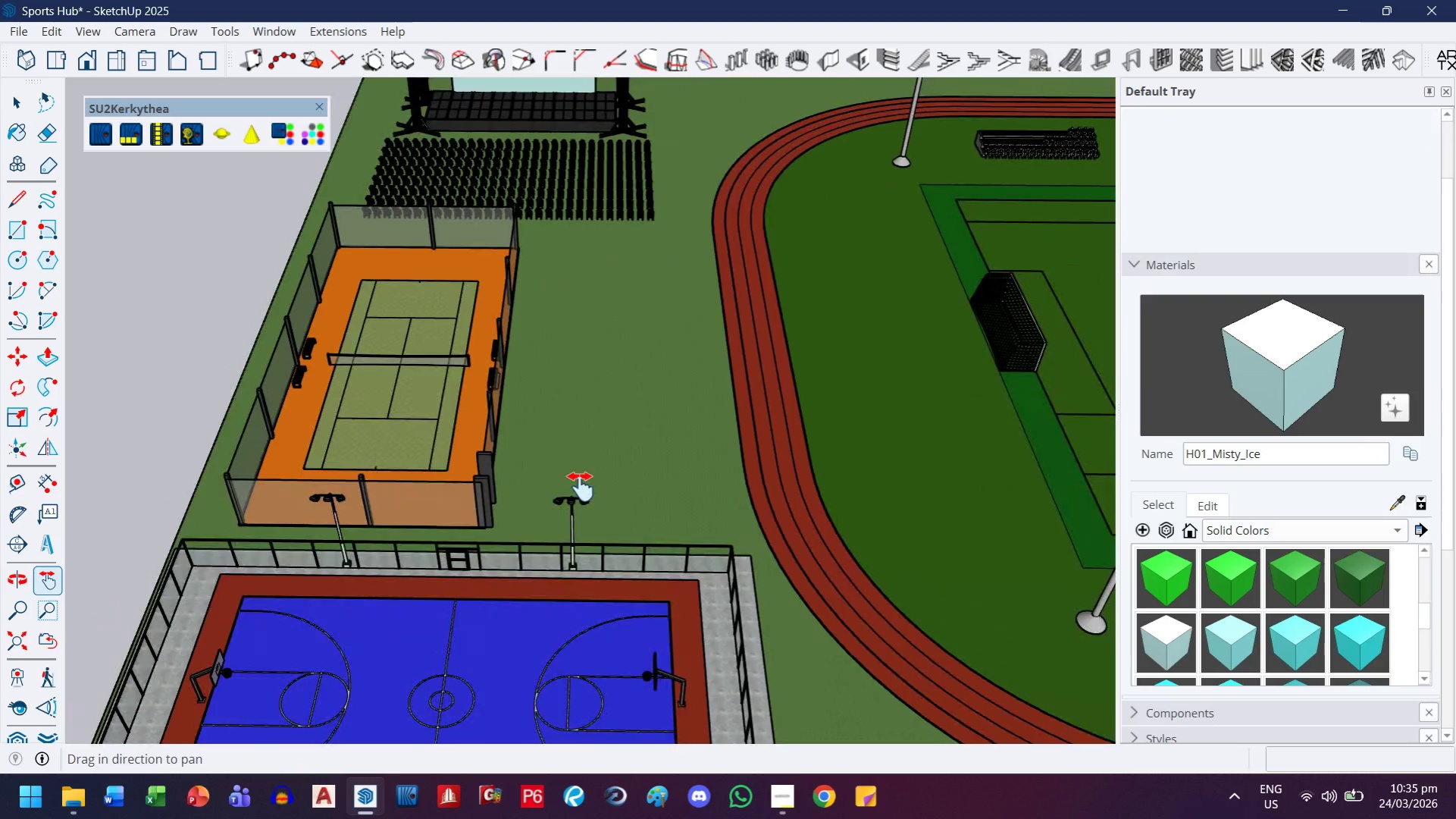 
scroll: coordinate [687, 425], scroll_direction: up, amount: 21.0
 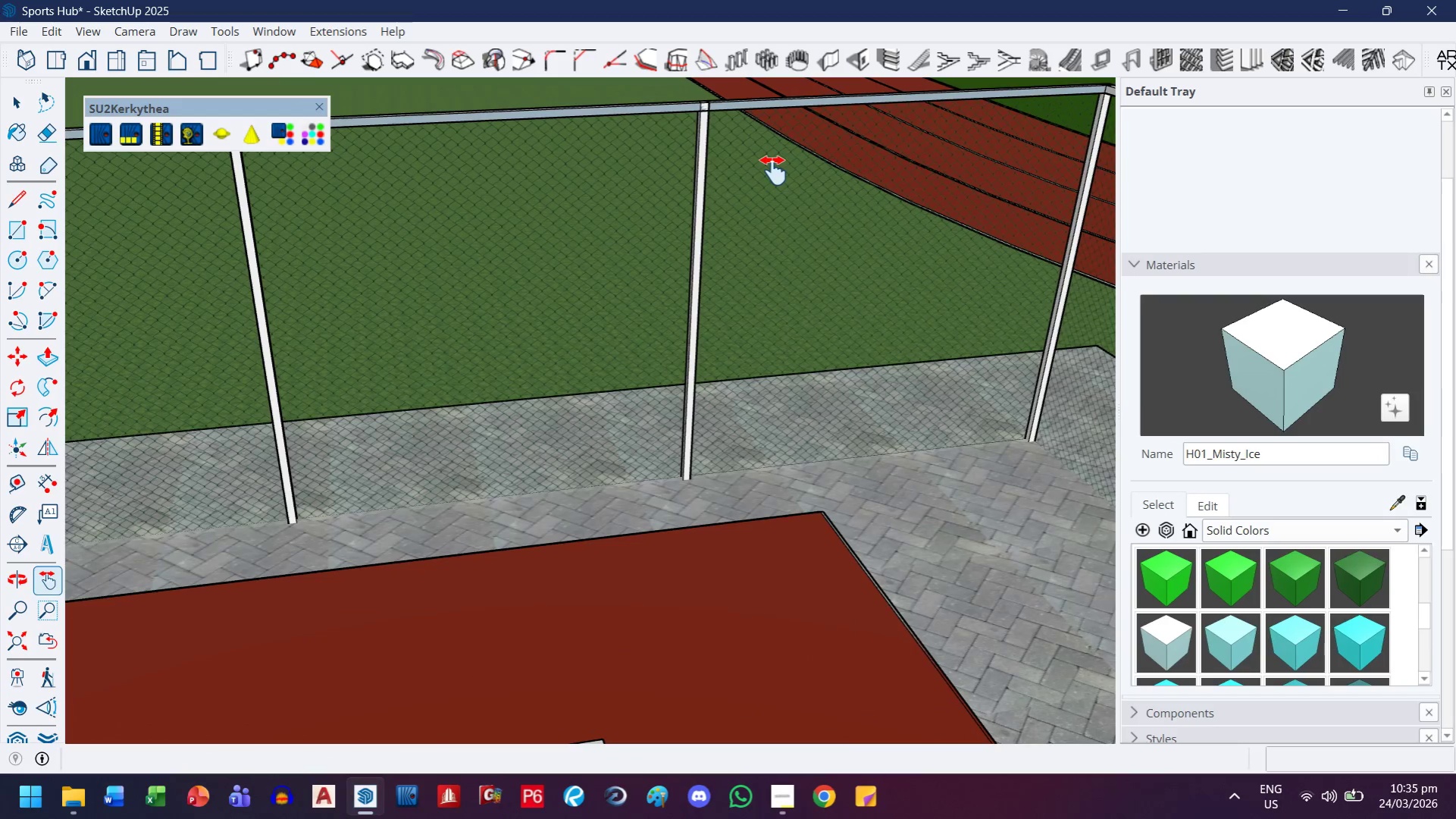 
left_click_drag(start_coordinate=[168, 315], to_coordinate=[636, 469])
 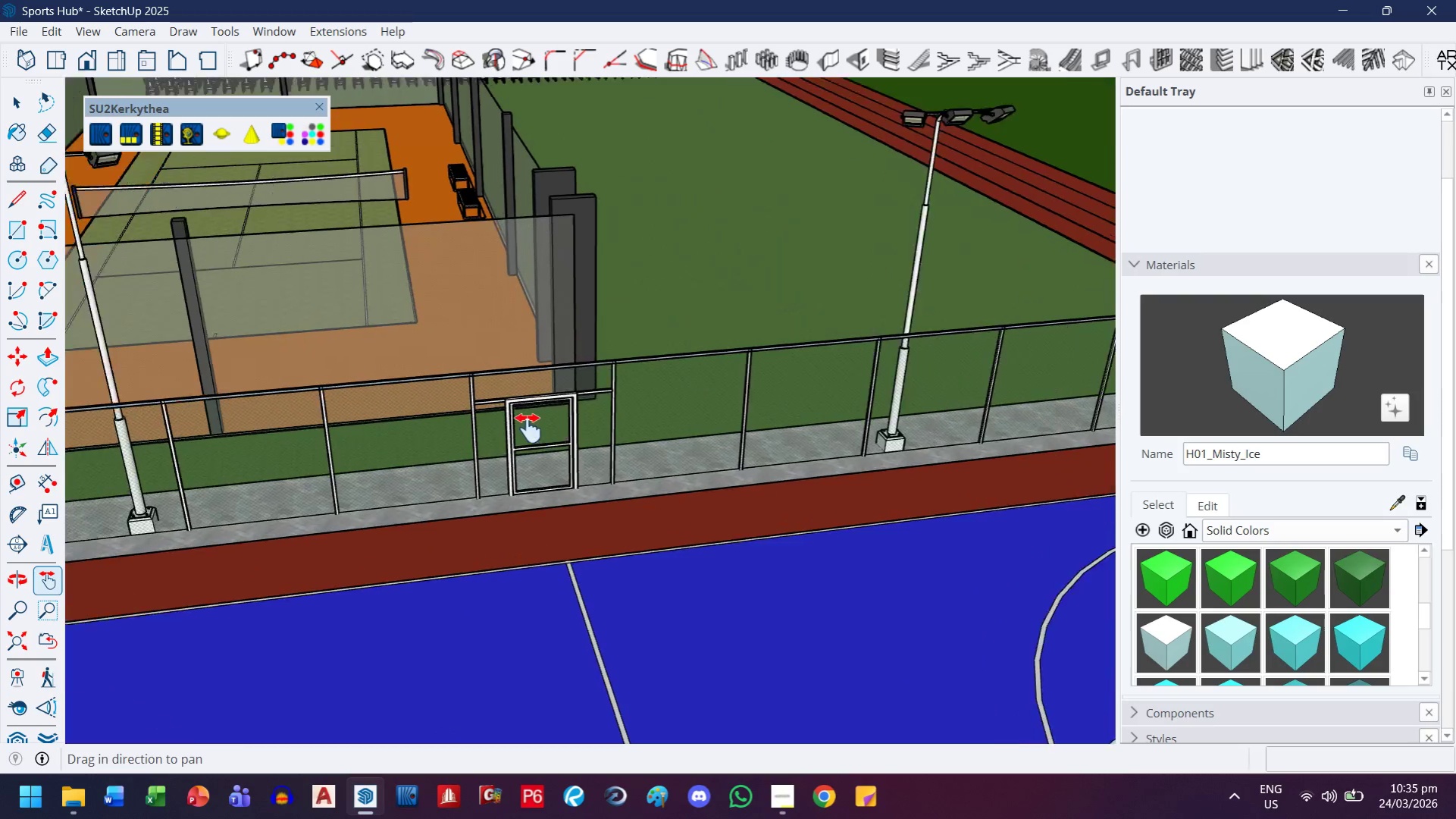 
scroll: coordinate [731, 206], scroll_direction: down, amount: 16.0
 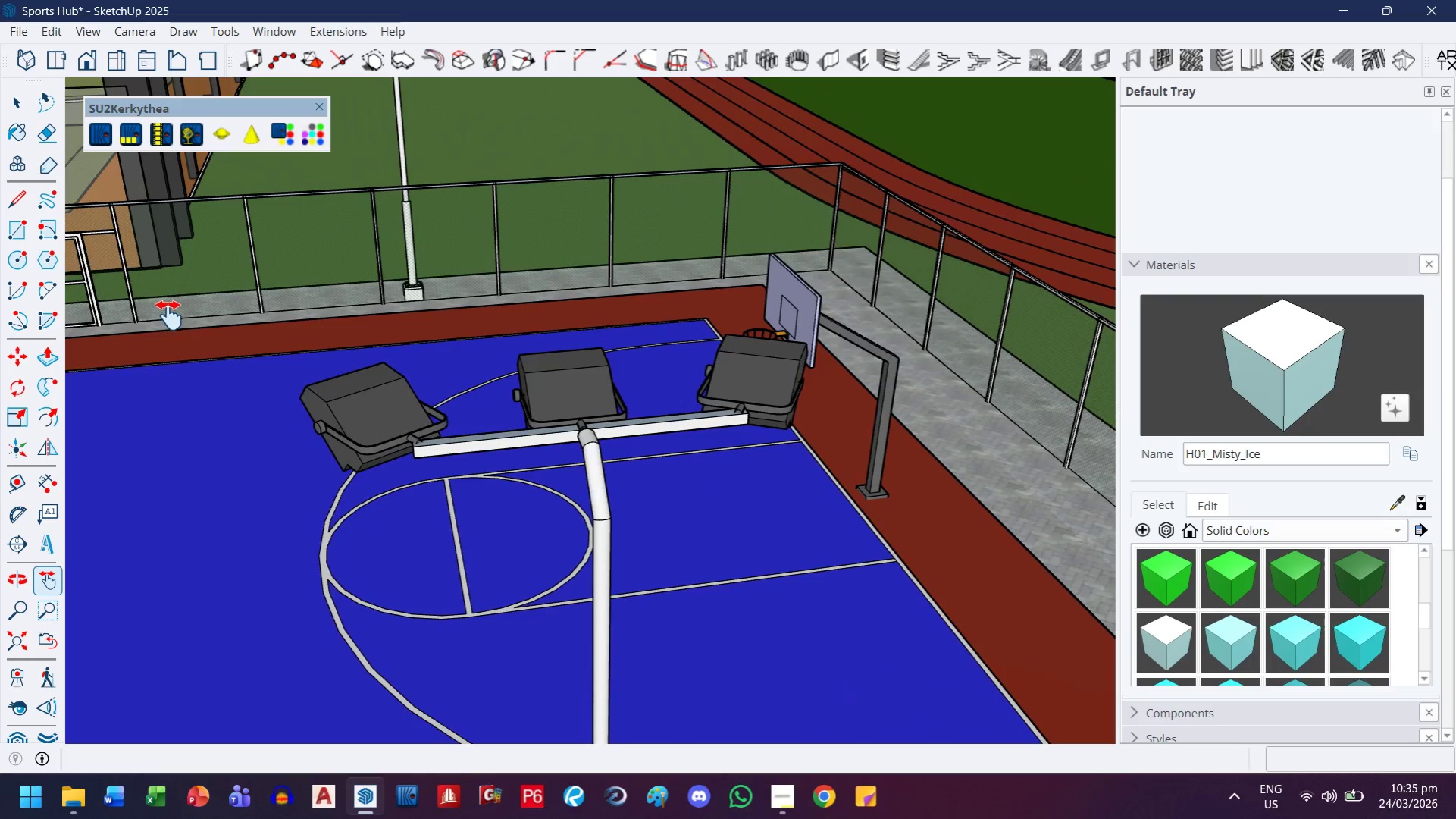 
scroll: coordinate [526, 421], scroll_direction: up, amount: 10.0
 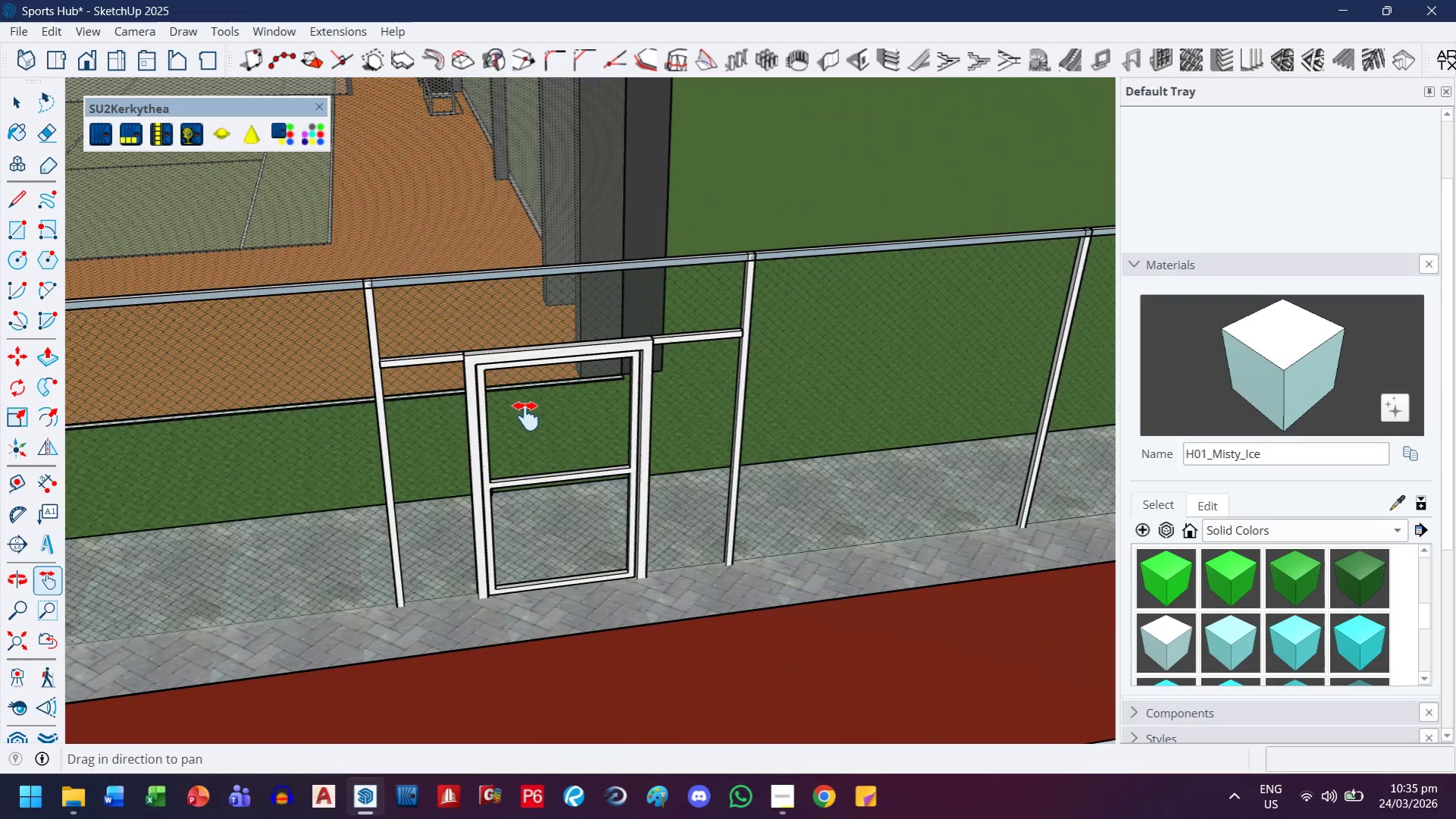 
scroll: coordinate [526, 416], scroll_direction: down, amount: 18.0
 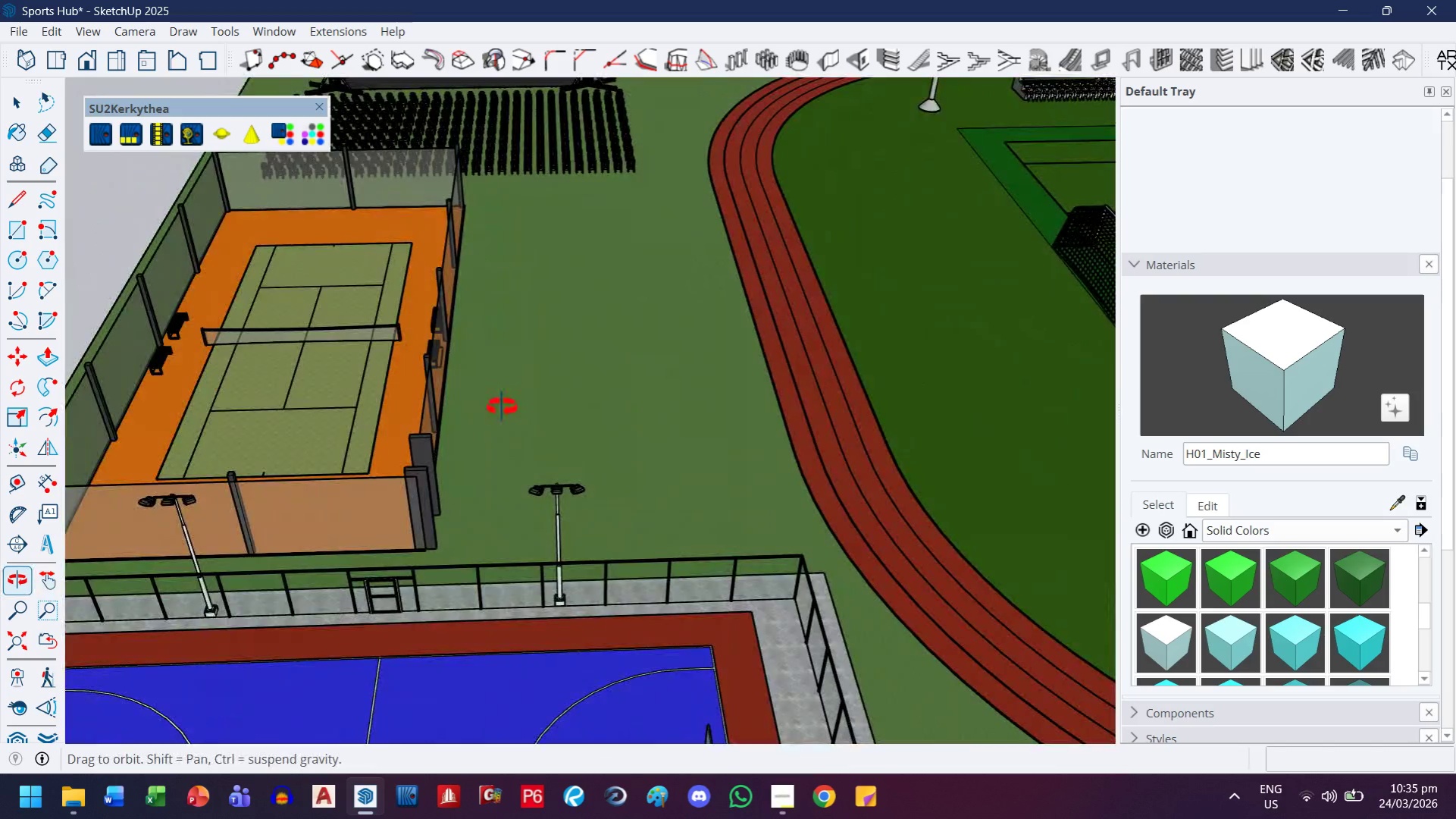 
left_click_drag(start_coordinate=[594, 270], to_coordinate=[279, 274])
 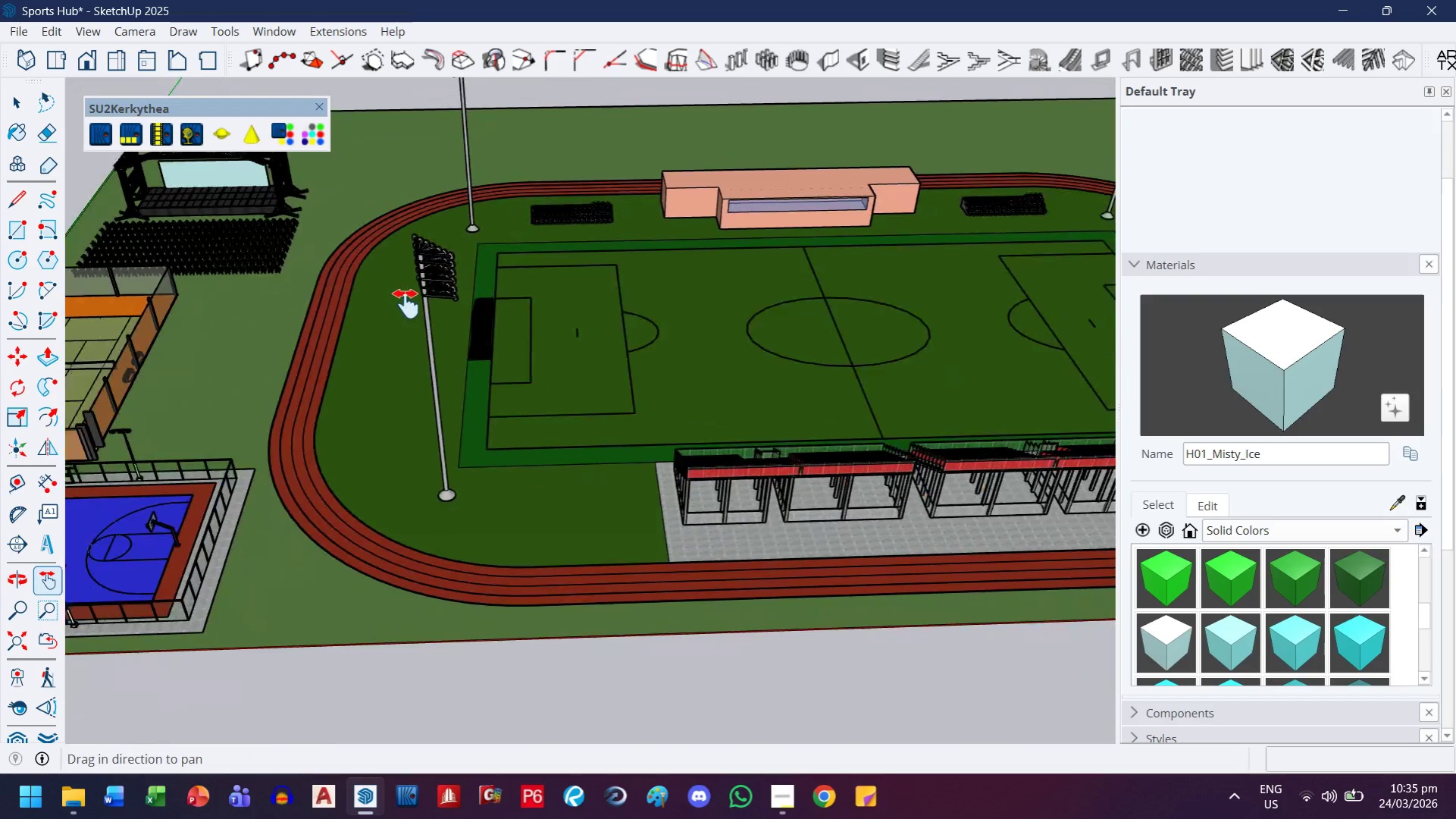 
scroll: coordinate [502, 407], scroll_direction: down, amount: 7.0
 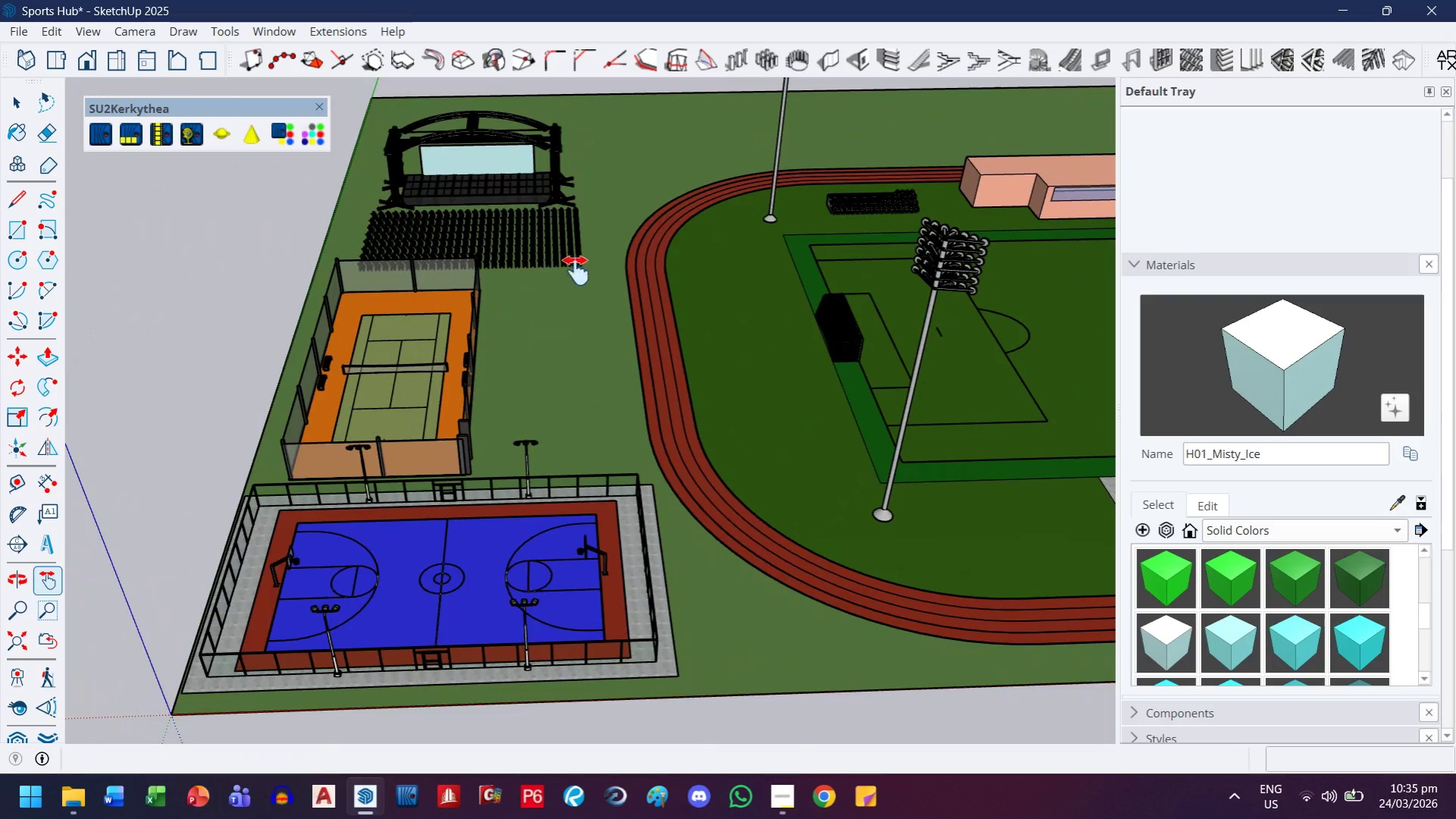 
left_click_drag(start_coordinate=[531, 329], to_coordinate=[287, 349])
 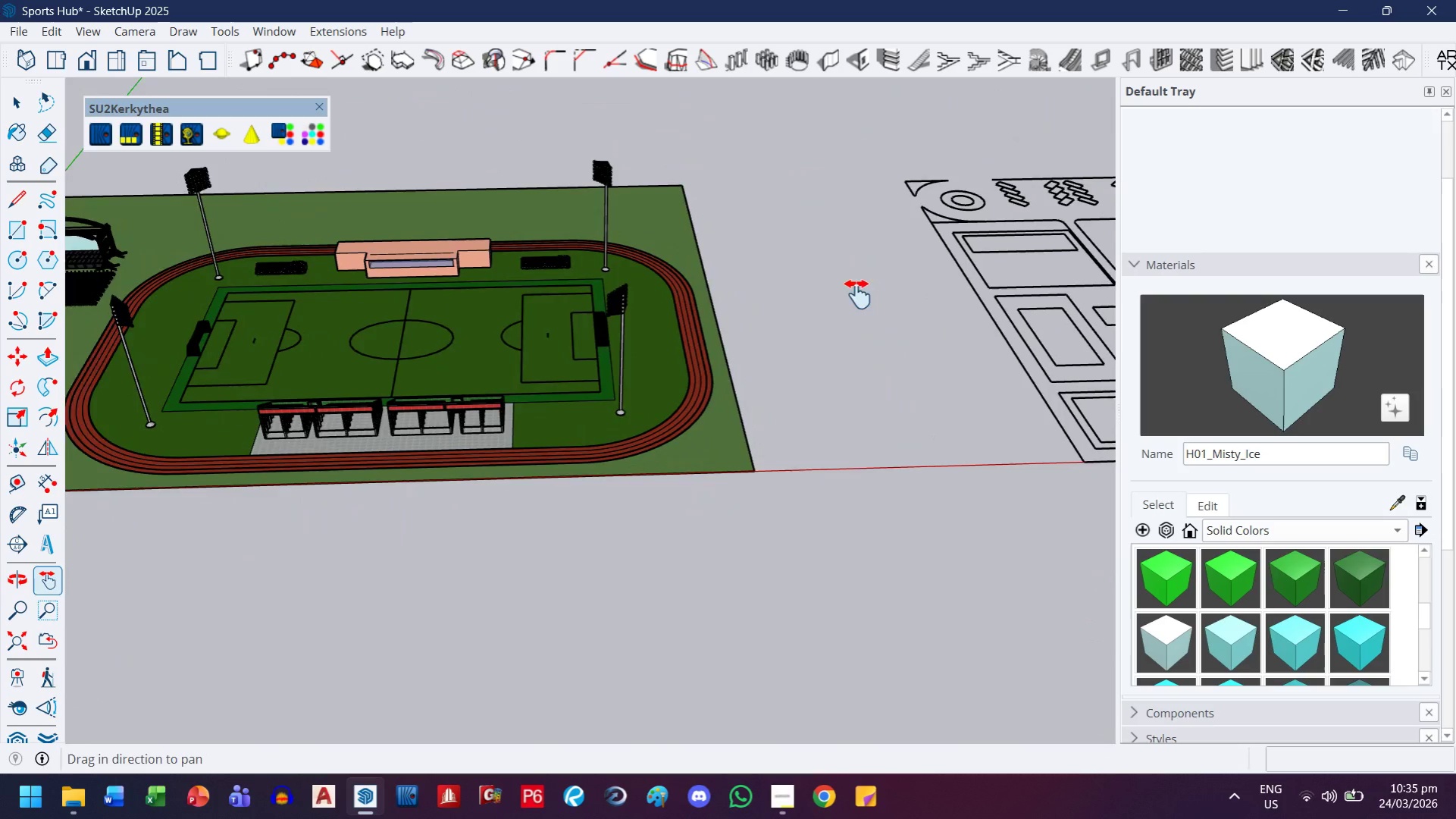 
scroll: coordinate [373, 313], scroll_direction: down, amount: 7.0
 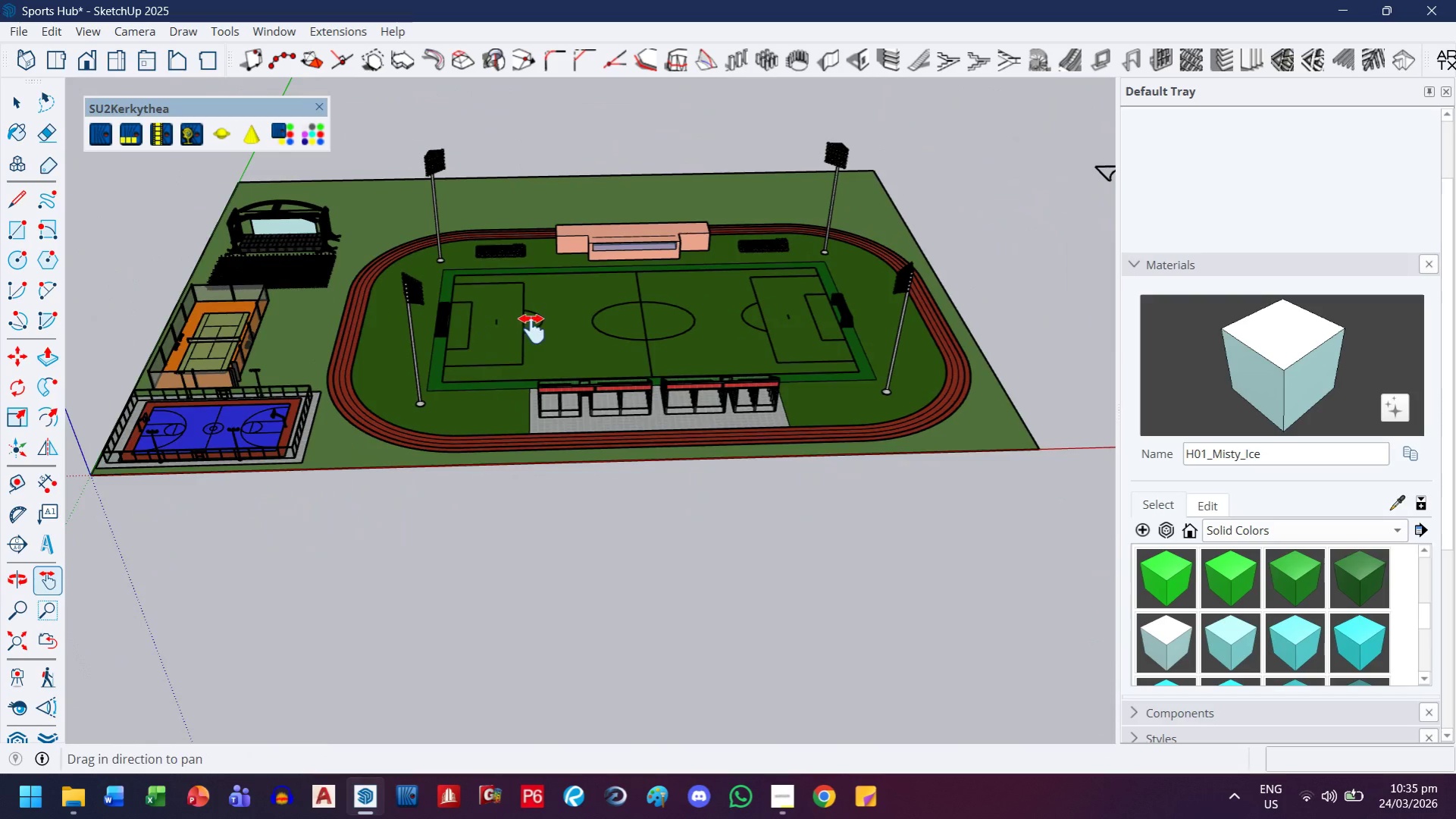 
left_click_drag(start_coordinate=[866, 294], to_coordinate=[543, 330])
 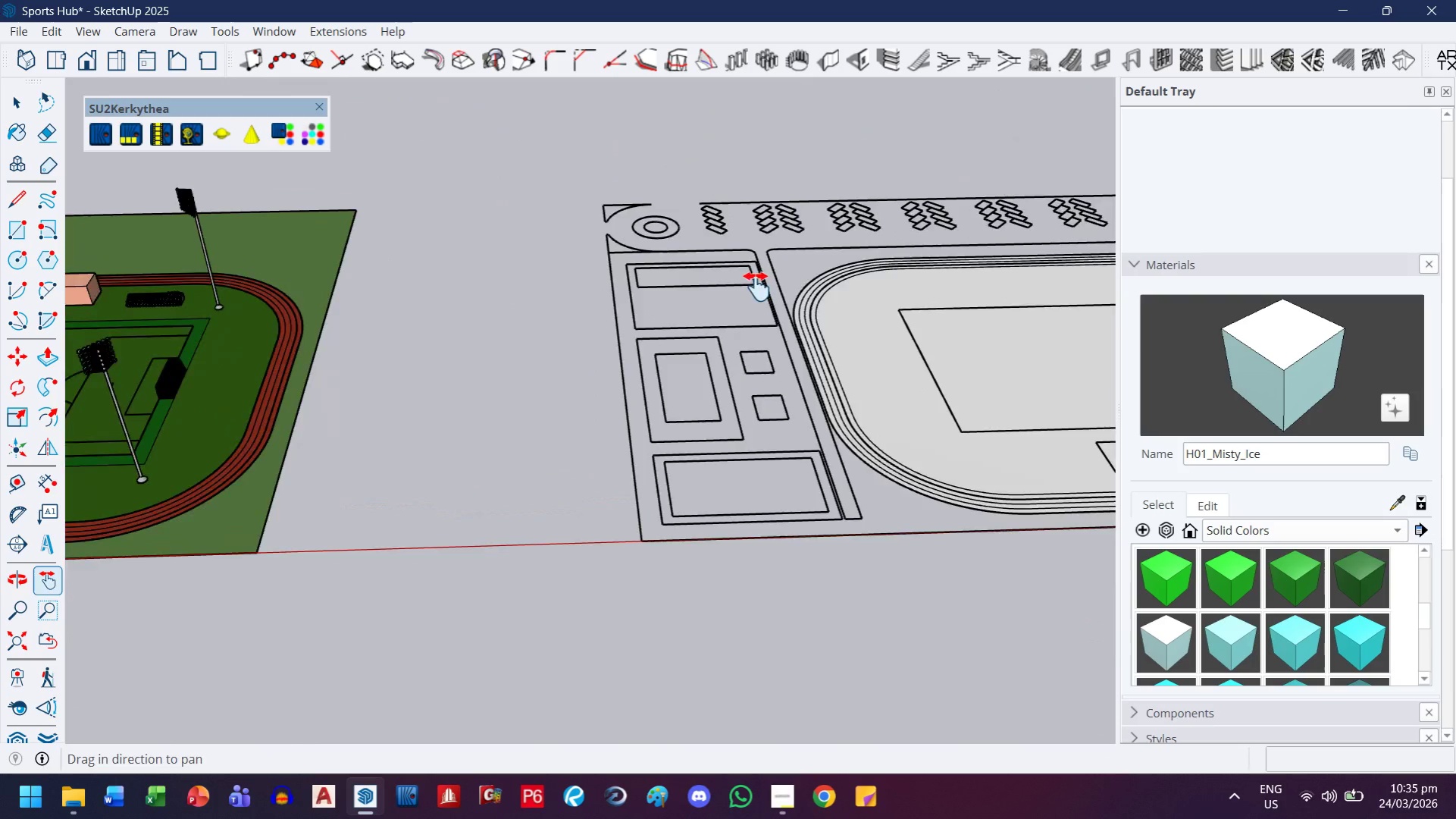 
scroll: coordinate [729, 289], scroll_direction: up, amount: 8.0
 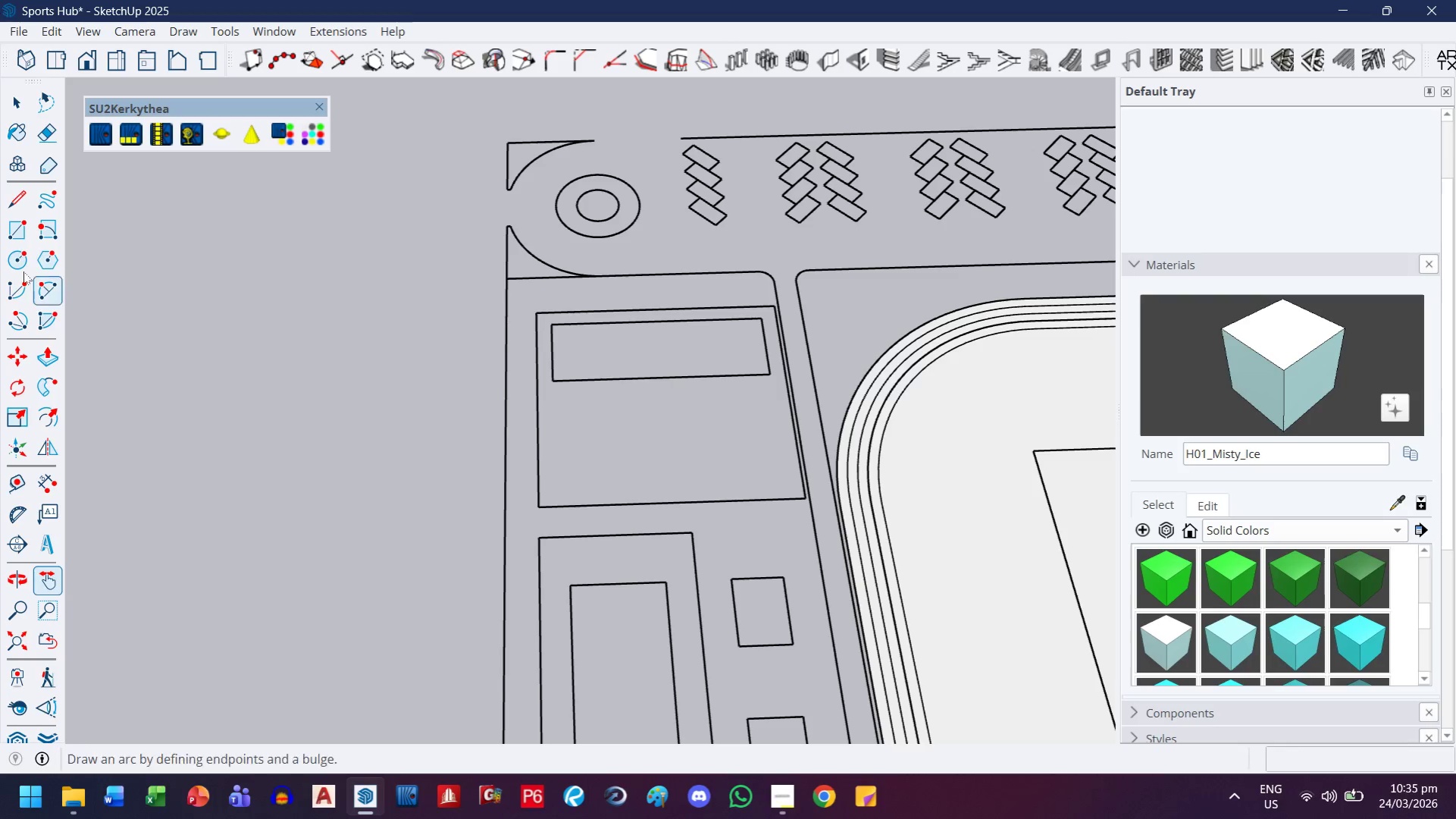 
key(Control+ControlLeft)
 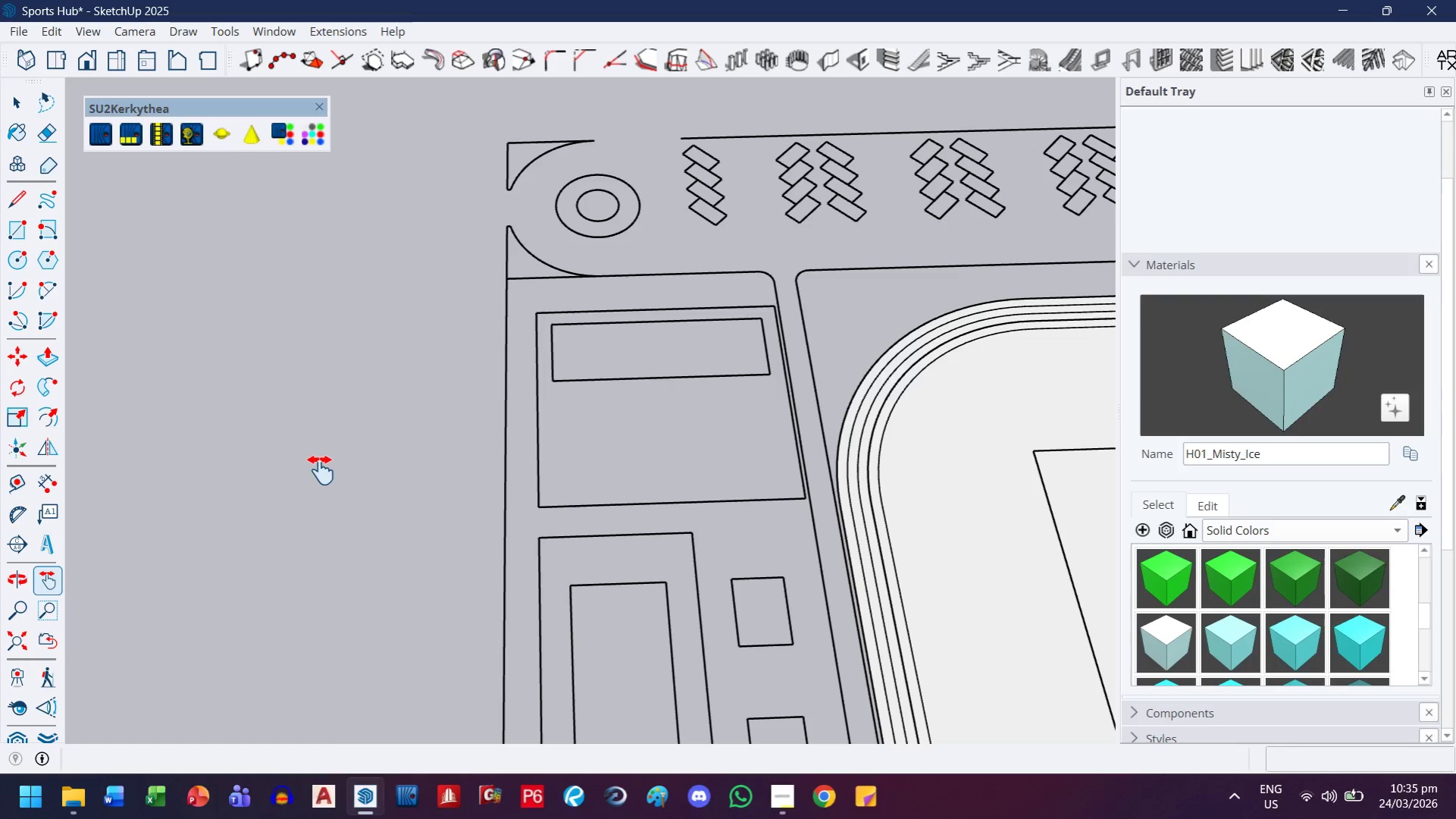 
key(Control+S)
 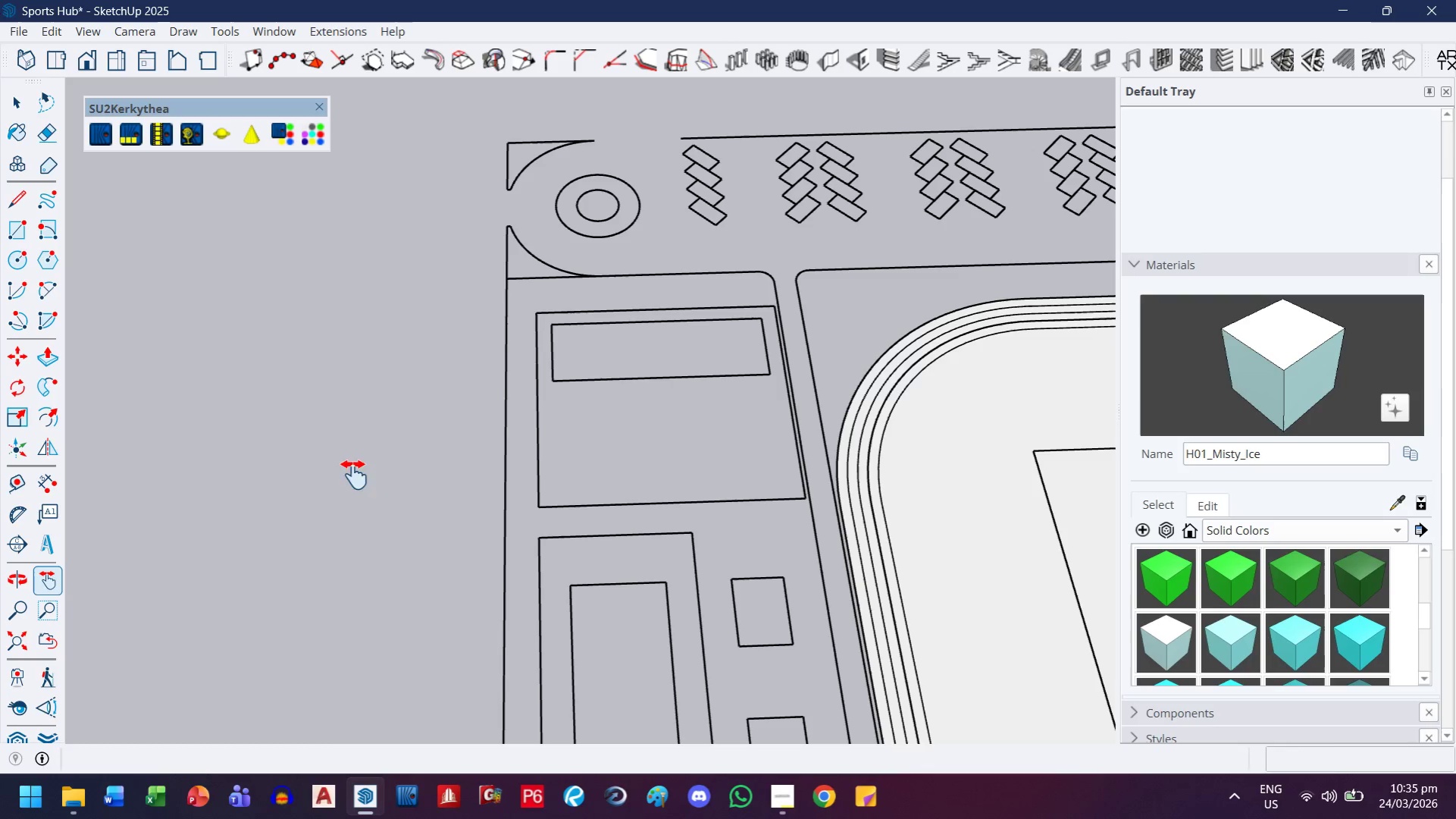 
key(R)
 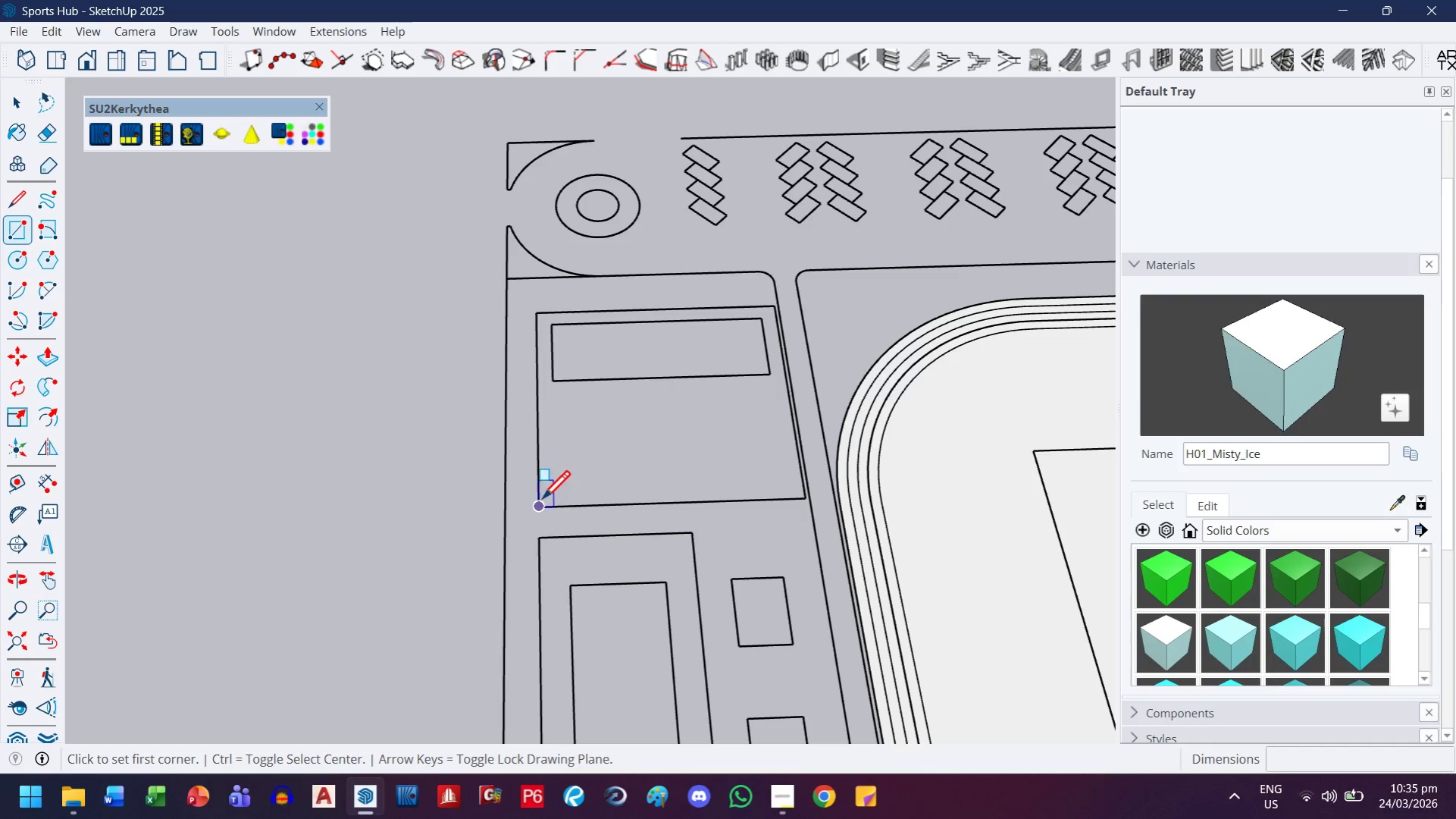 
left_click([538, 504])
 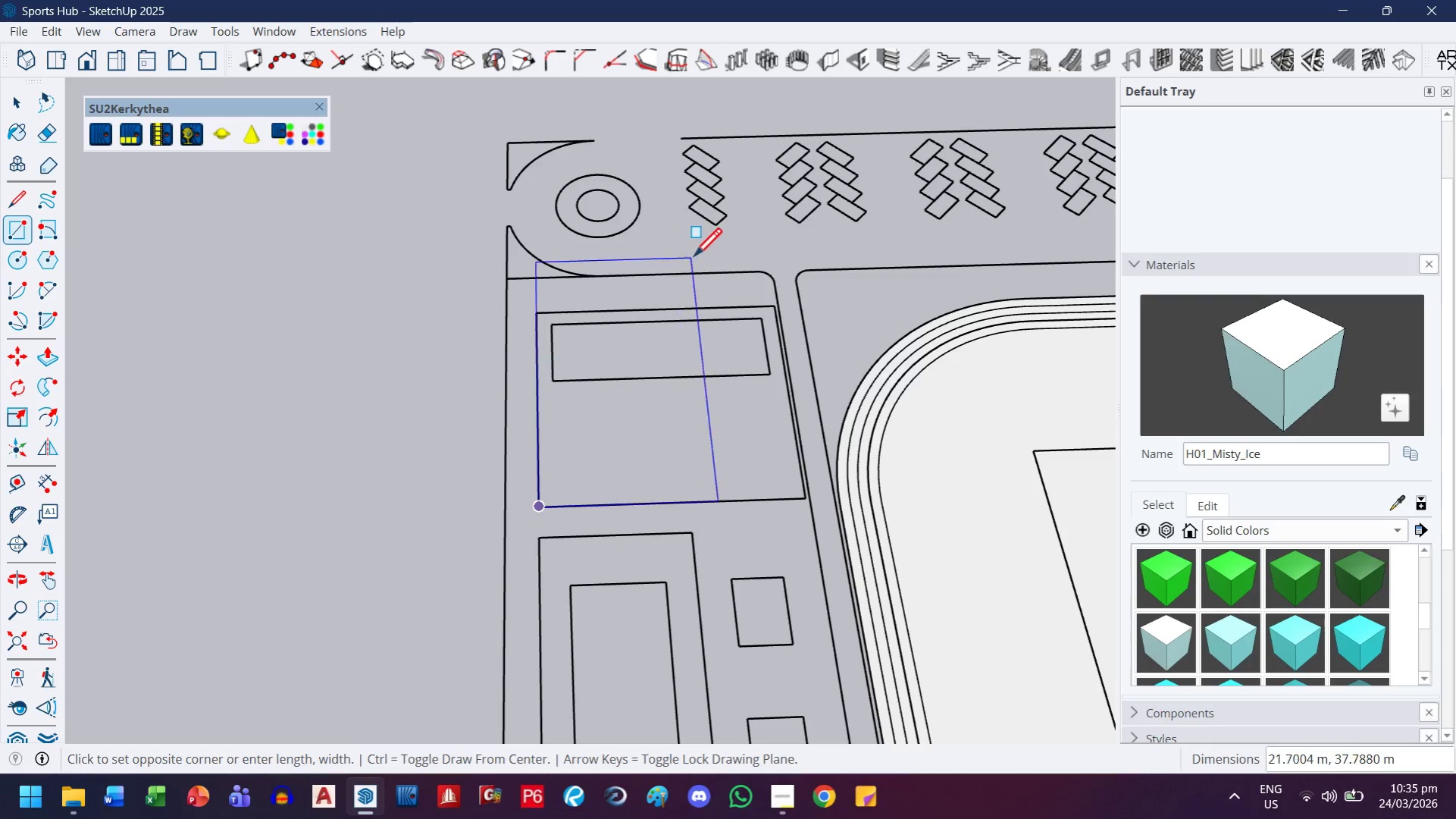 
scroll: coordinate [787, 316], scroll_direction: up, amount: 8.0
 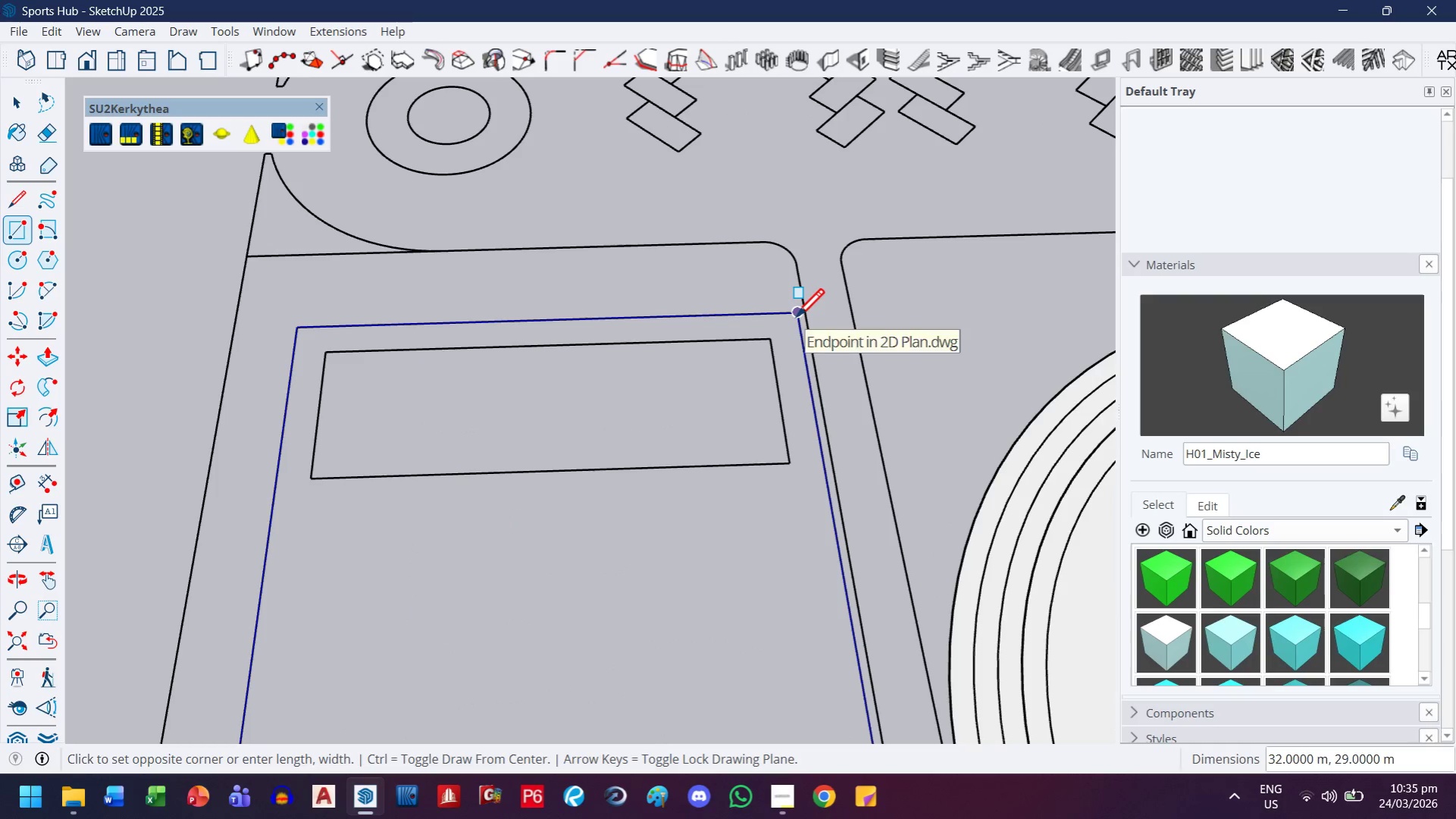 
left_click([795, 319])
 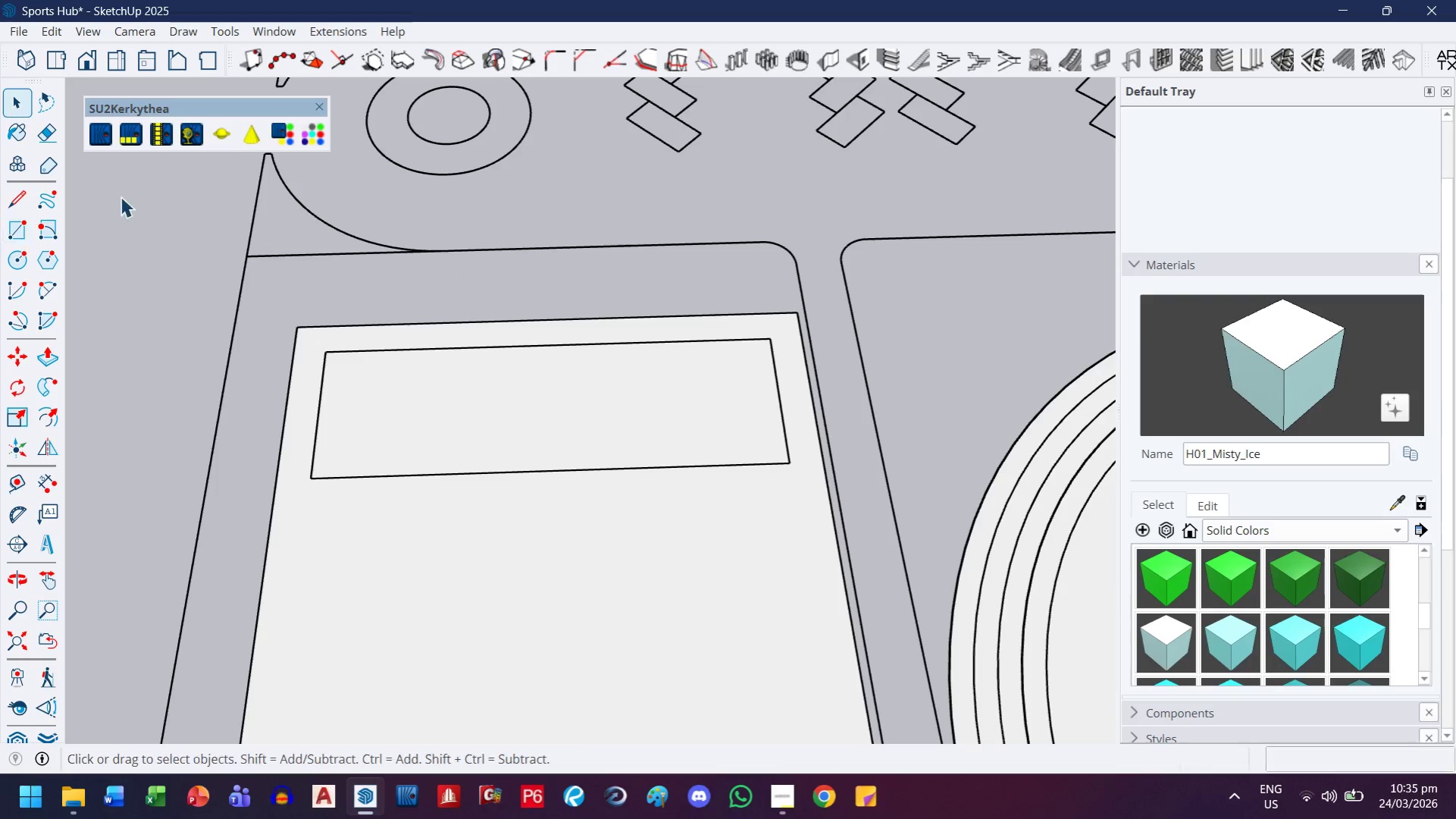 
double_click([498, 488])
 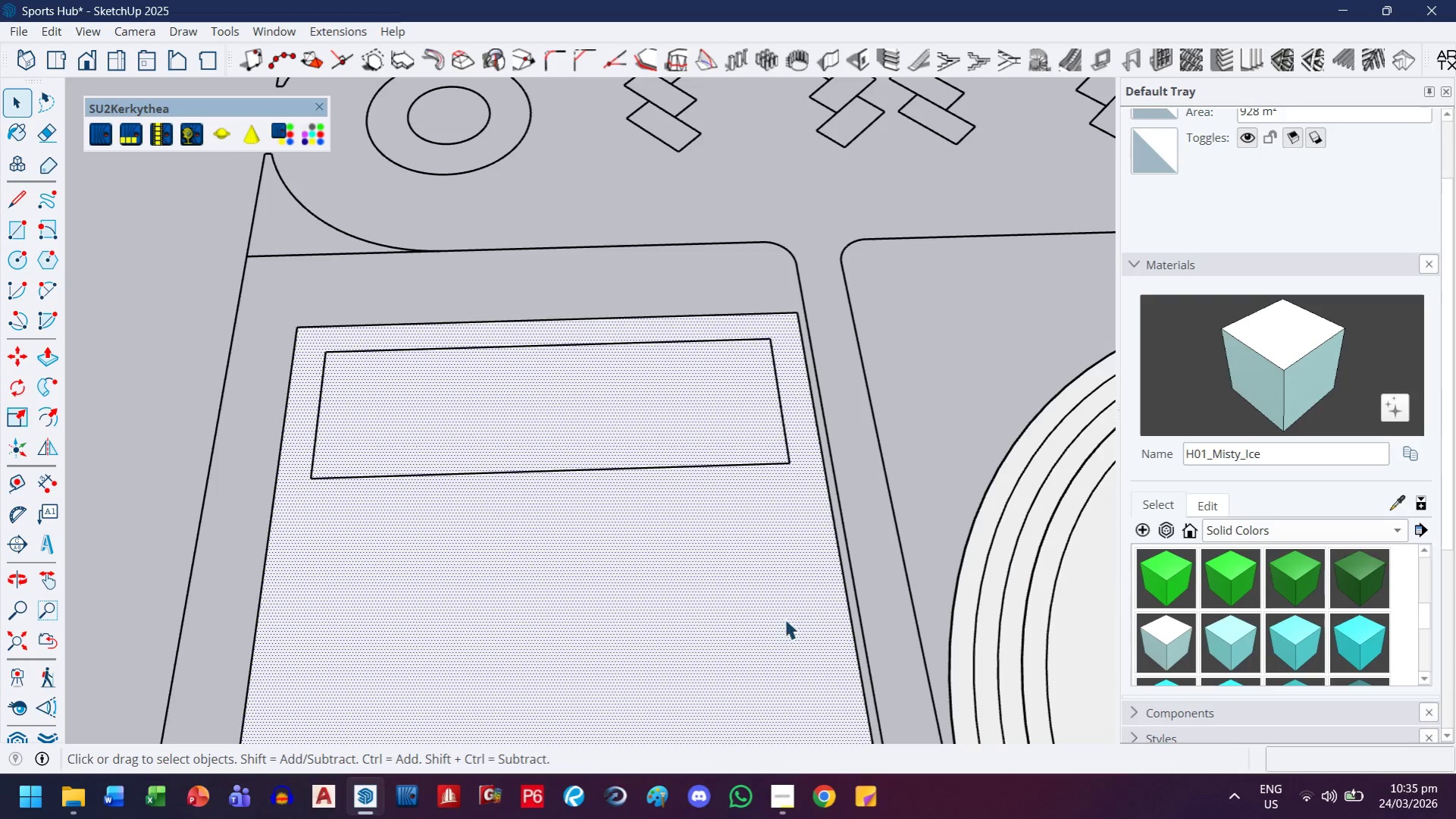 
double_click([784, 619])
 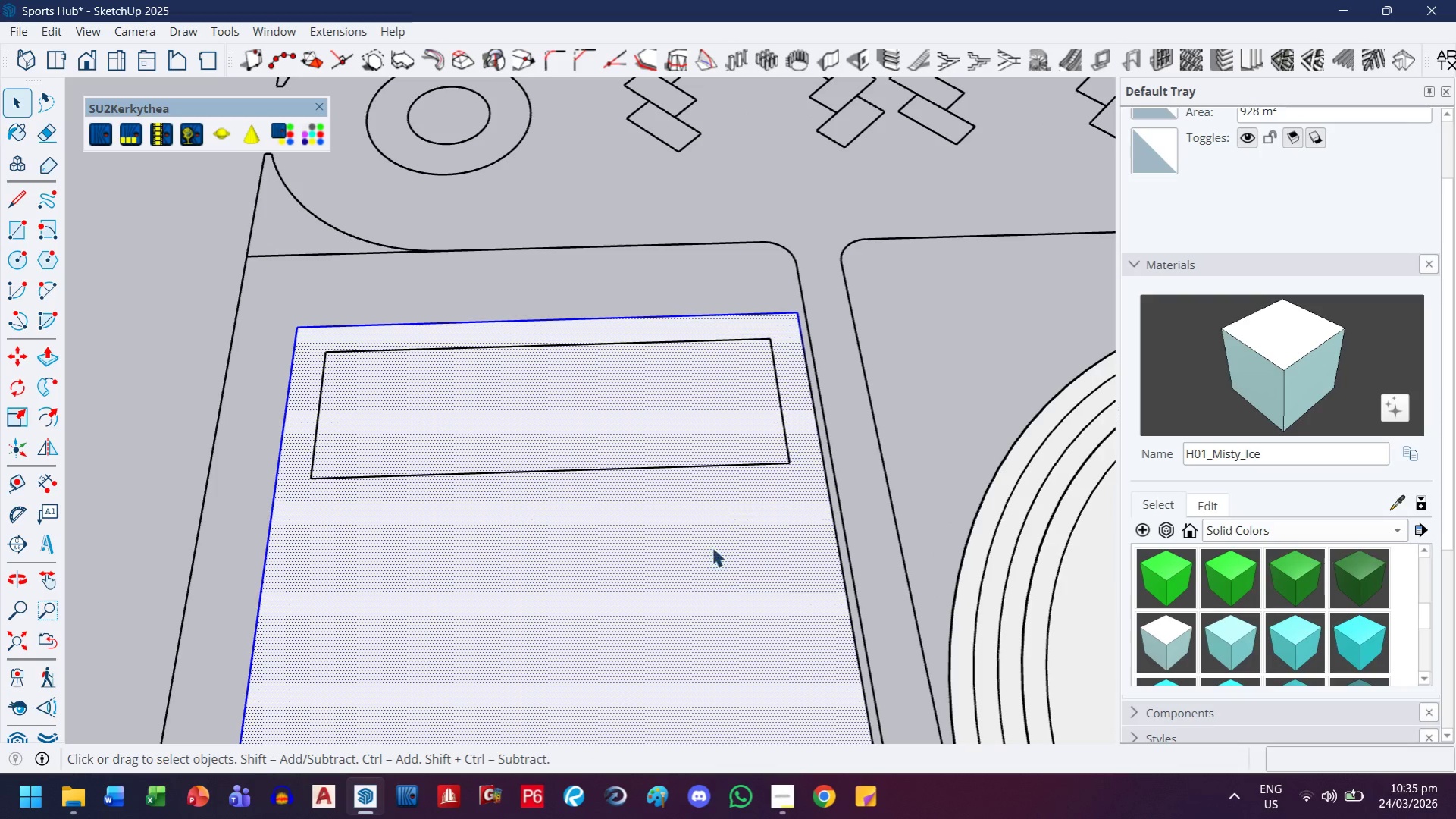 
right_click([712, 547])
 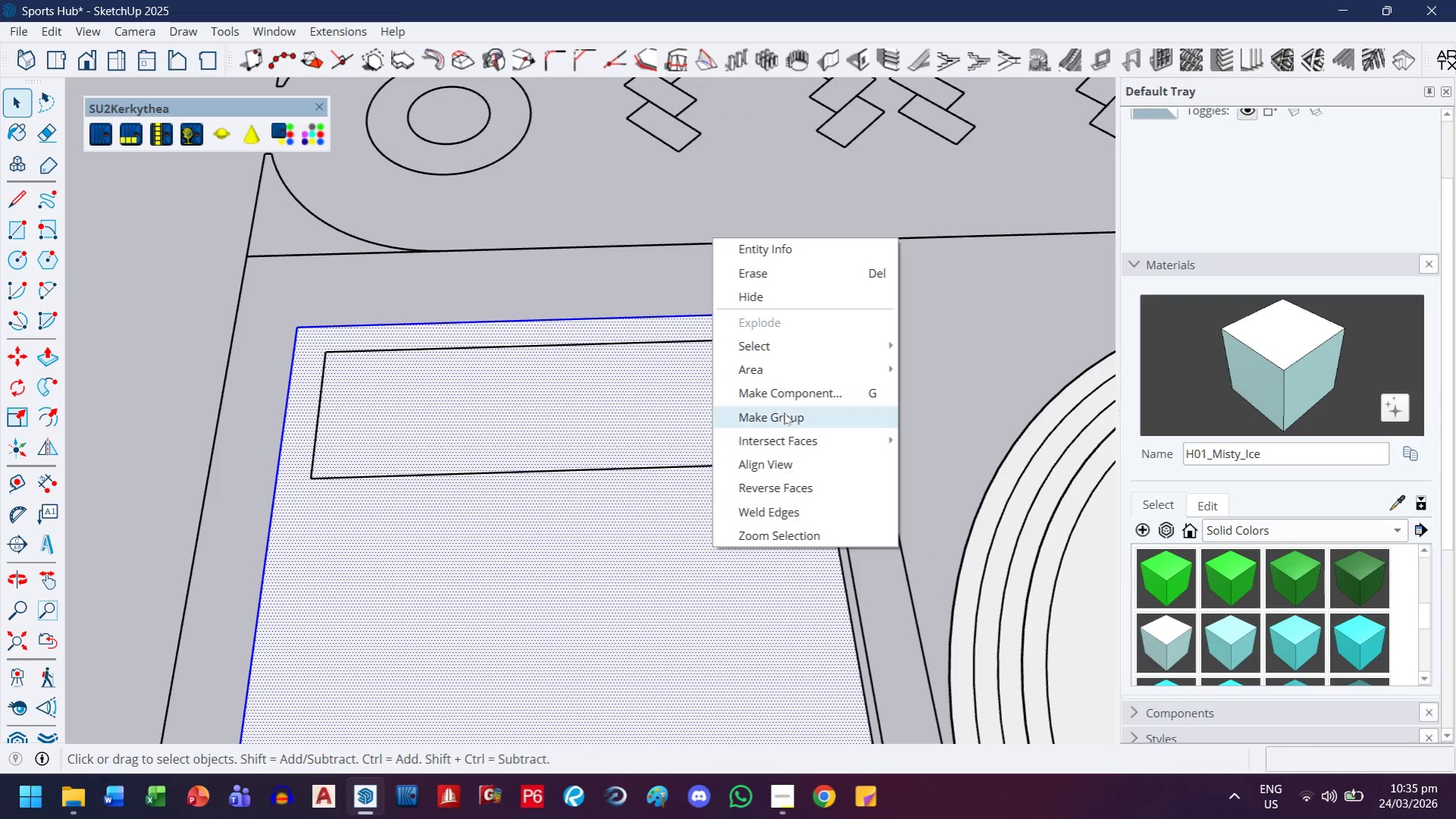 
left_click([783, 413])
 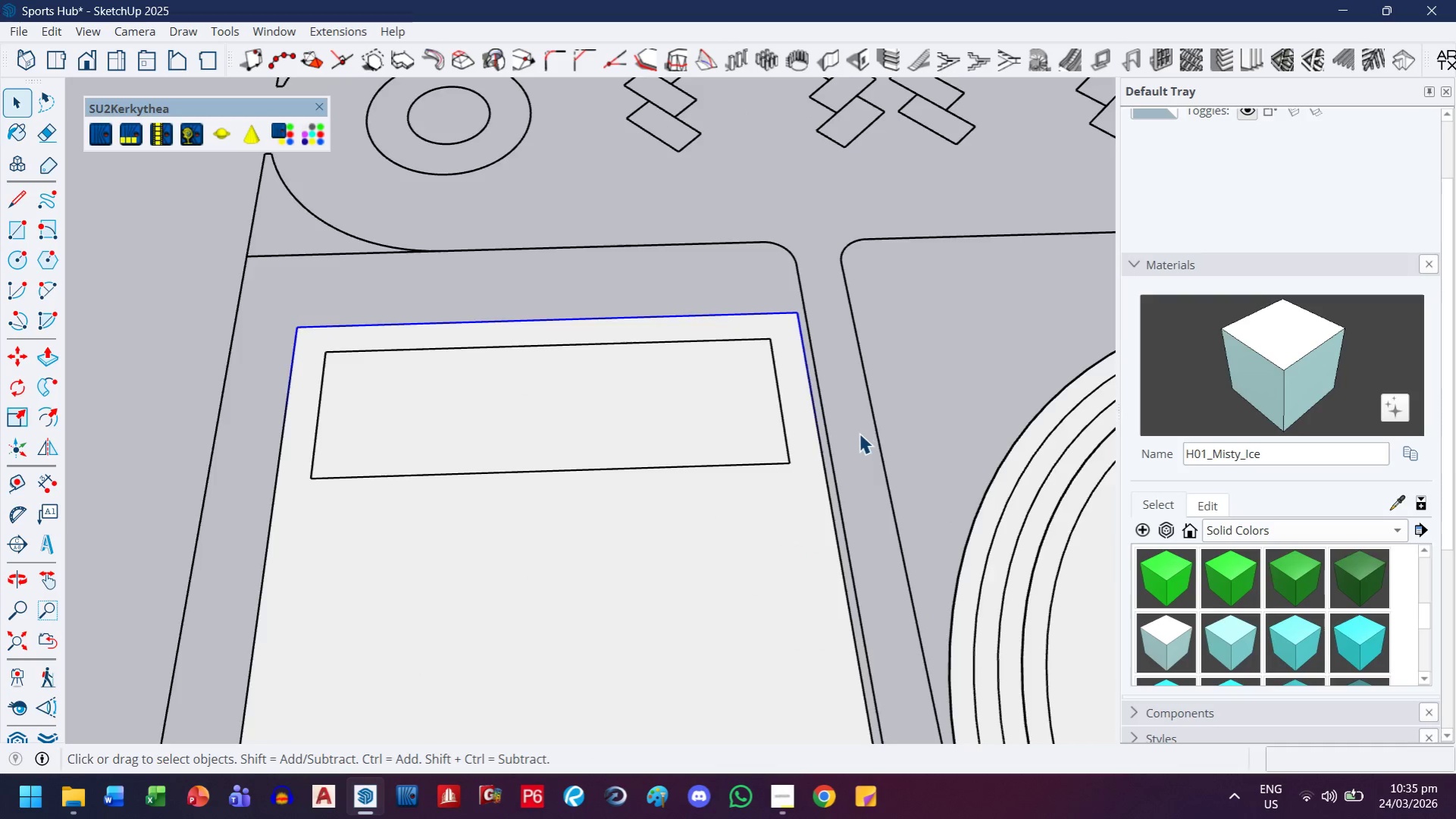 
key(H)
 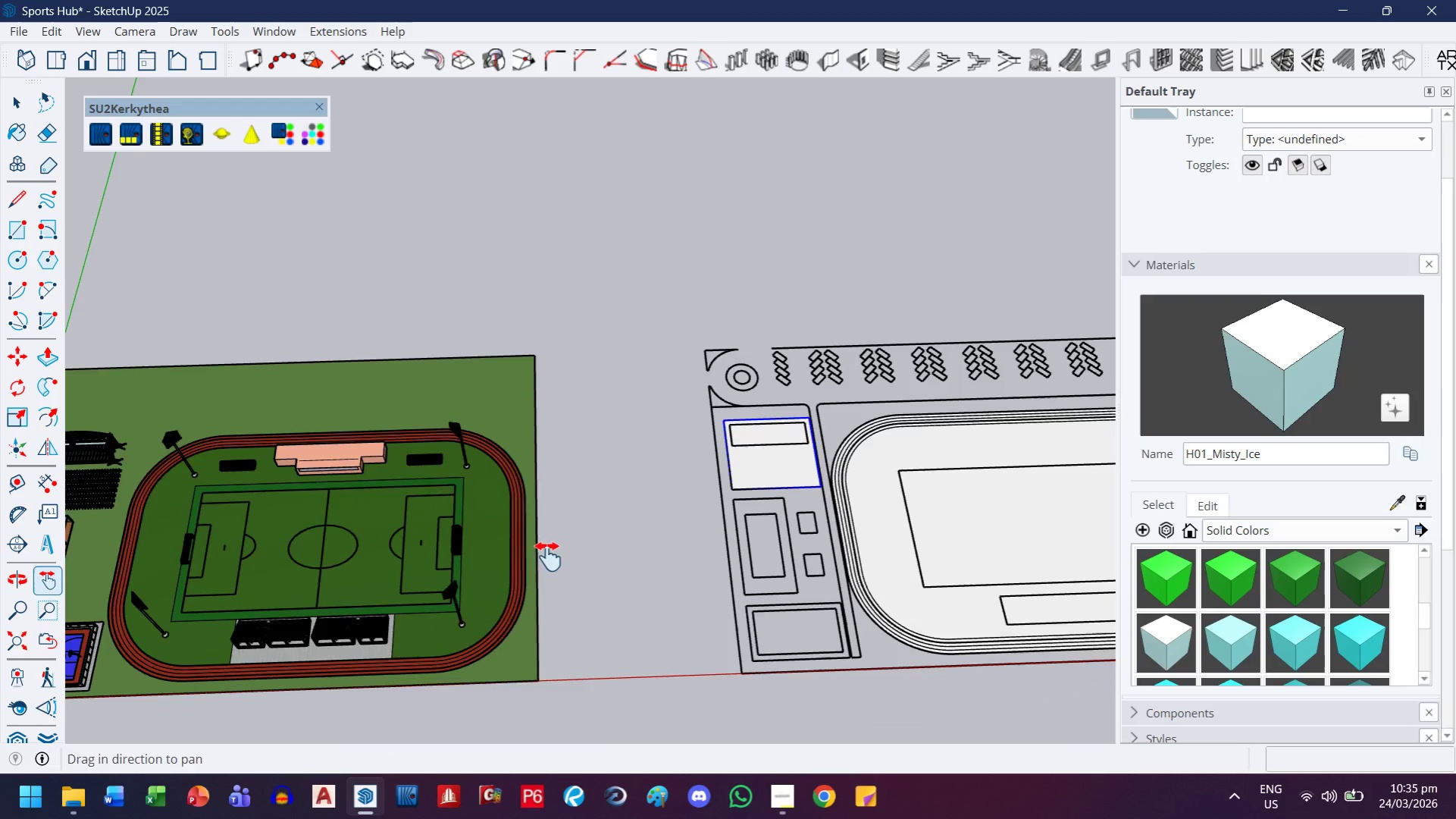 
left_click_drag(start_coordinate=[540, 565], to_coordinate=[721, 504])
 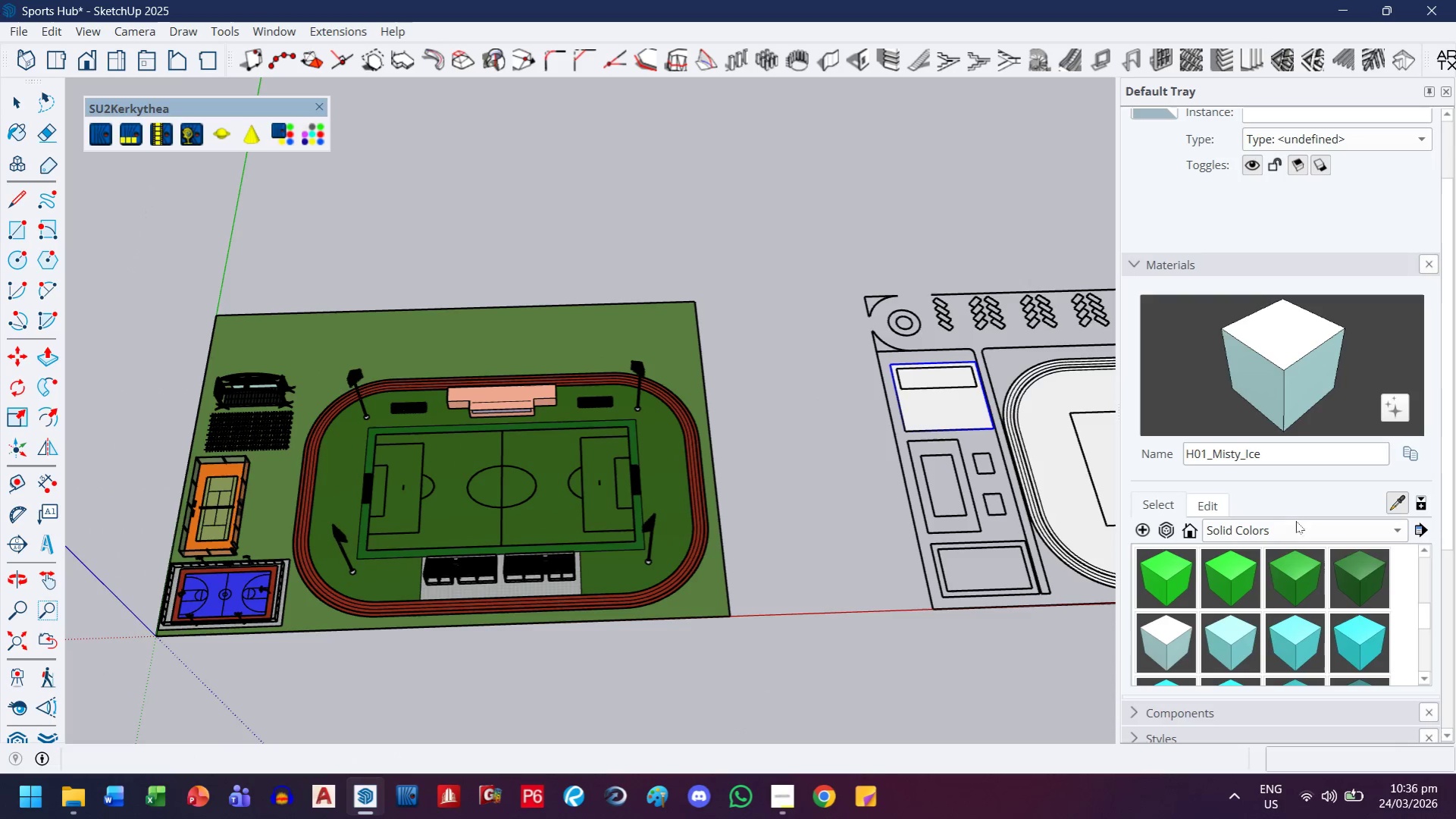 
scroll: coordinate [796, 447], scroll_direction: down, amount: 20.0
 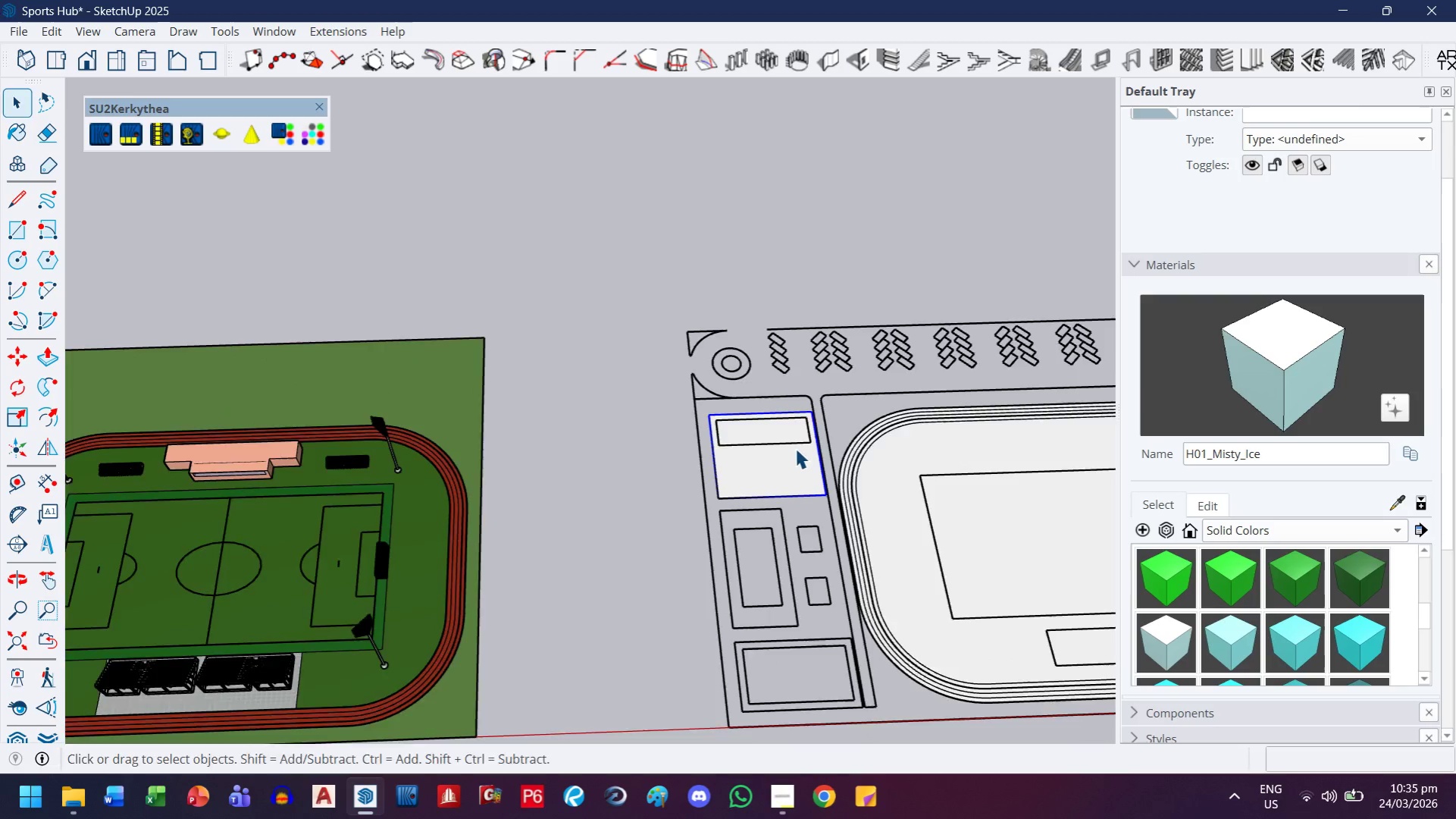 
left_click([490, 576])
 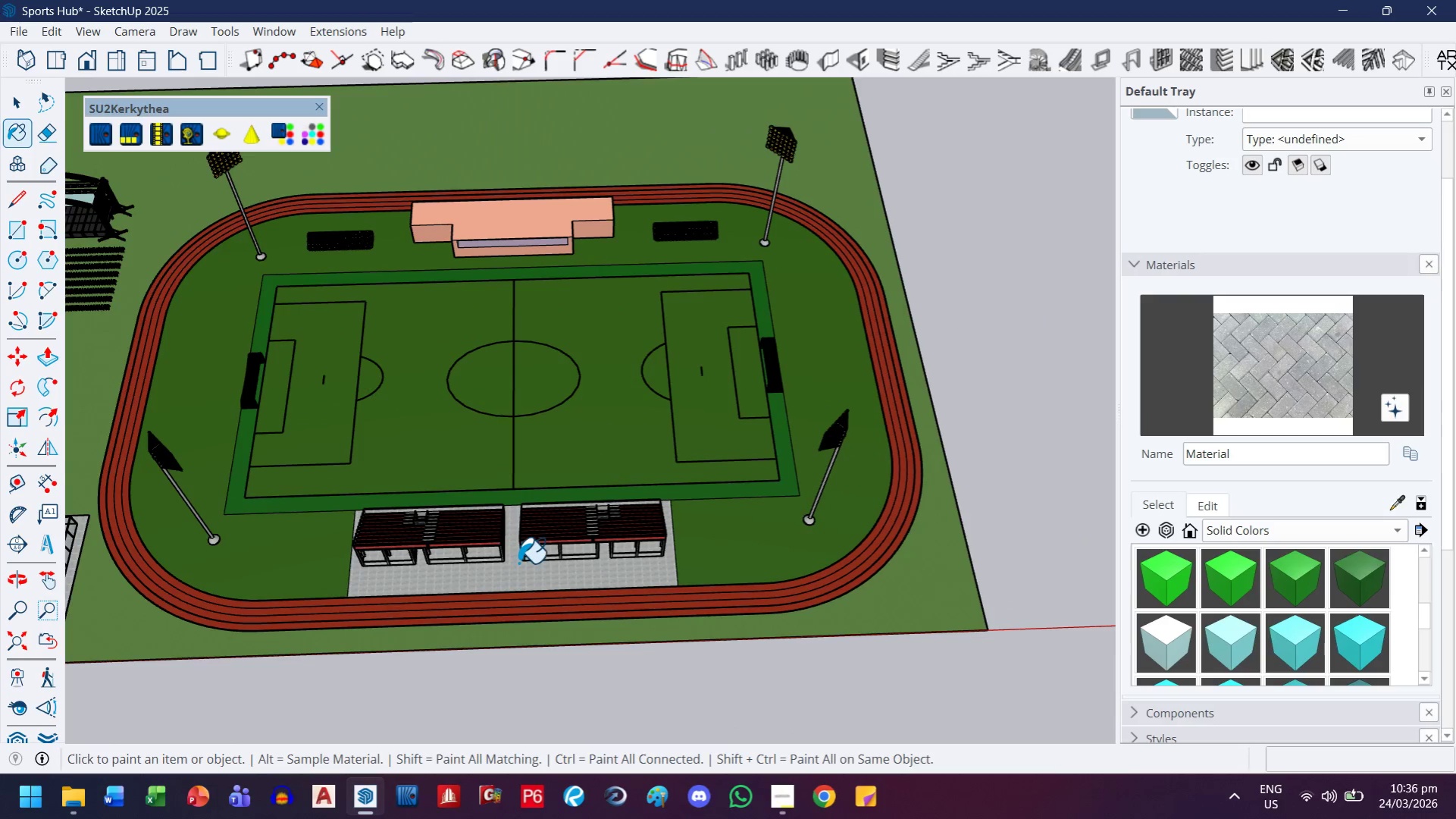 
scroll: coordinate [460, 599], scroll_direction: up, amount: 7.0
 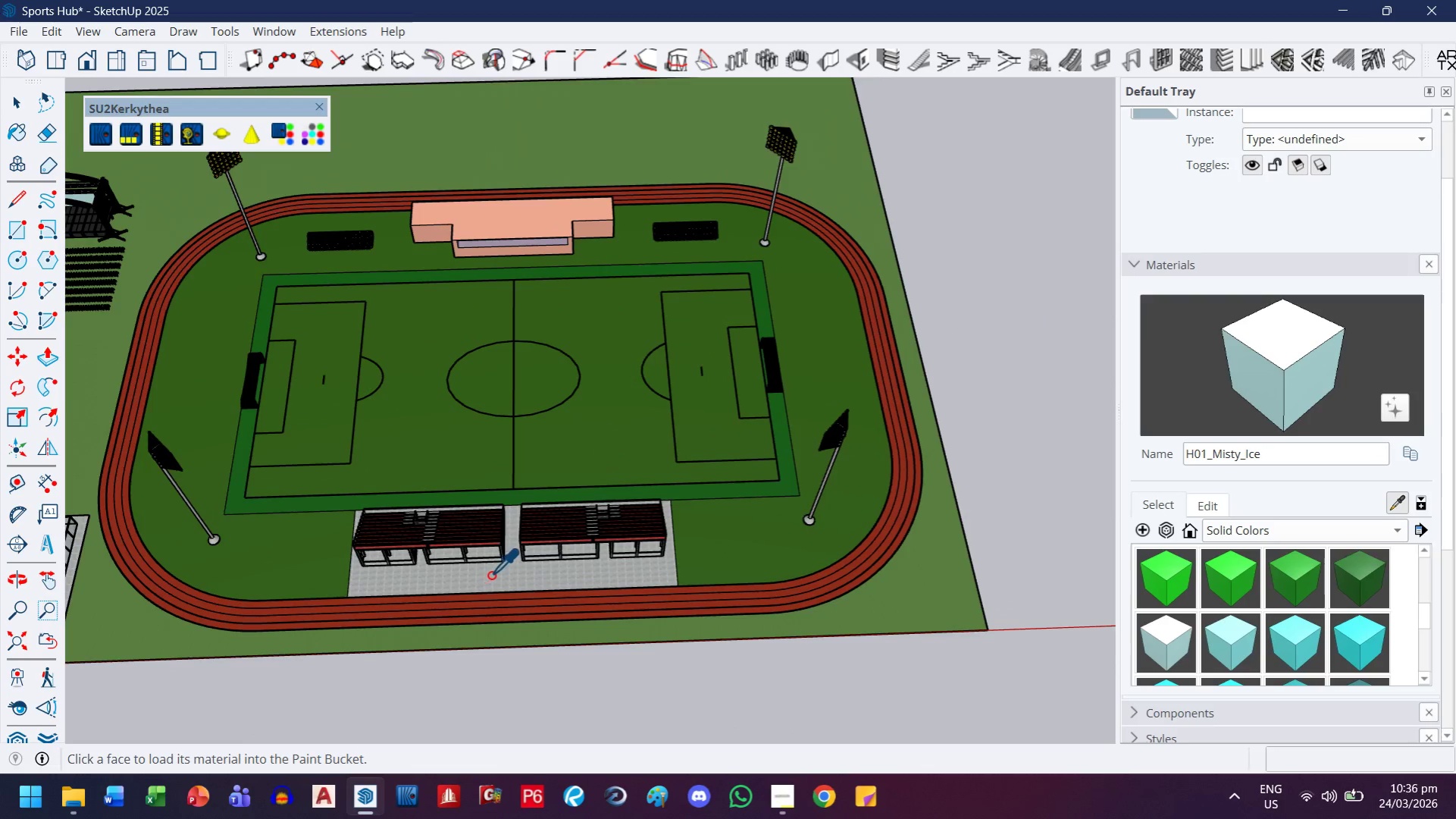 
key(H)
 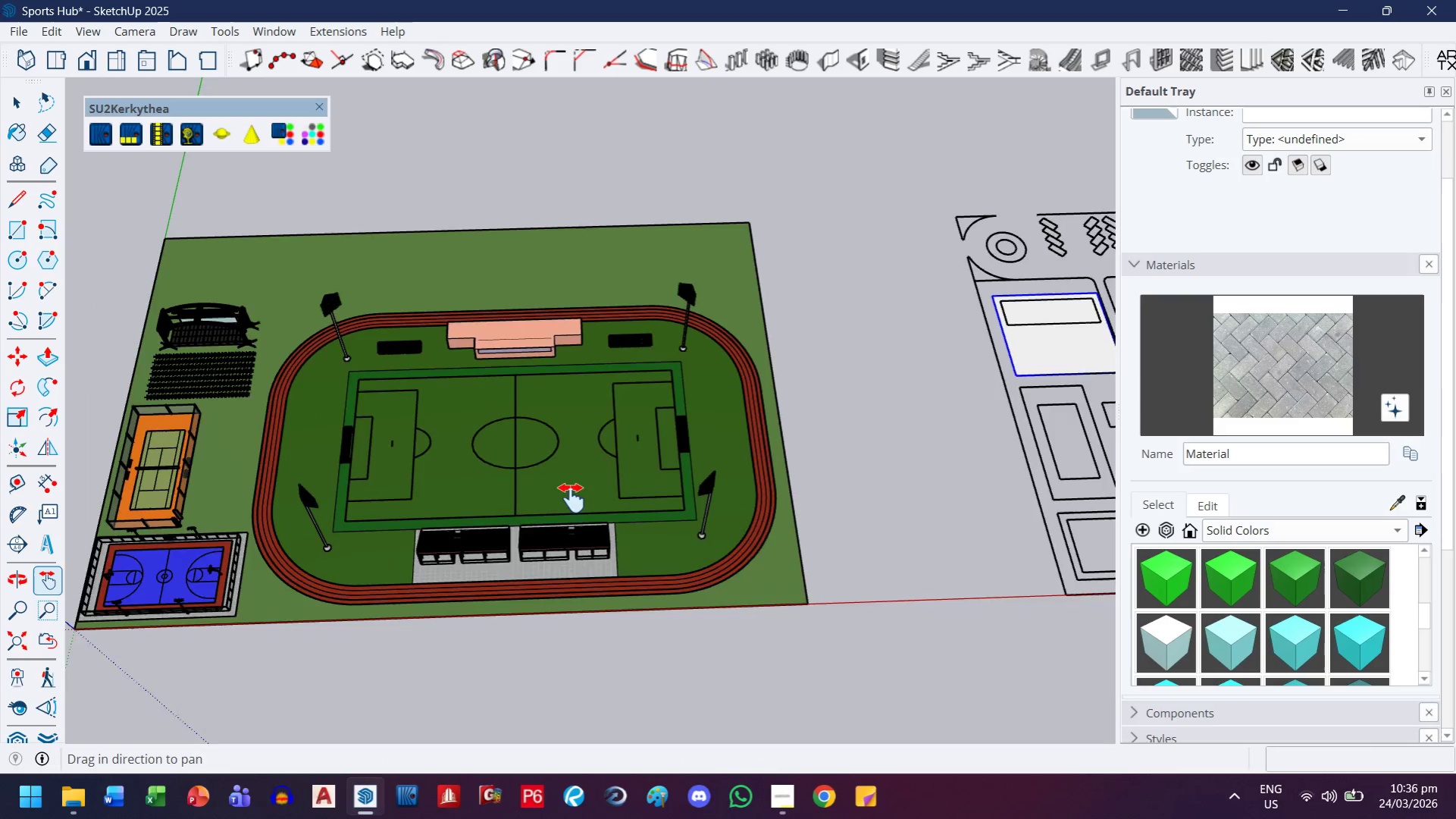 
left_click_drag(start_coordinate=[643, 480], to_coordinate=[370, 579])
 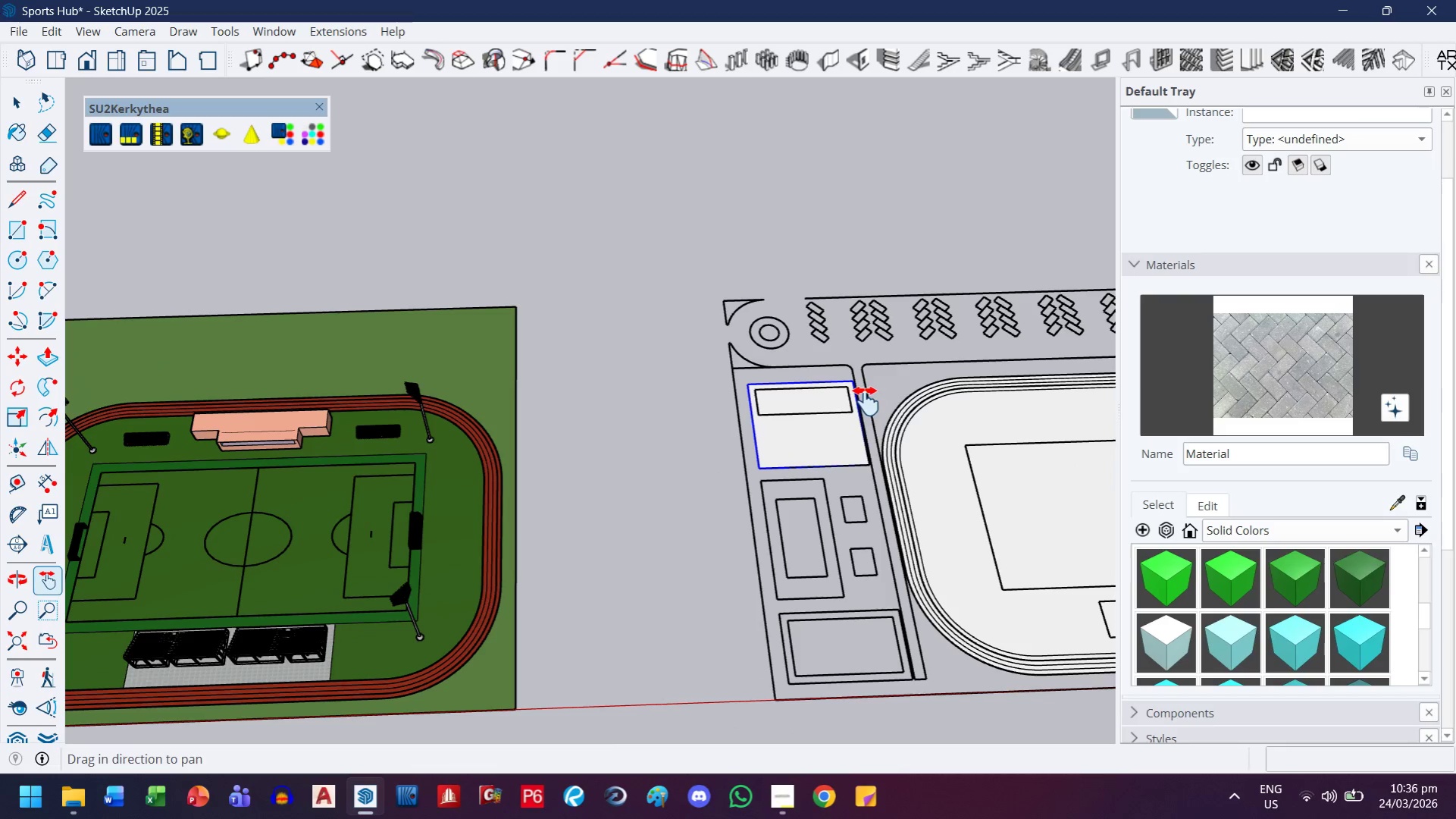 
scroll: coordinate [518, 560], scroll_direction: down, amount: 5.0
 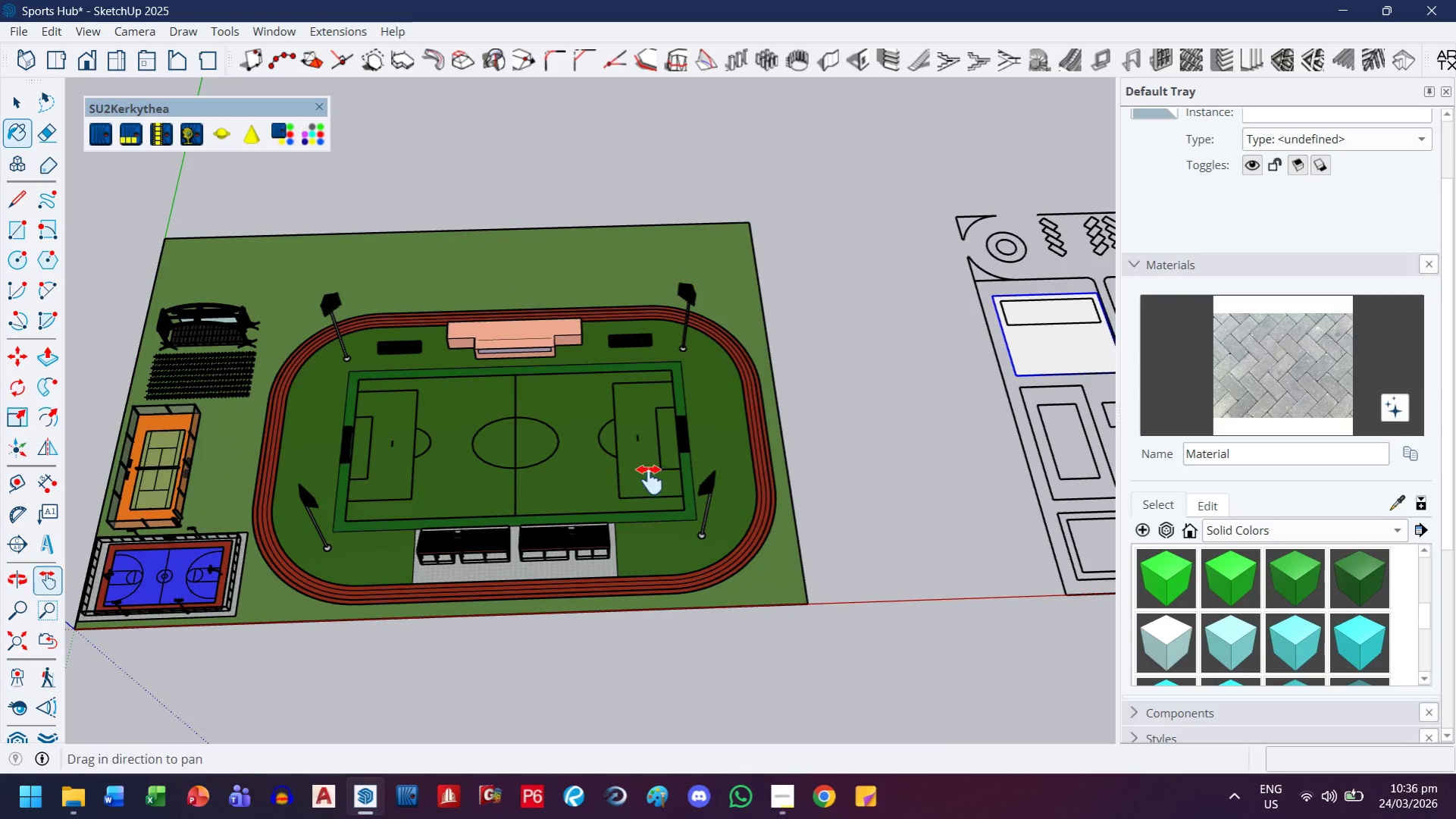 
scroll: coordinate [602, 309], scroll_direction: up, amount: 7.0
 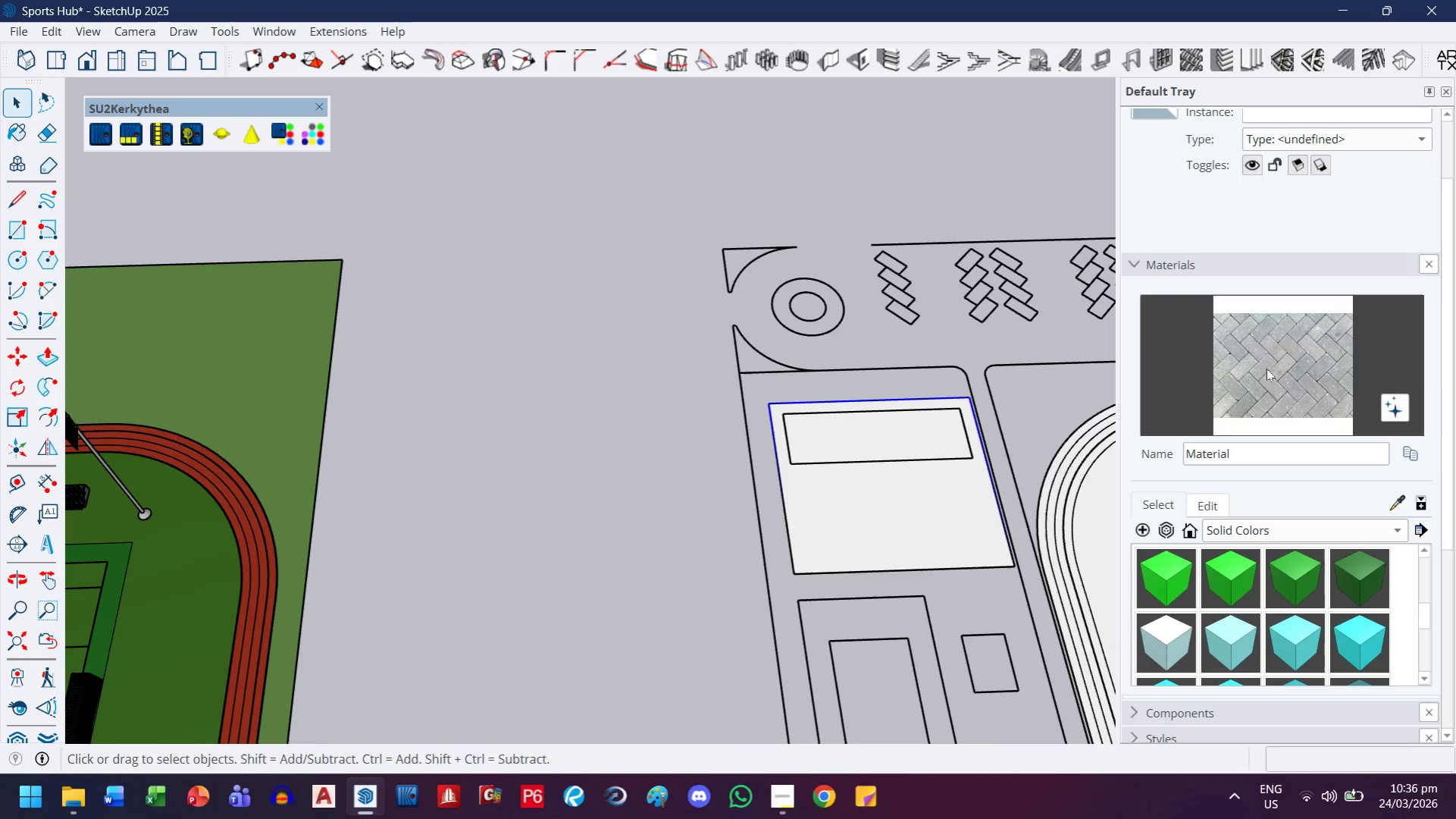 
double_click([913, 534])
 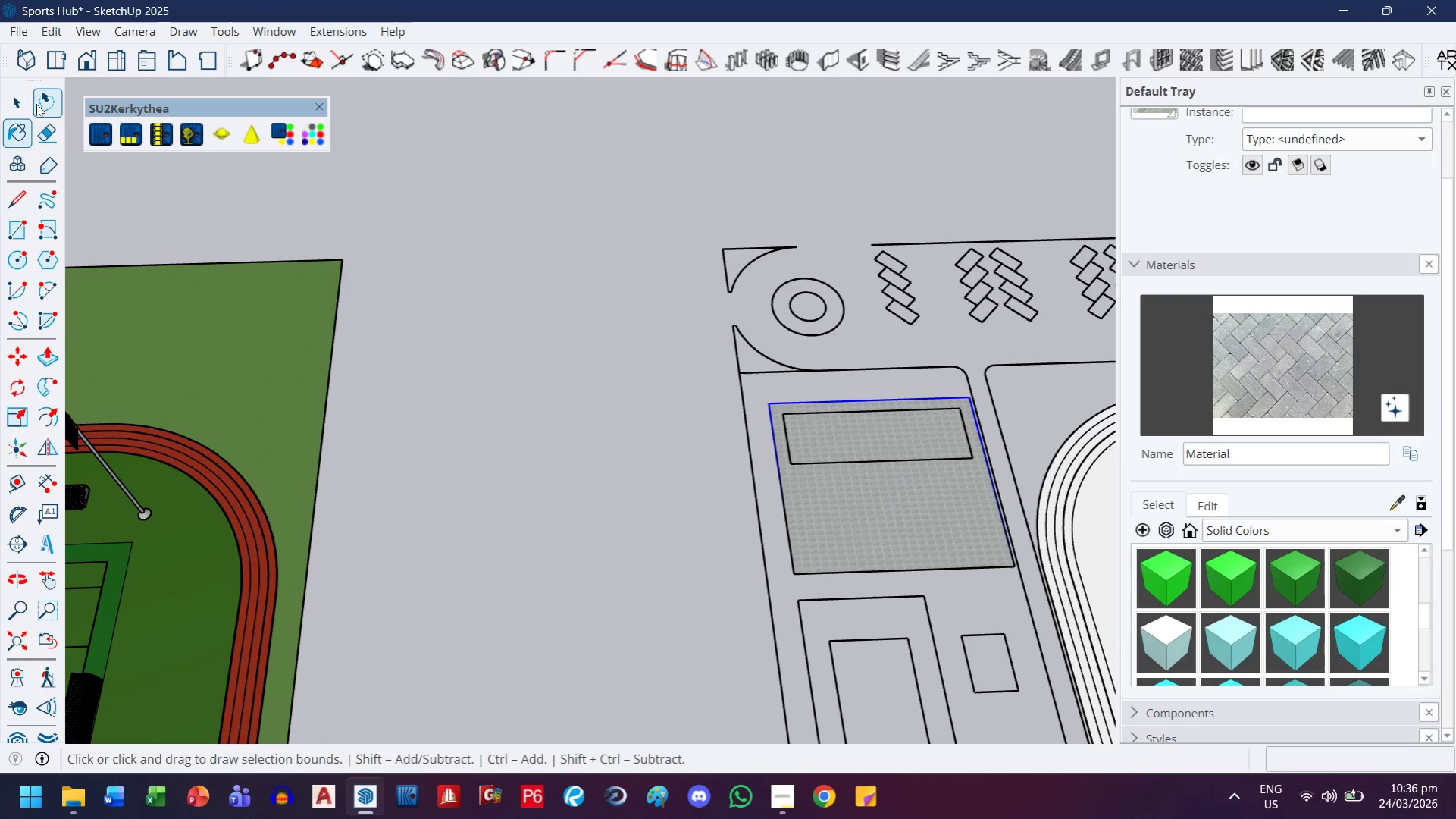 
double_click([27, 101])
 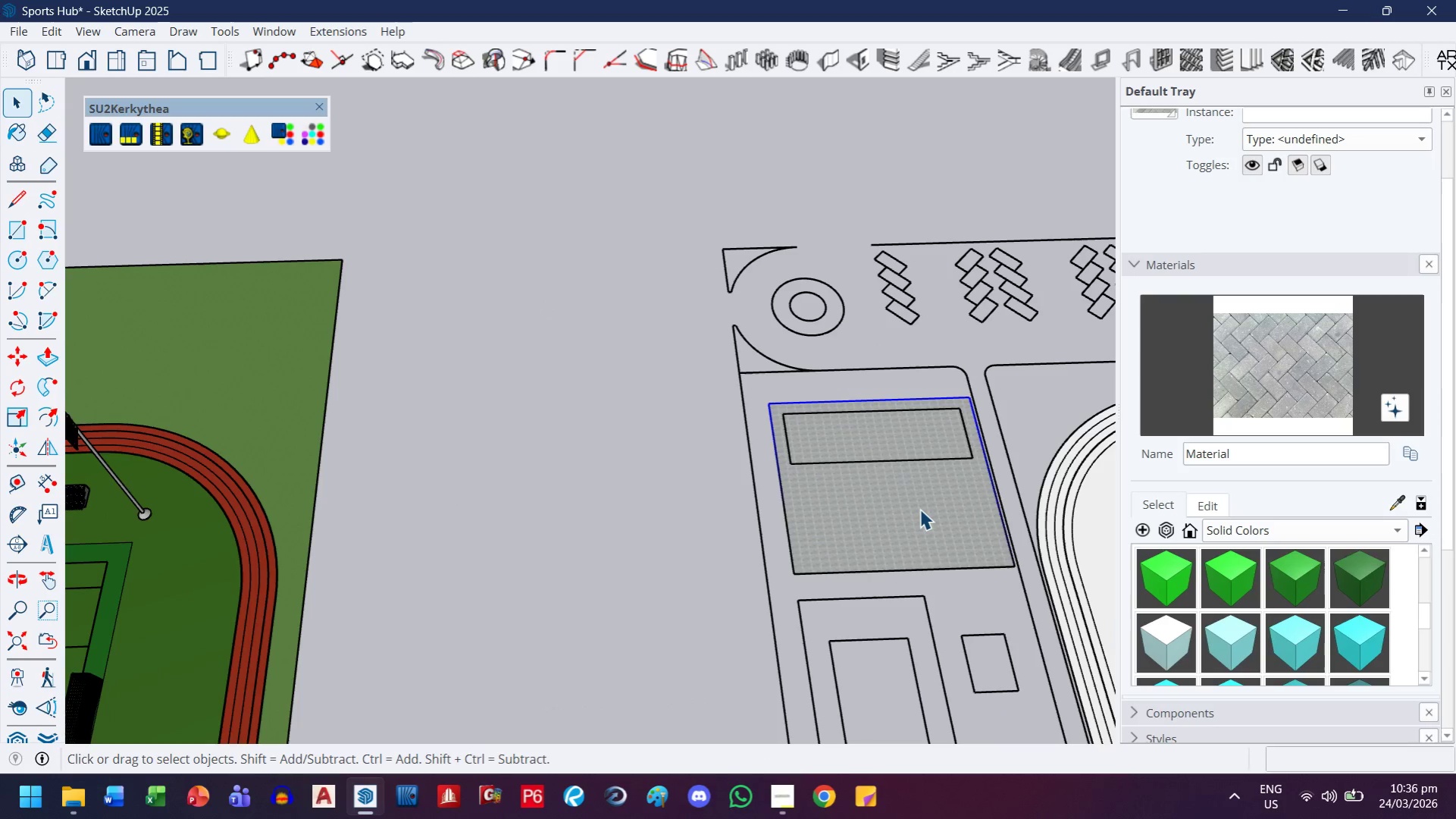 
double_click([919, 509])
 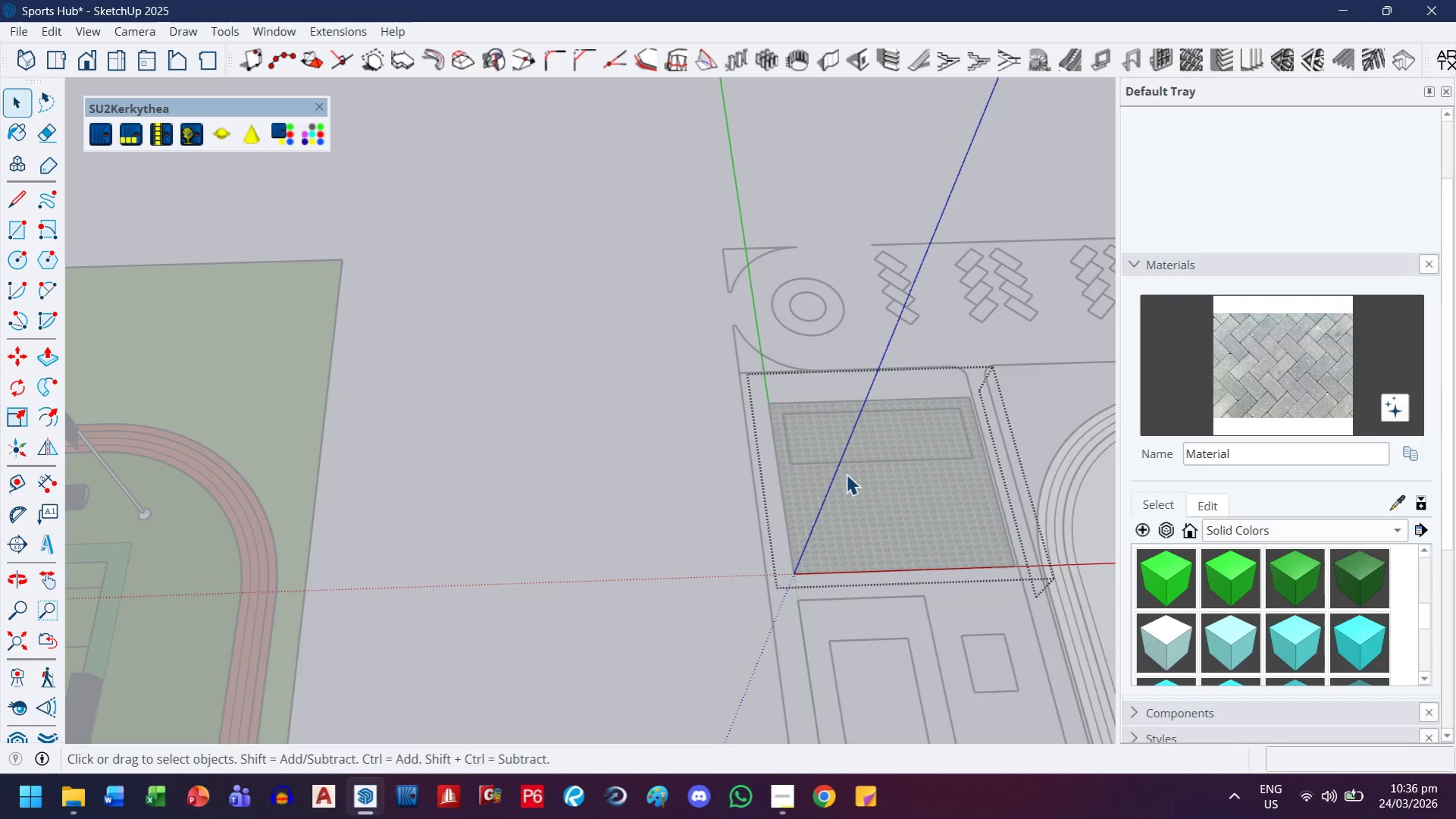 
left_click([573, 434])
 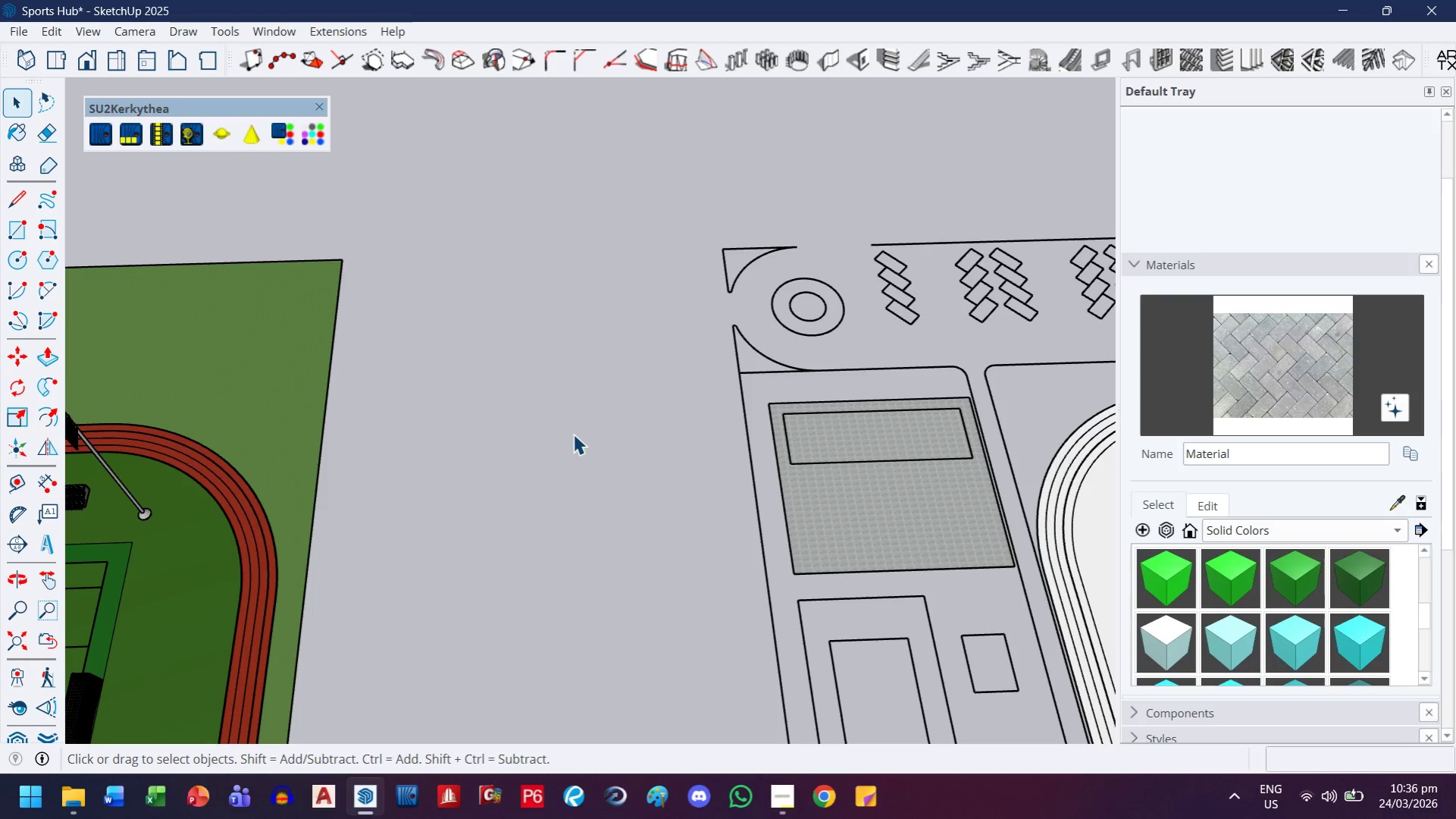 
key(Escape)
 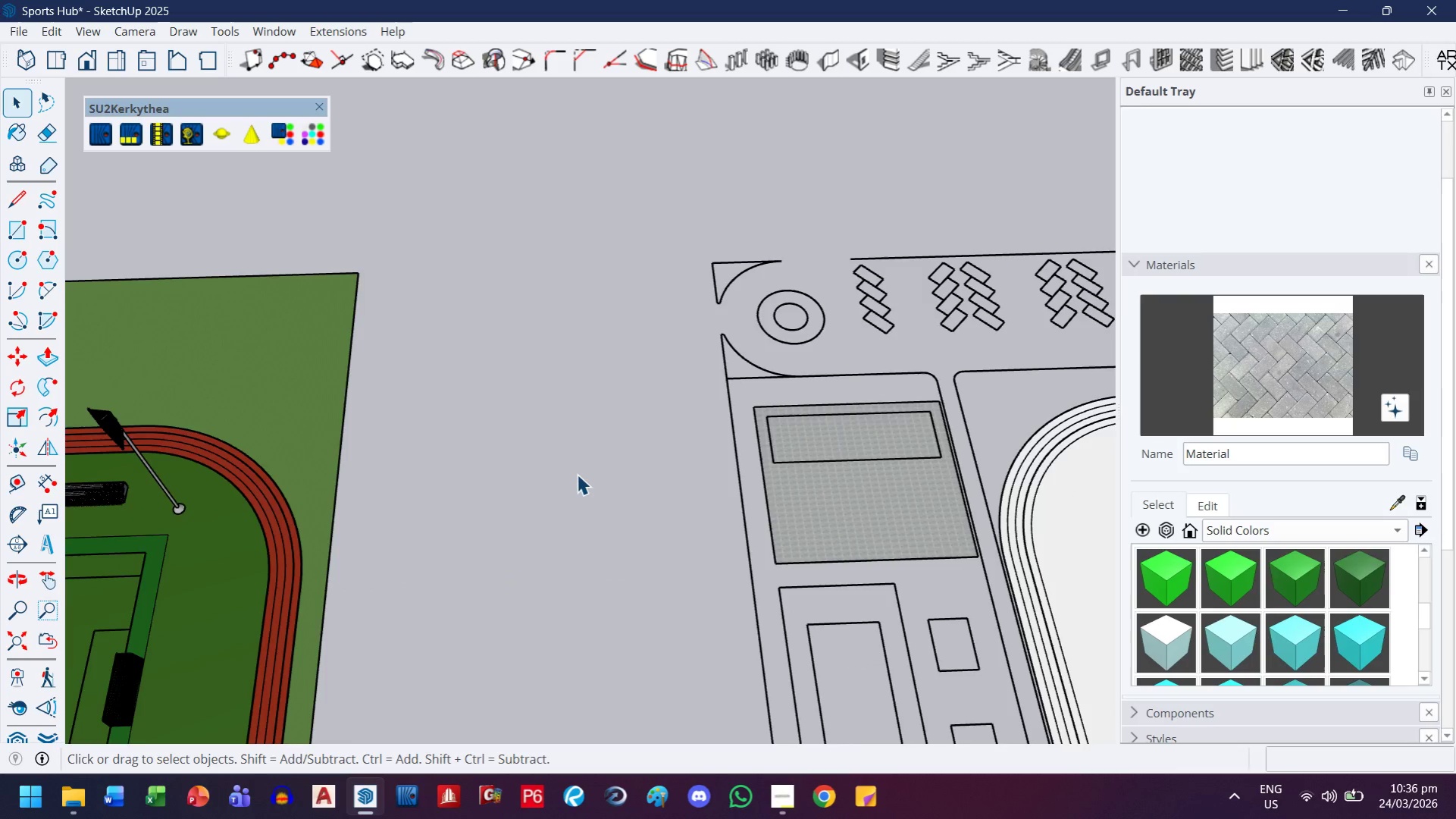 
key(Control+ControlLeft)
 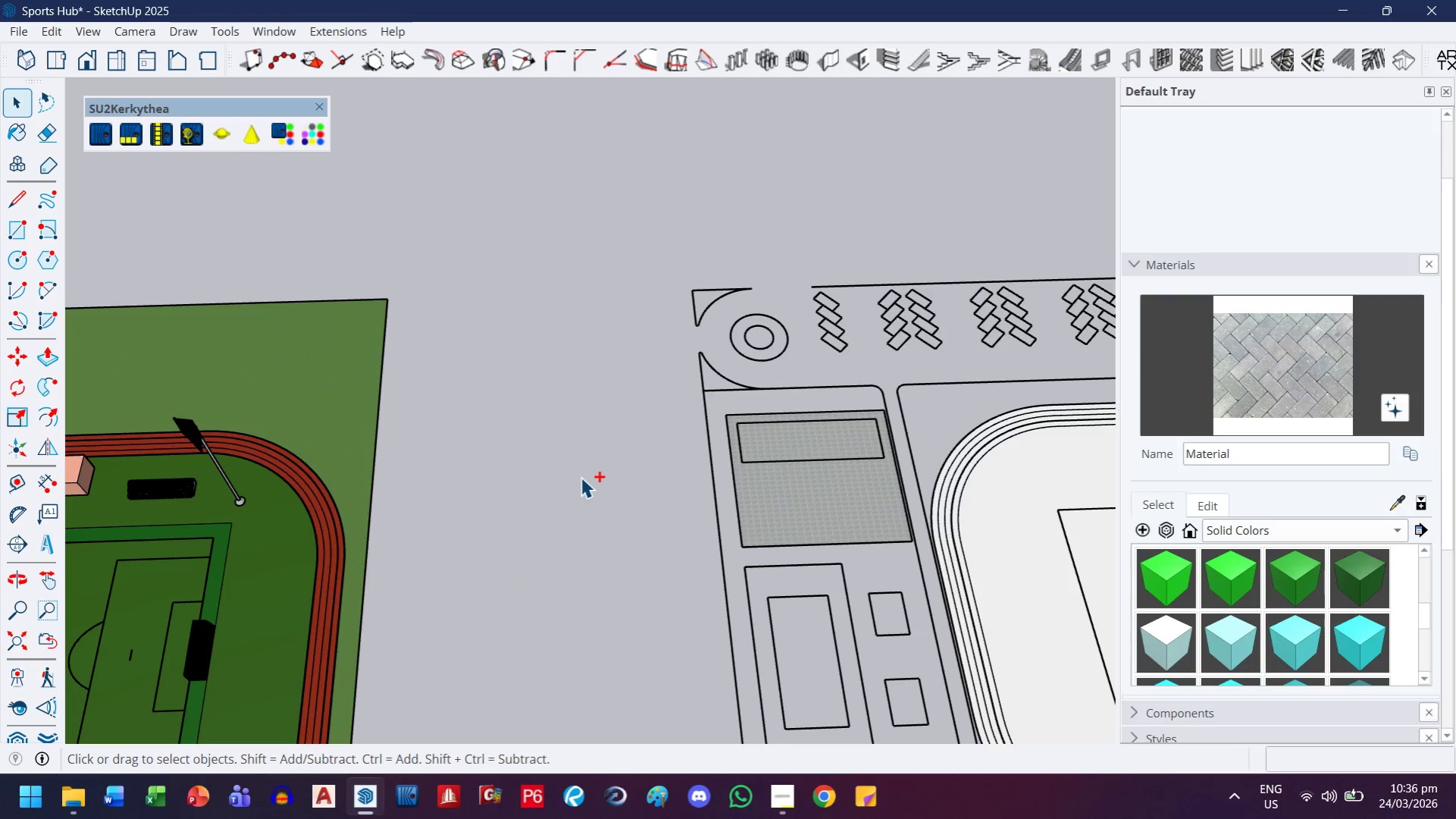 
scroll: coordinate [567, 463], scroll_direction: down, amount: 3.0
 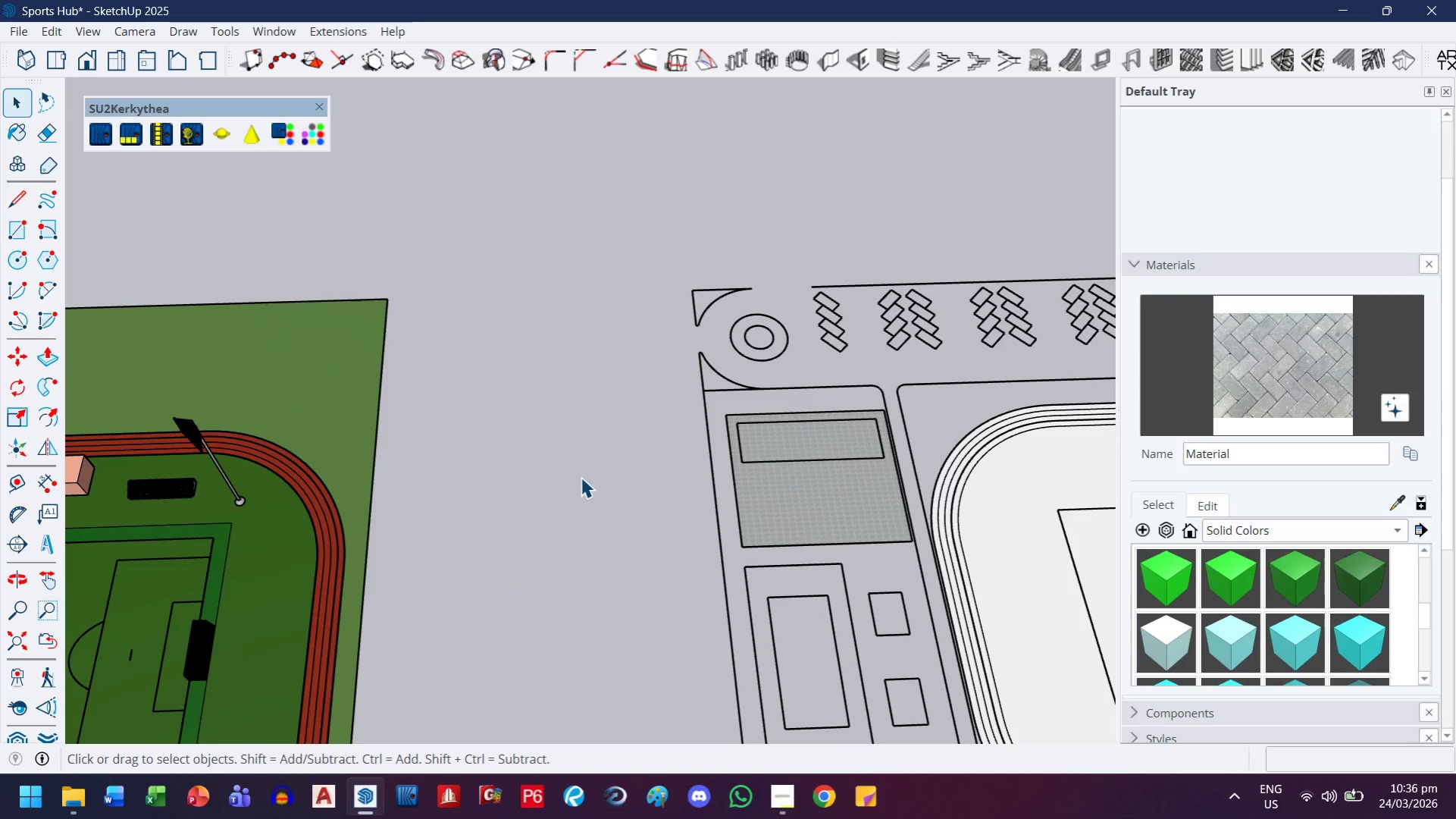 
key(Control+S)
 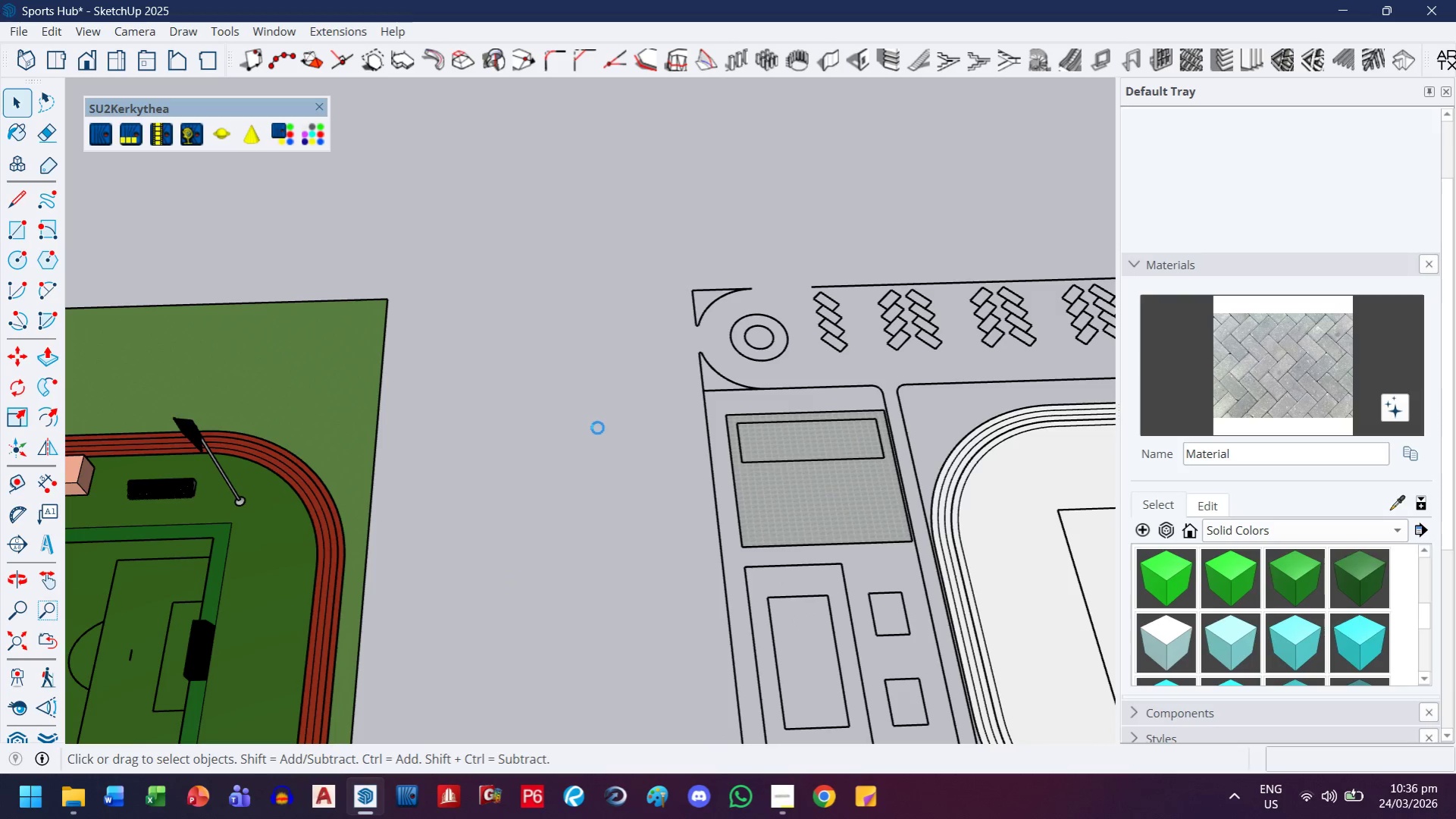 
key(H)
 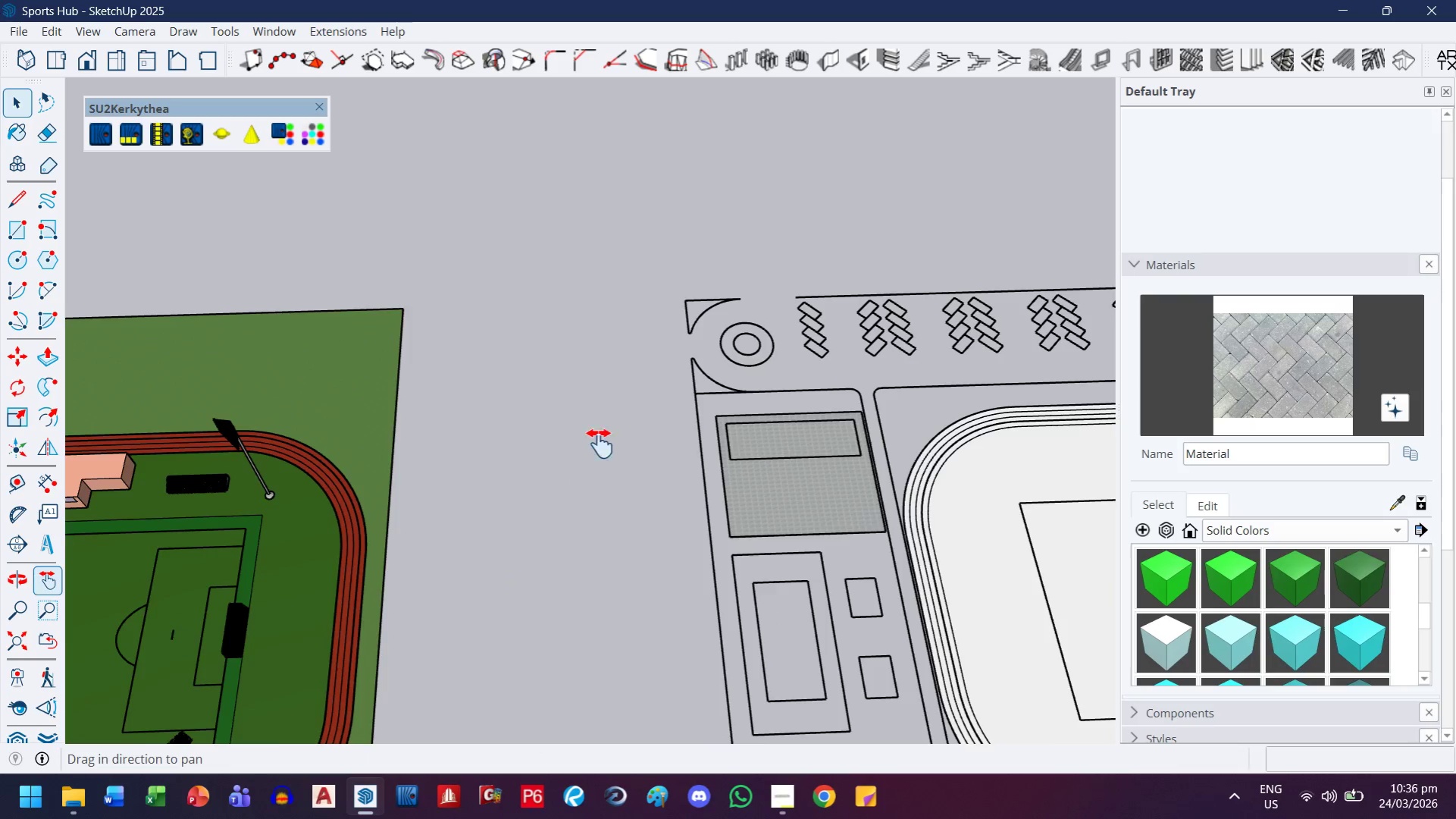 
left_click_drag(start_coordinate=[578, 461], to_coordinate=[938, 262])
 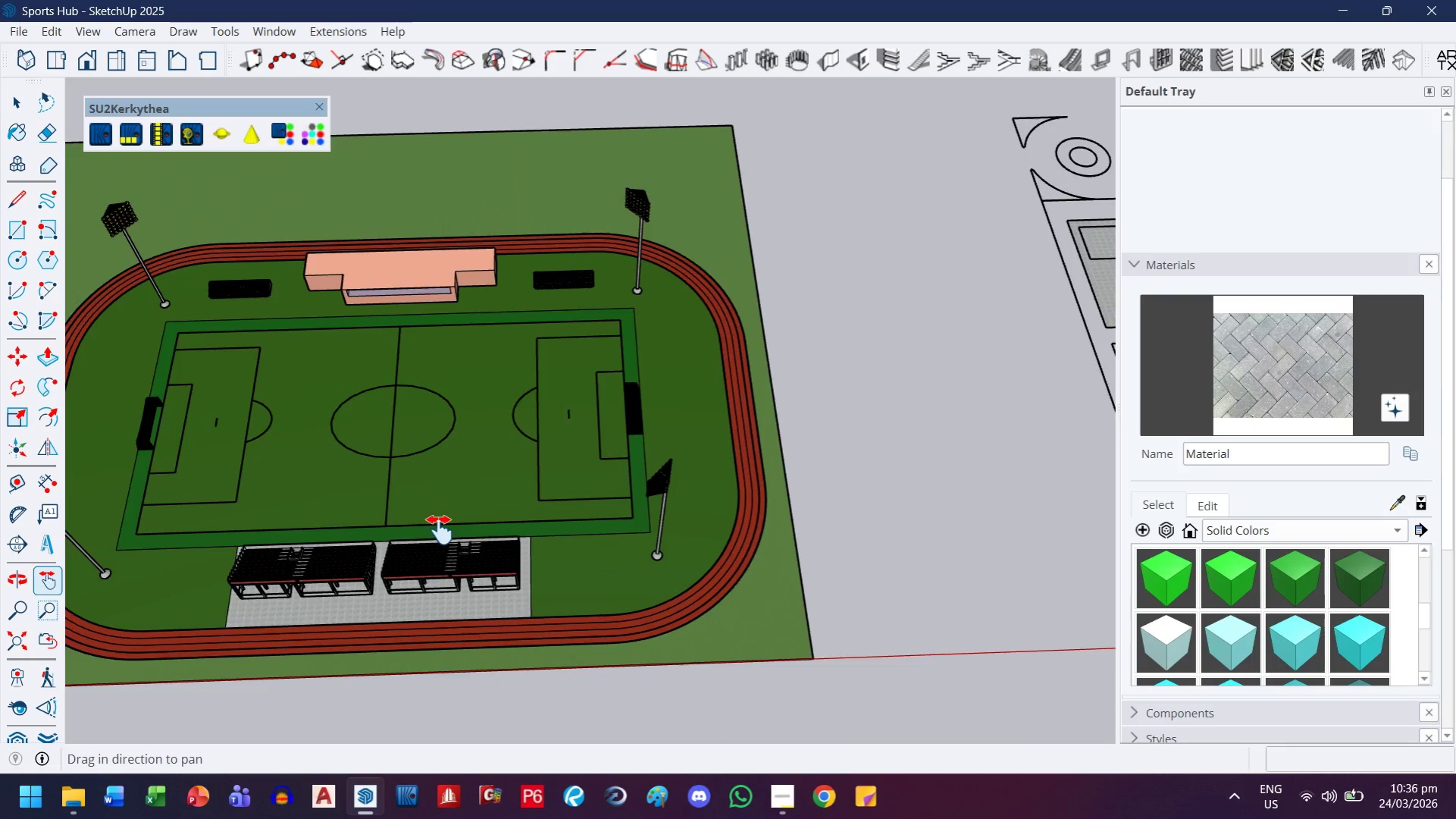 
scroll: coordinate [597, 428], scroll_direction: down, amount: 3.0
 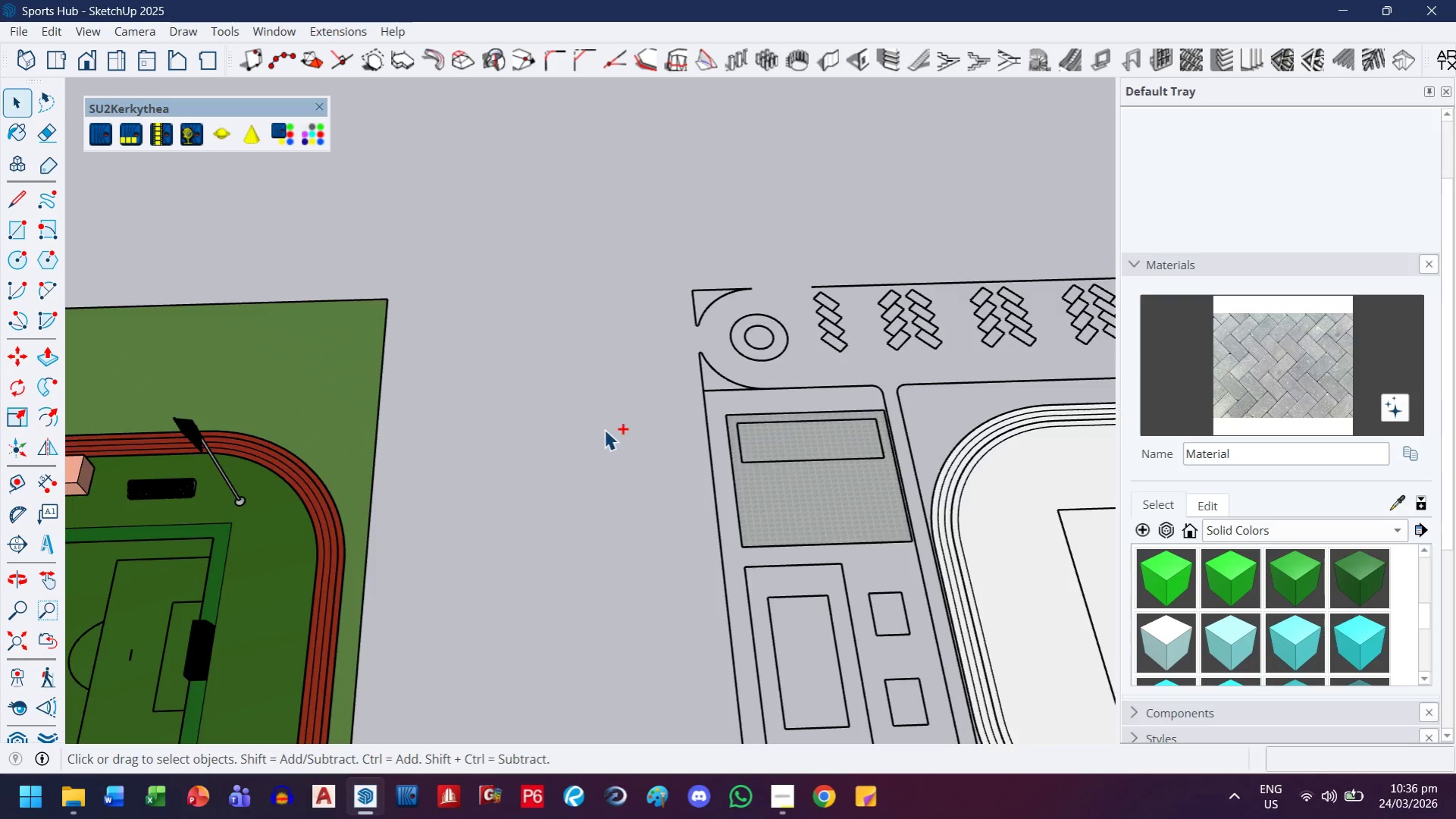 
left_click_drag(start_coordinate=[289, 585], to_coordinate=[742, 441])
 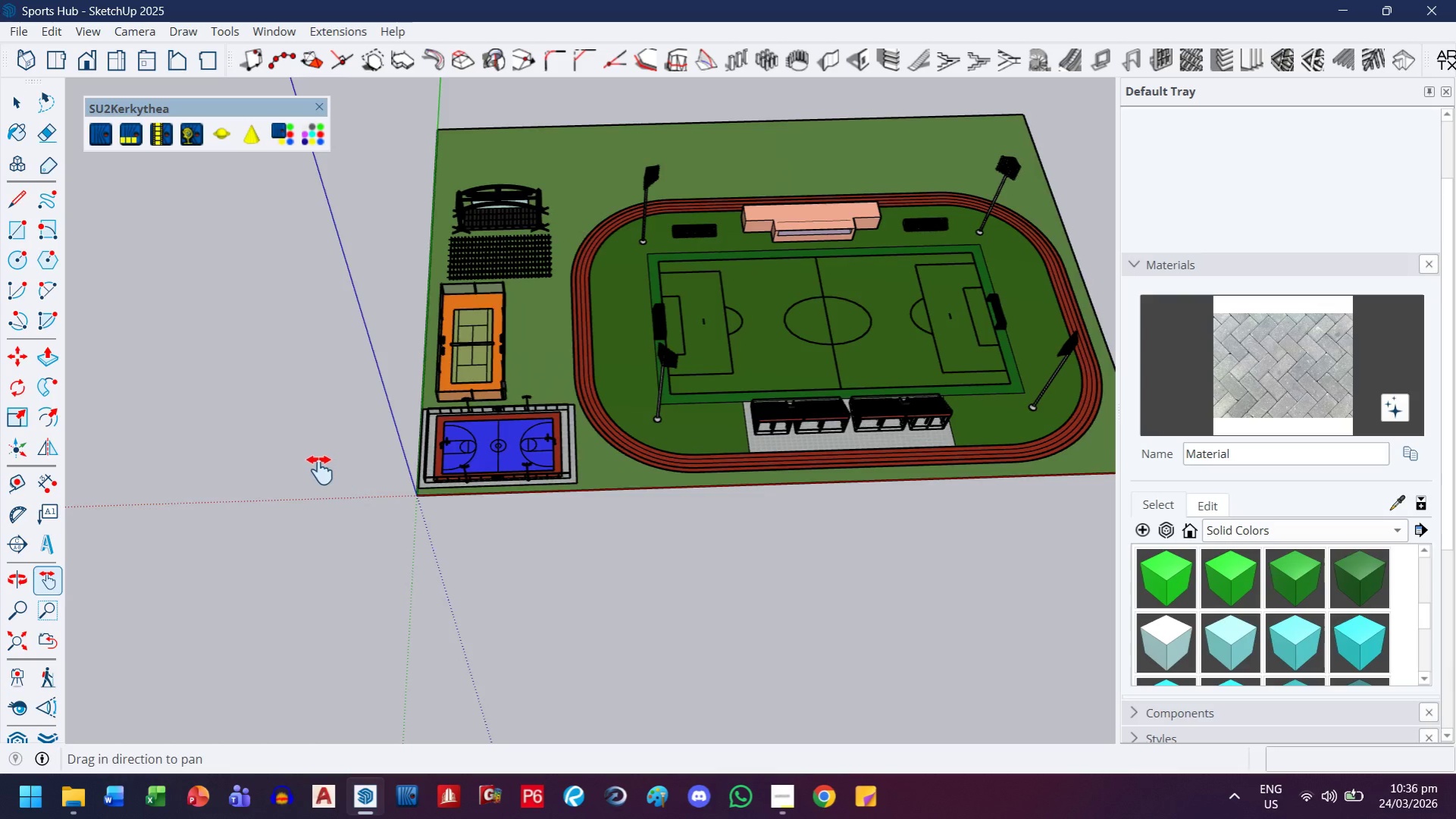 
scroll: coordinate [437, 536], scroll_direction: down, amount: 4.0
 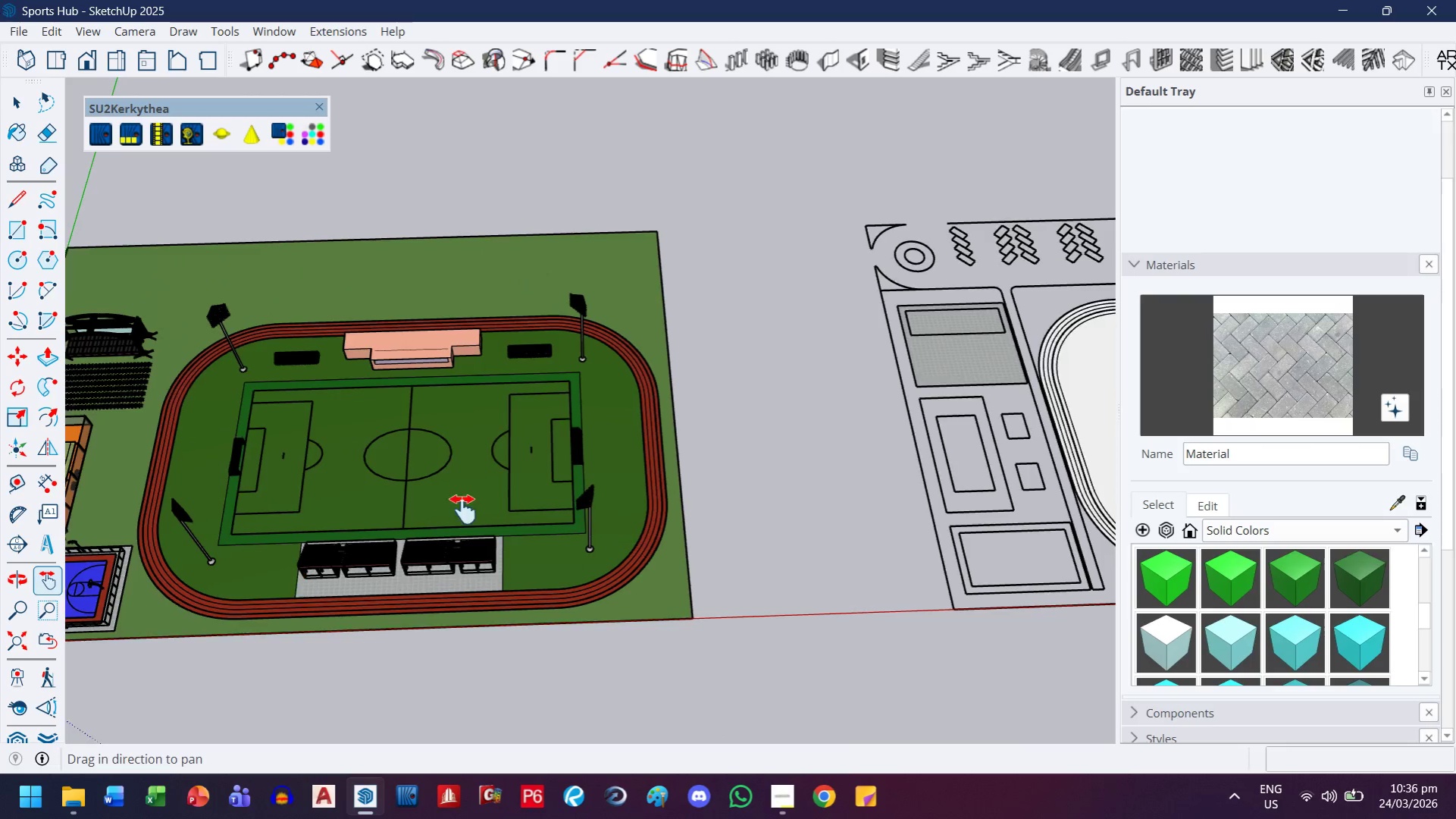 
scroll: coordinate [419, 414], scroll_direction: up, amount: 32.0
 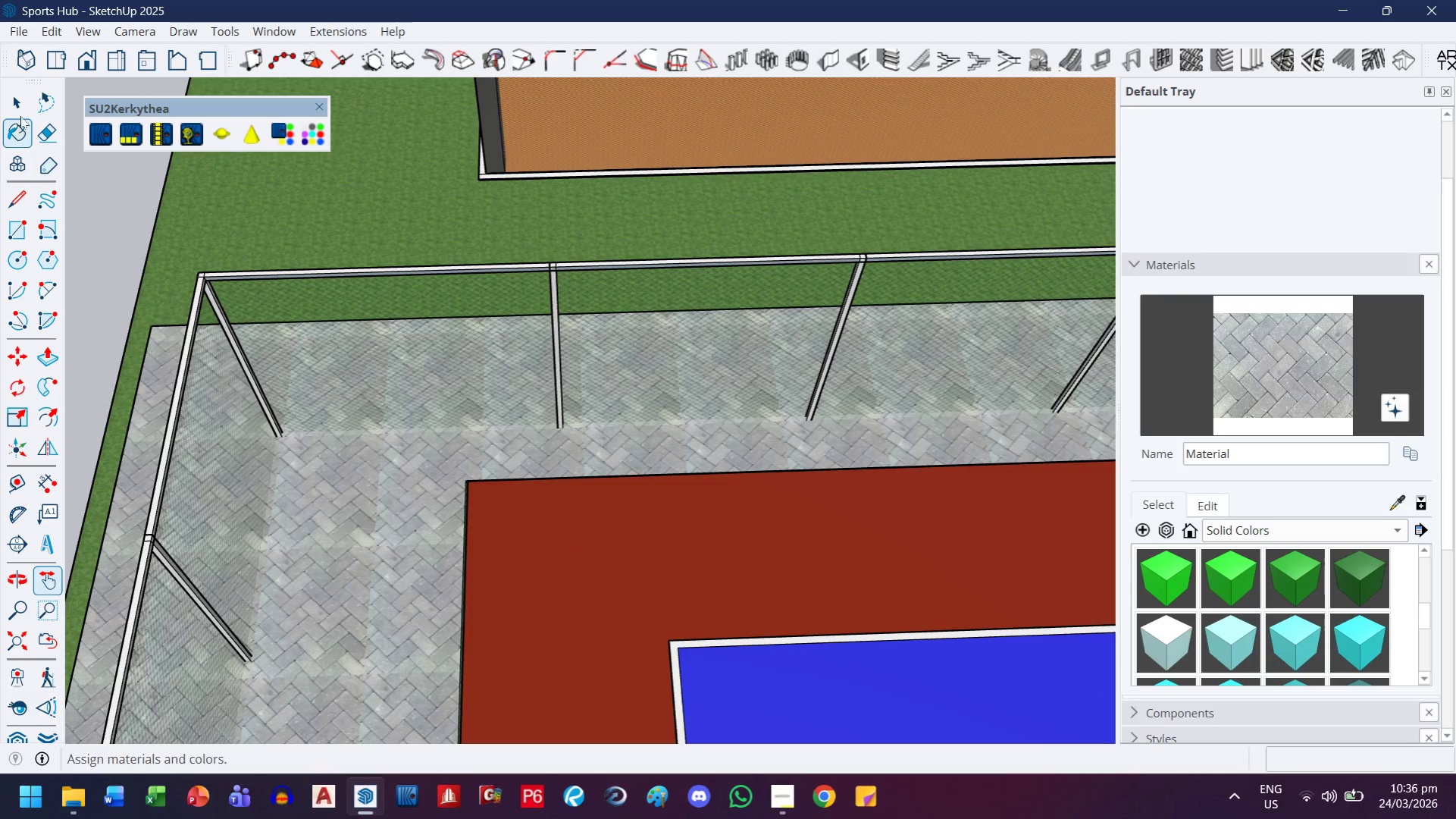 
double_click([374, 364])
 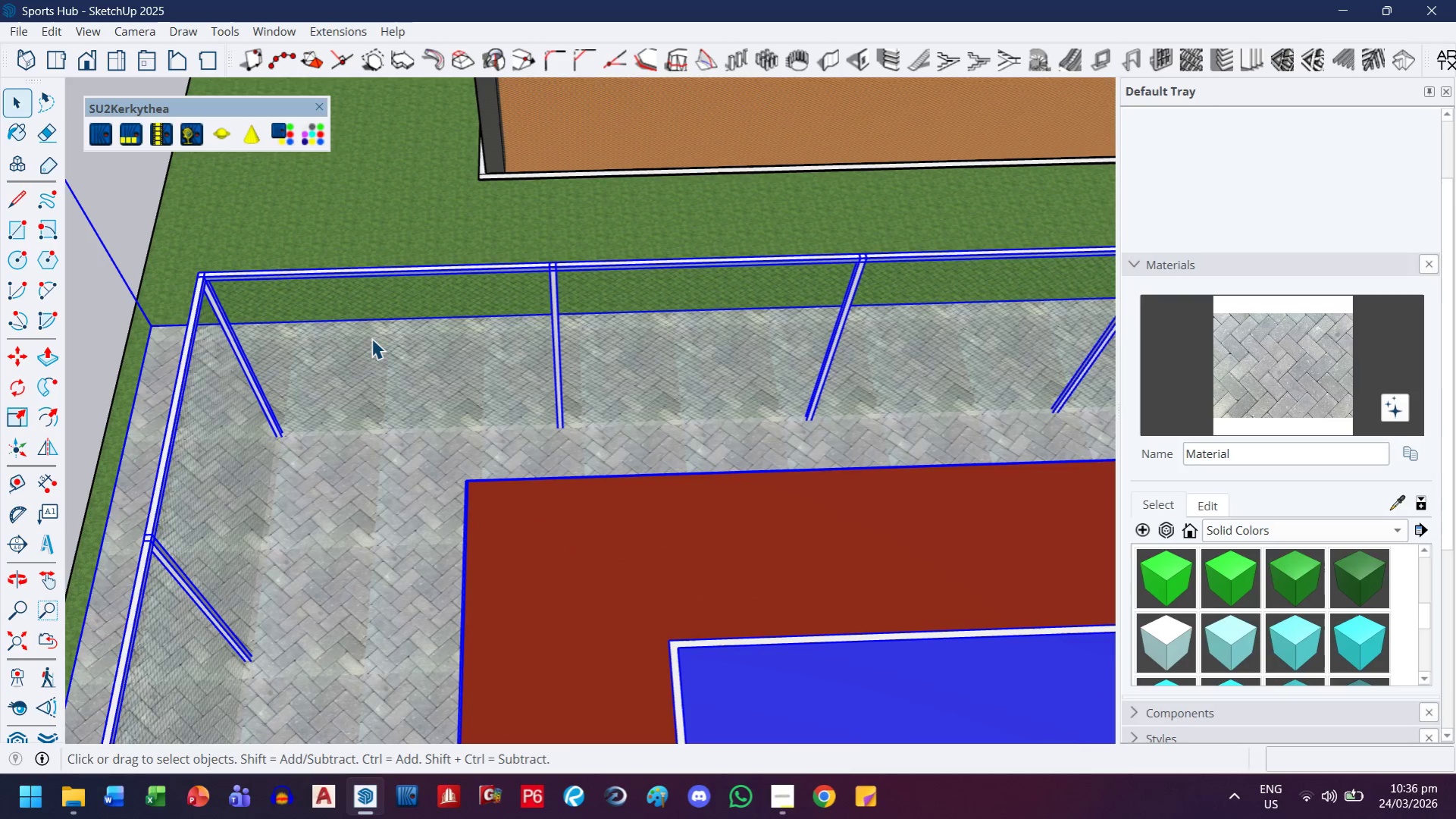 
triple_click([371, 336])
 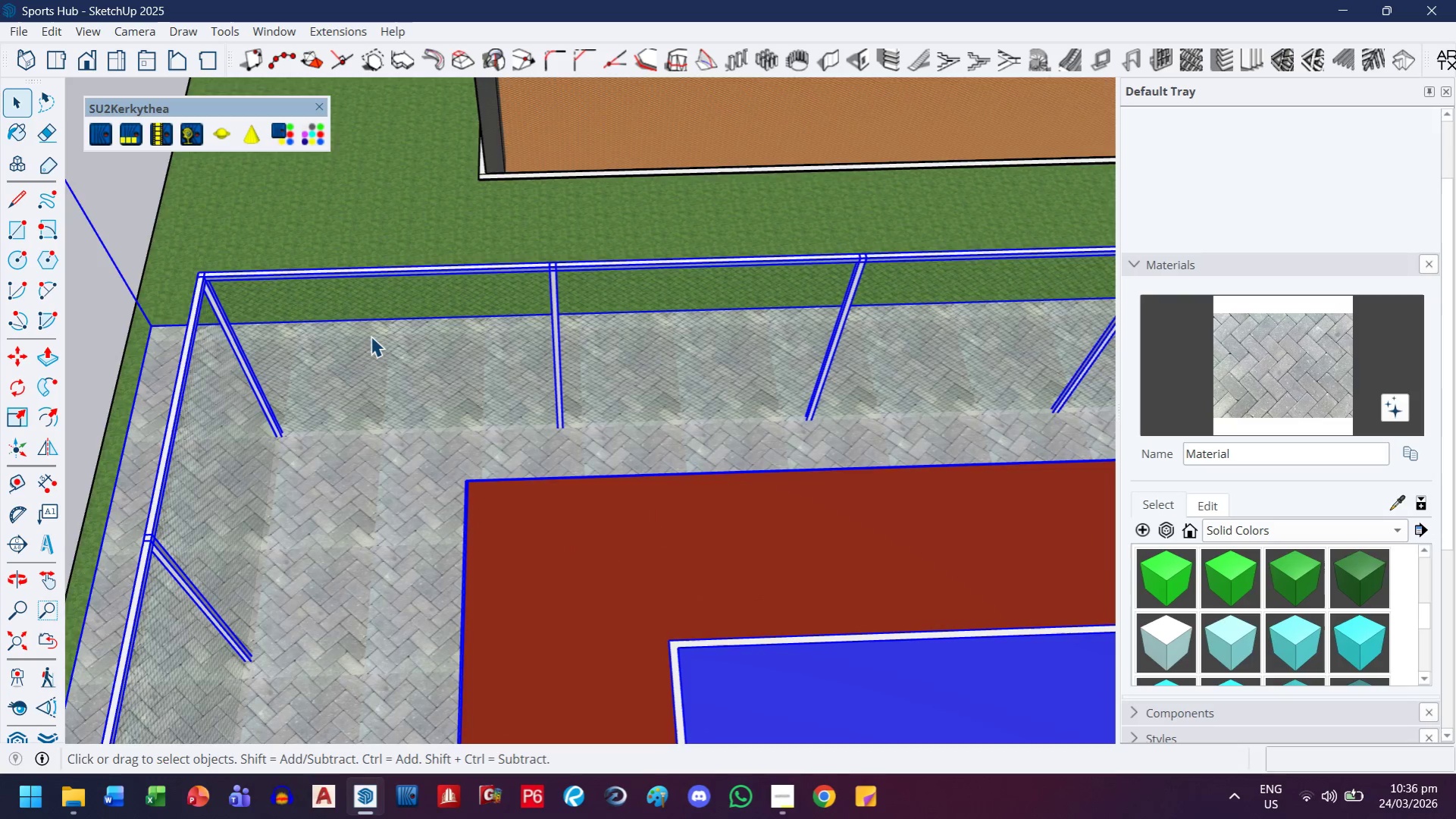 
triple_click([371, 336])
 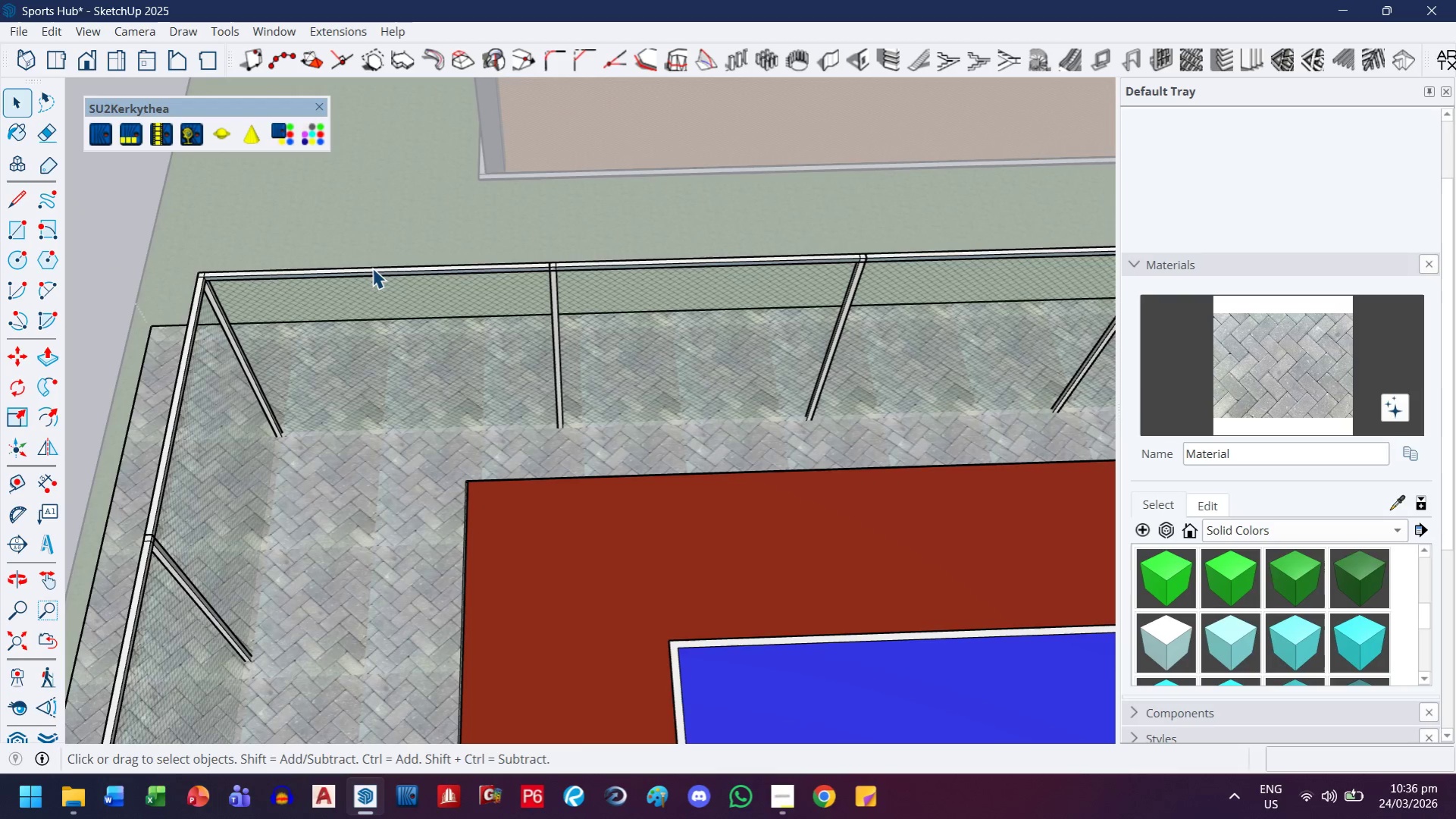 
triple_click([372, 268])
 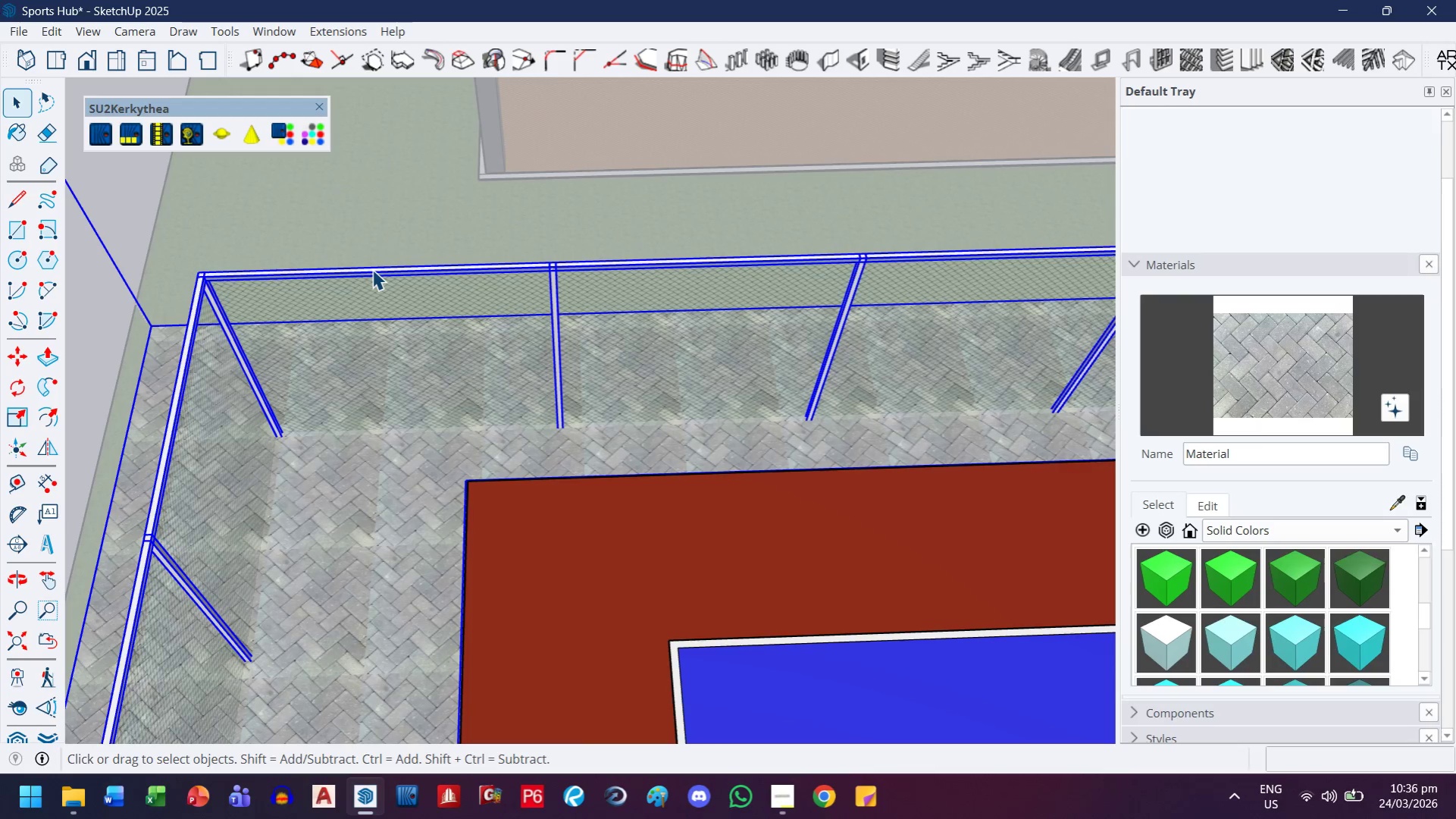 
double_click([372, 269])
 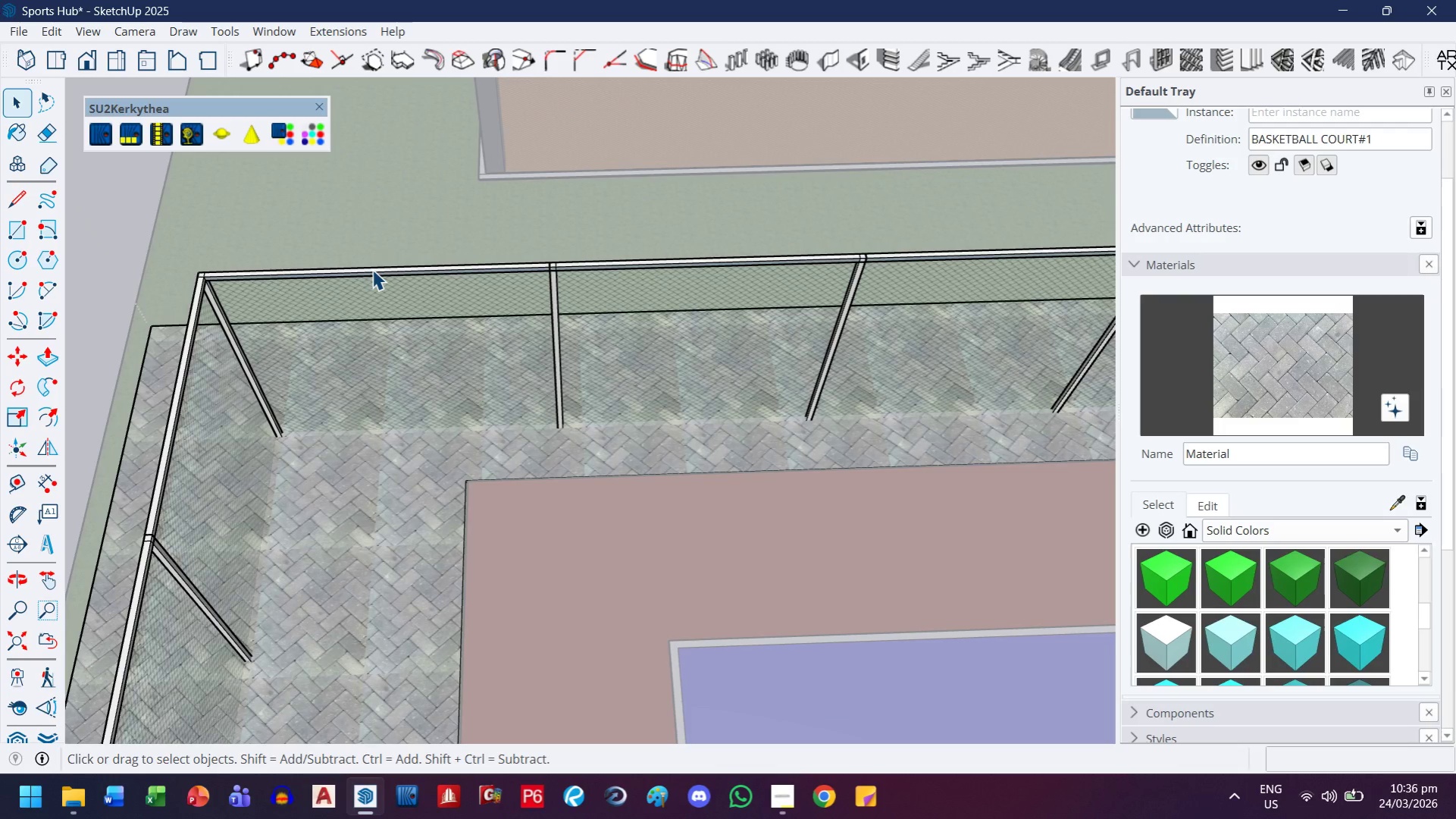 
triple_click([372, 269])
 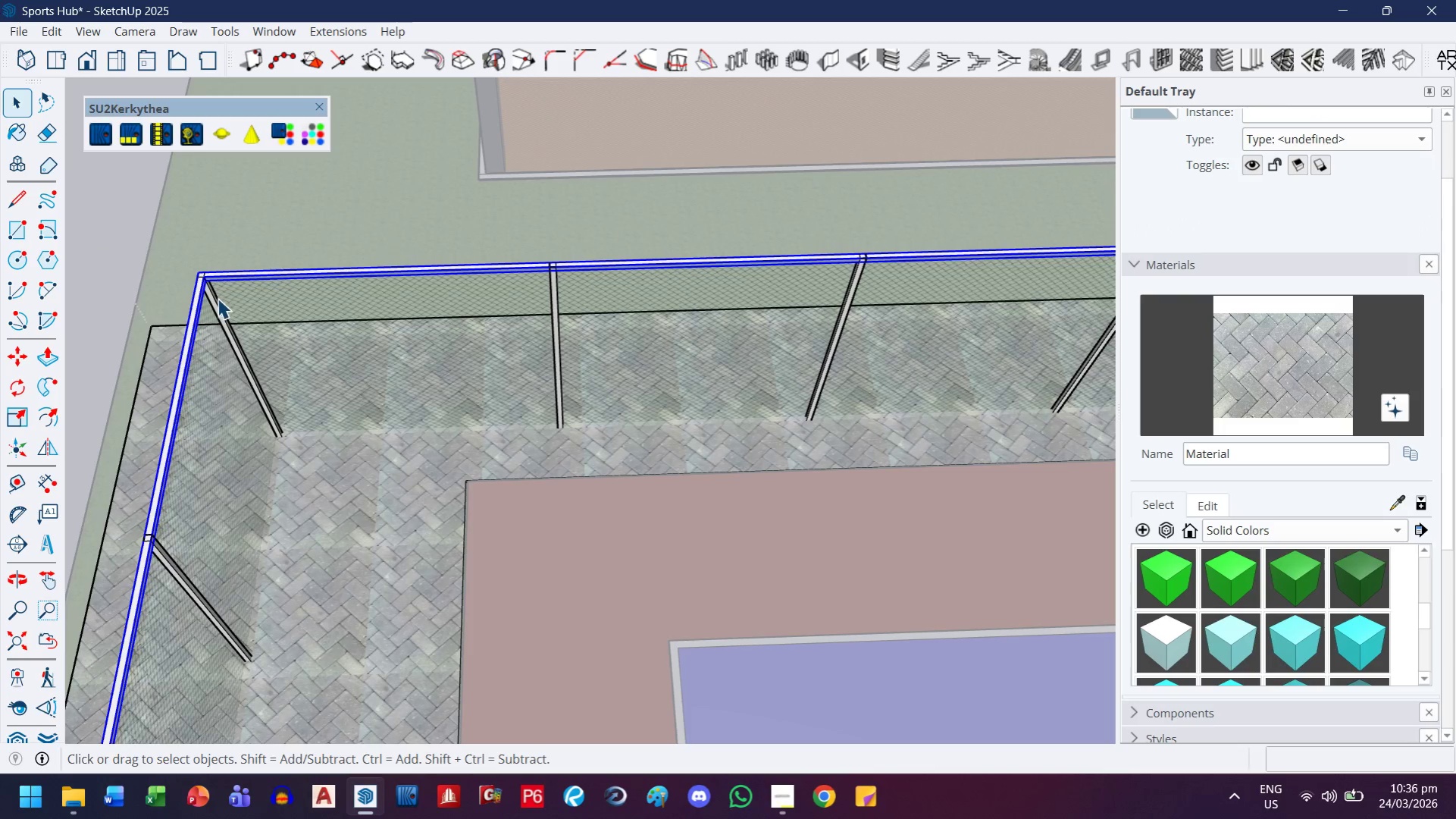 
left_click([221, 316])
 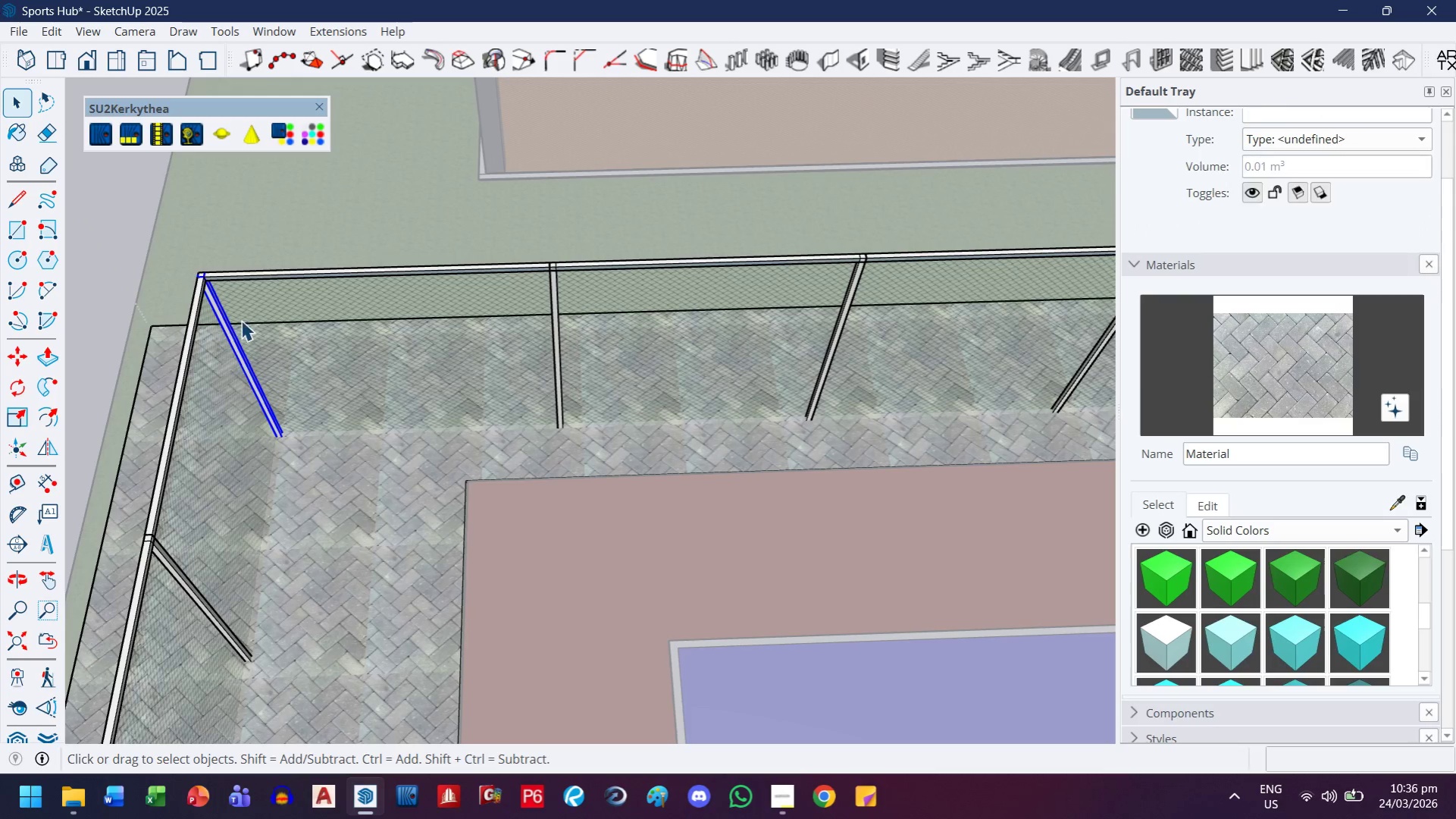 
left_click([365, 361])
 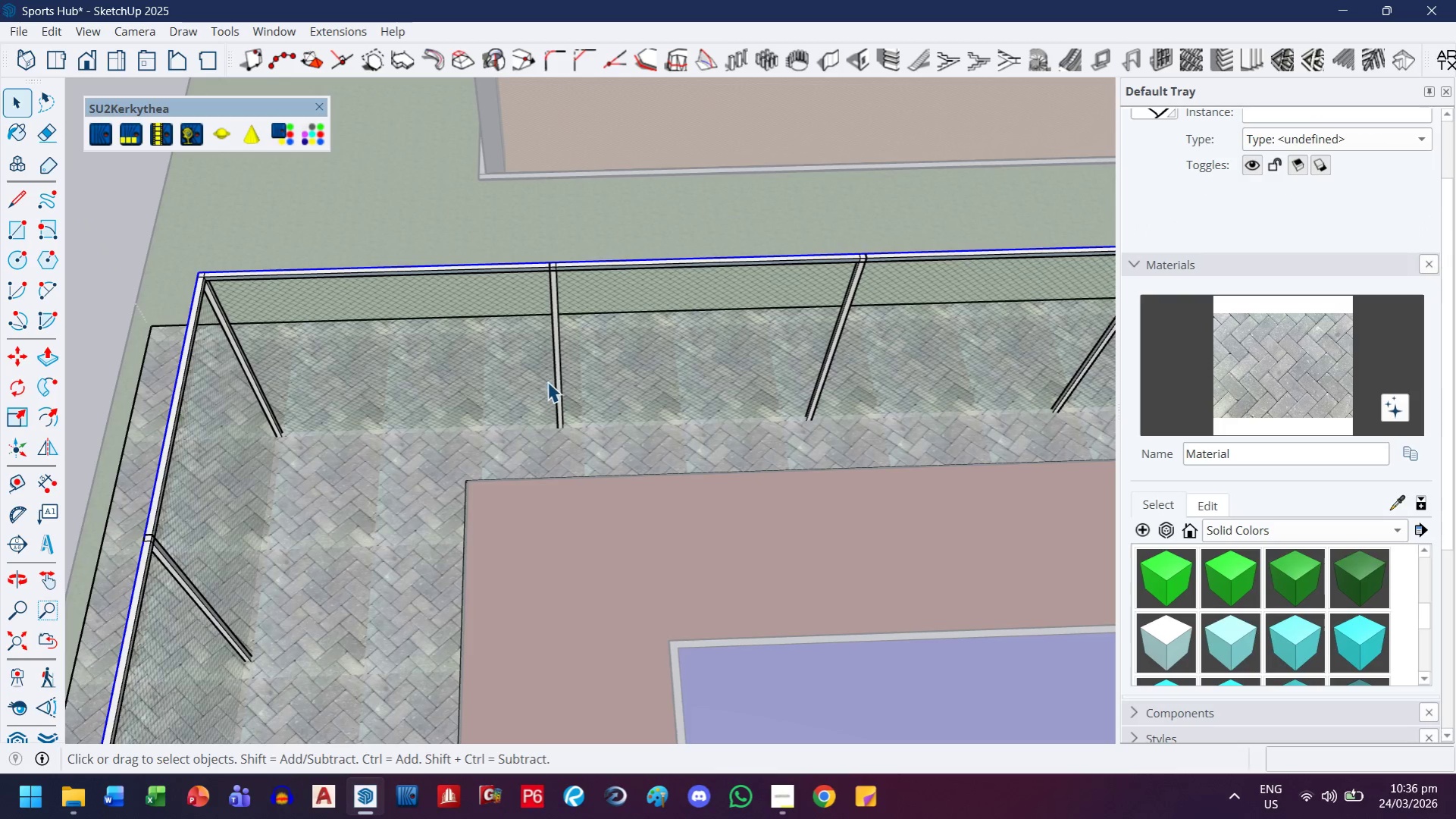 
left_click([562, 412])
 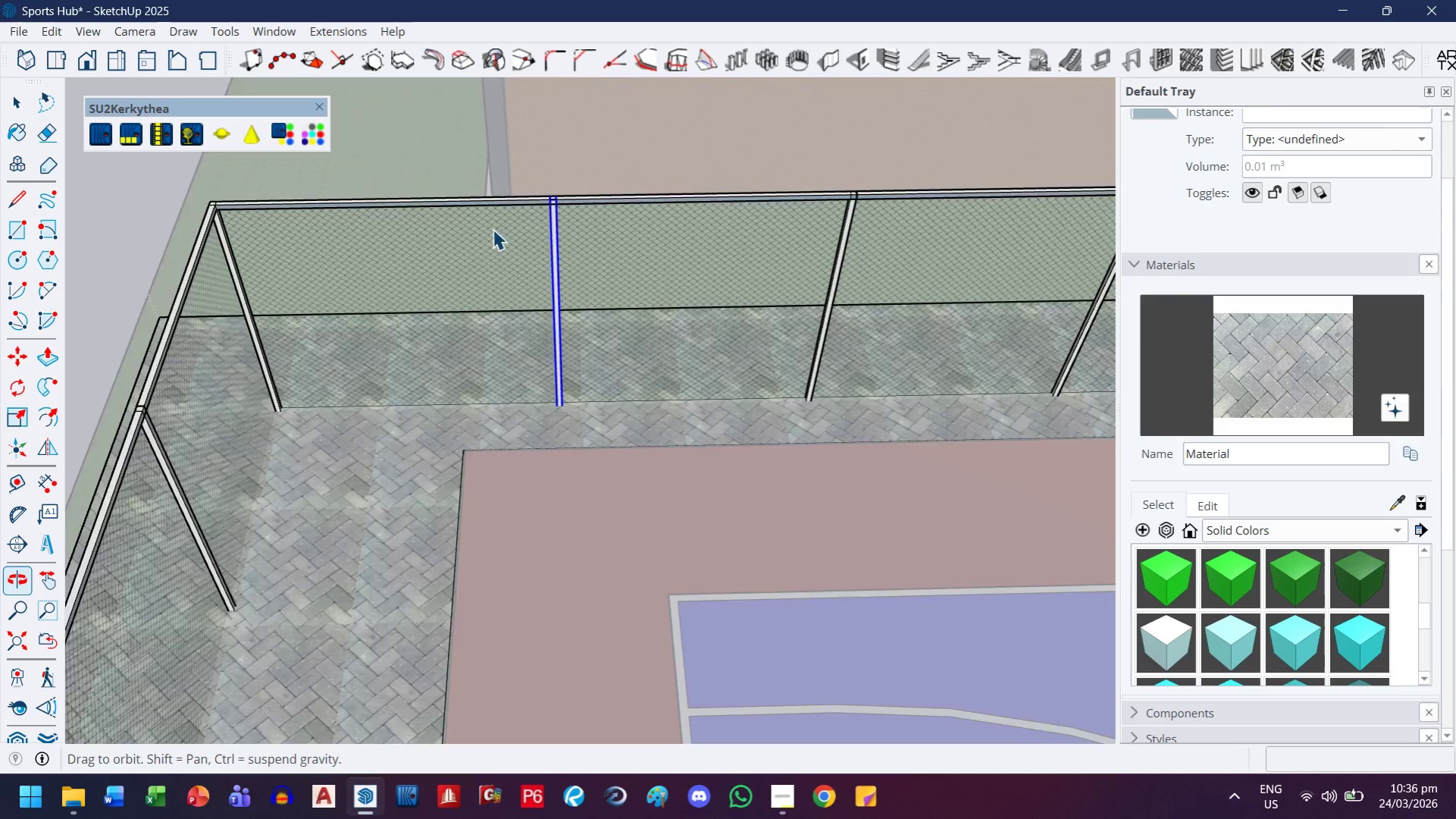 
left_click([502, 240])
 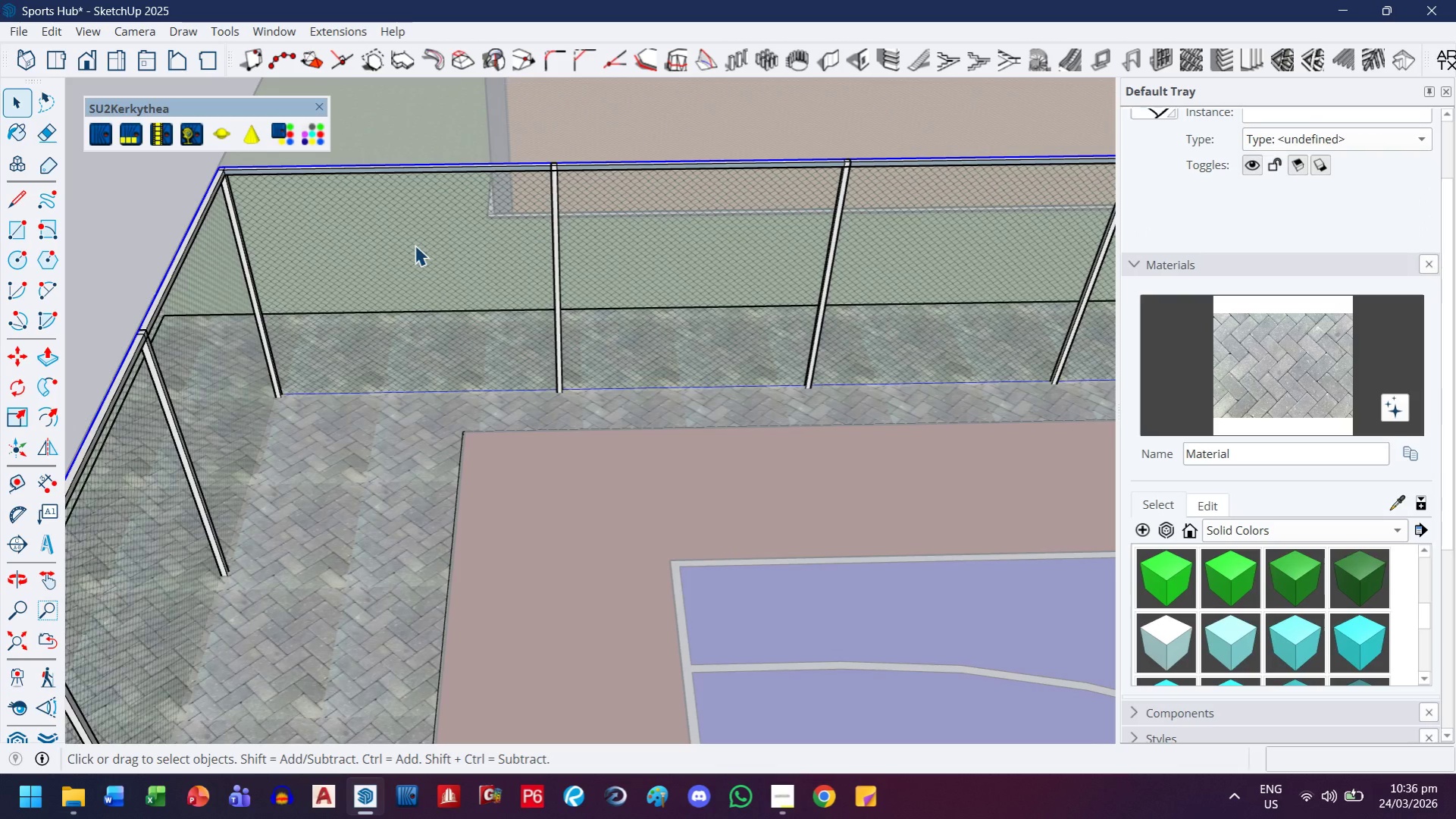 
double_click([415, 245])
 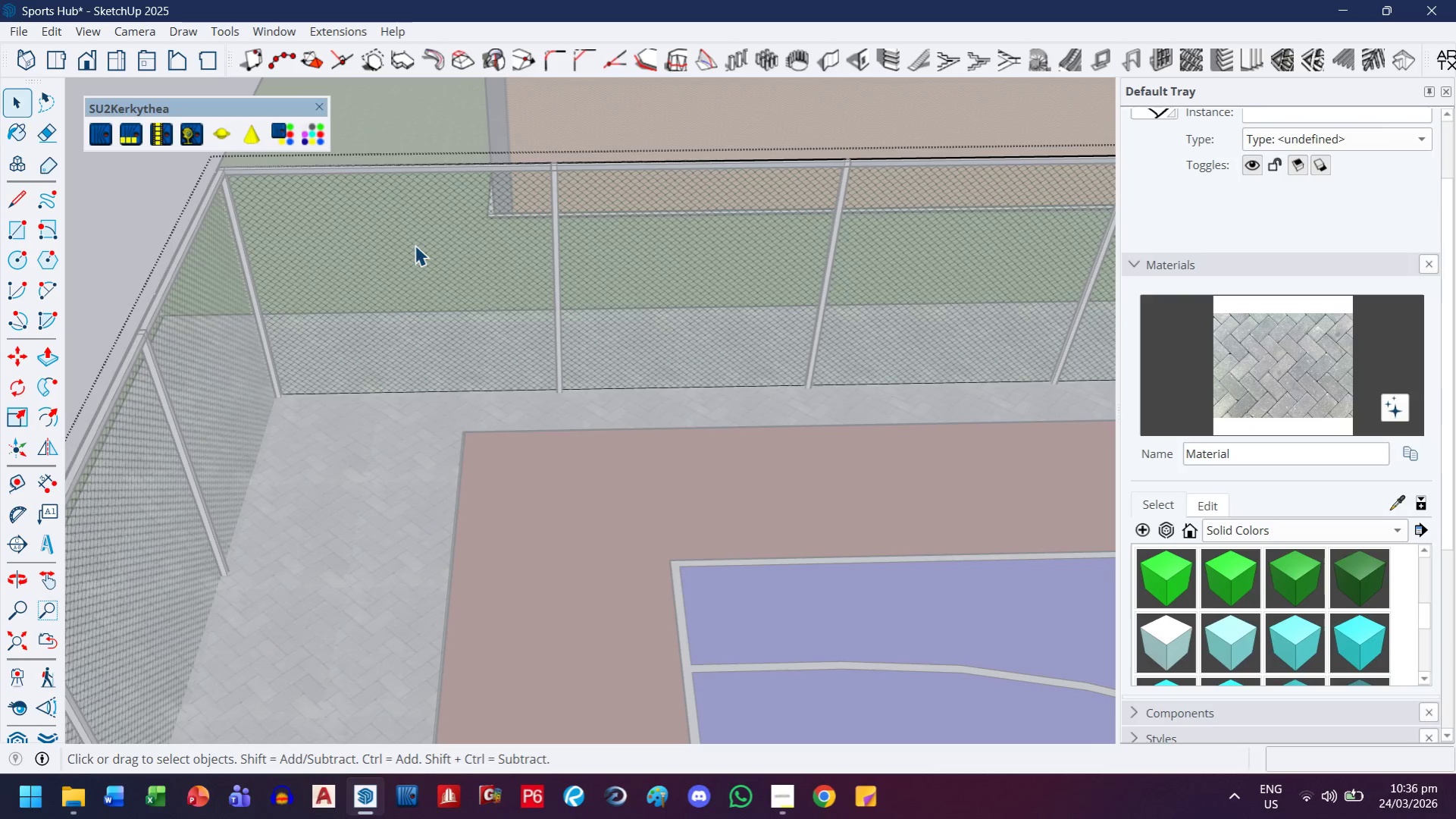 
triple_click([415, 245])
 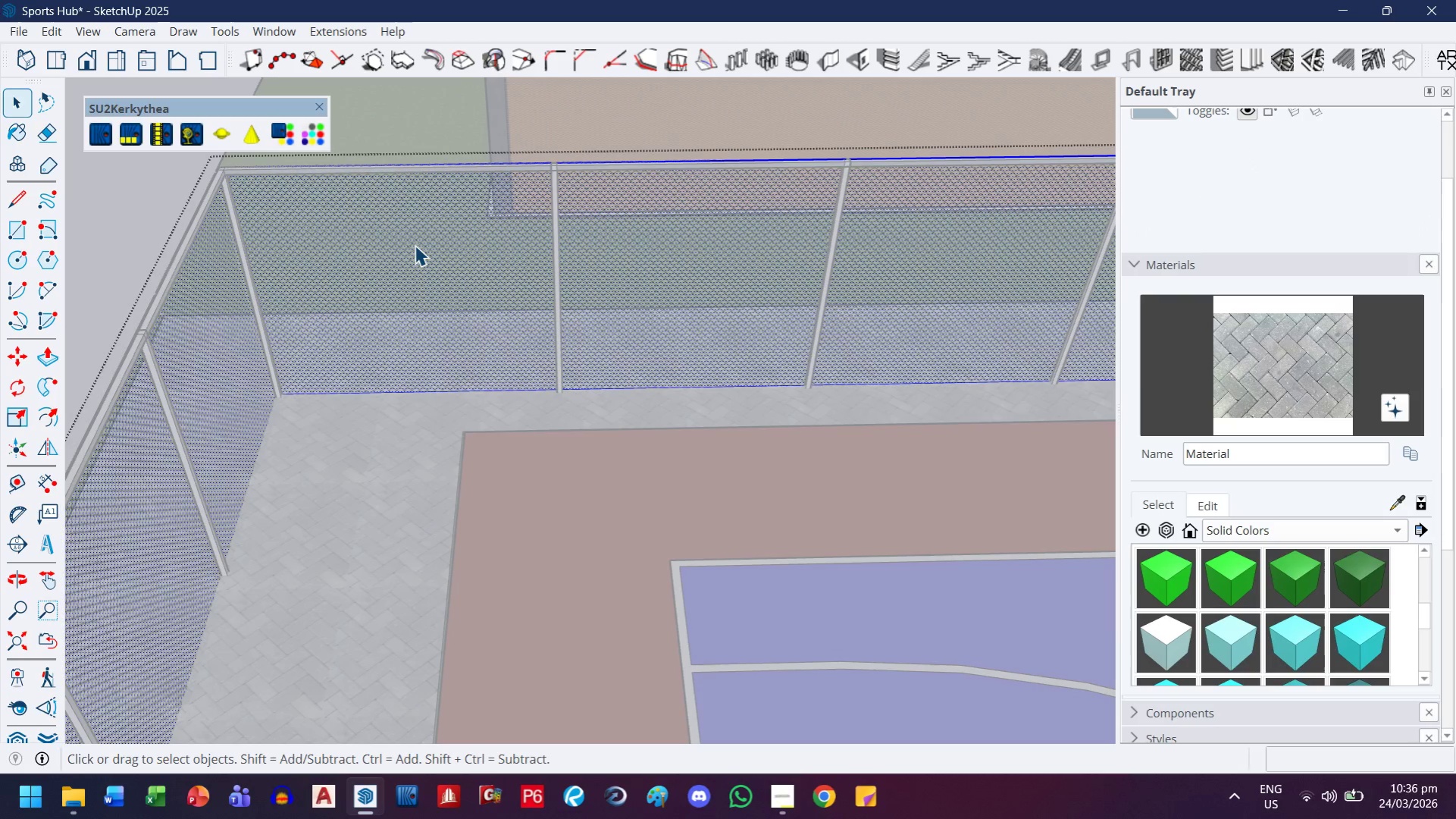 
double_click([415, 245])
 